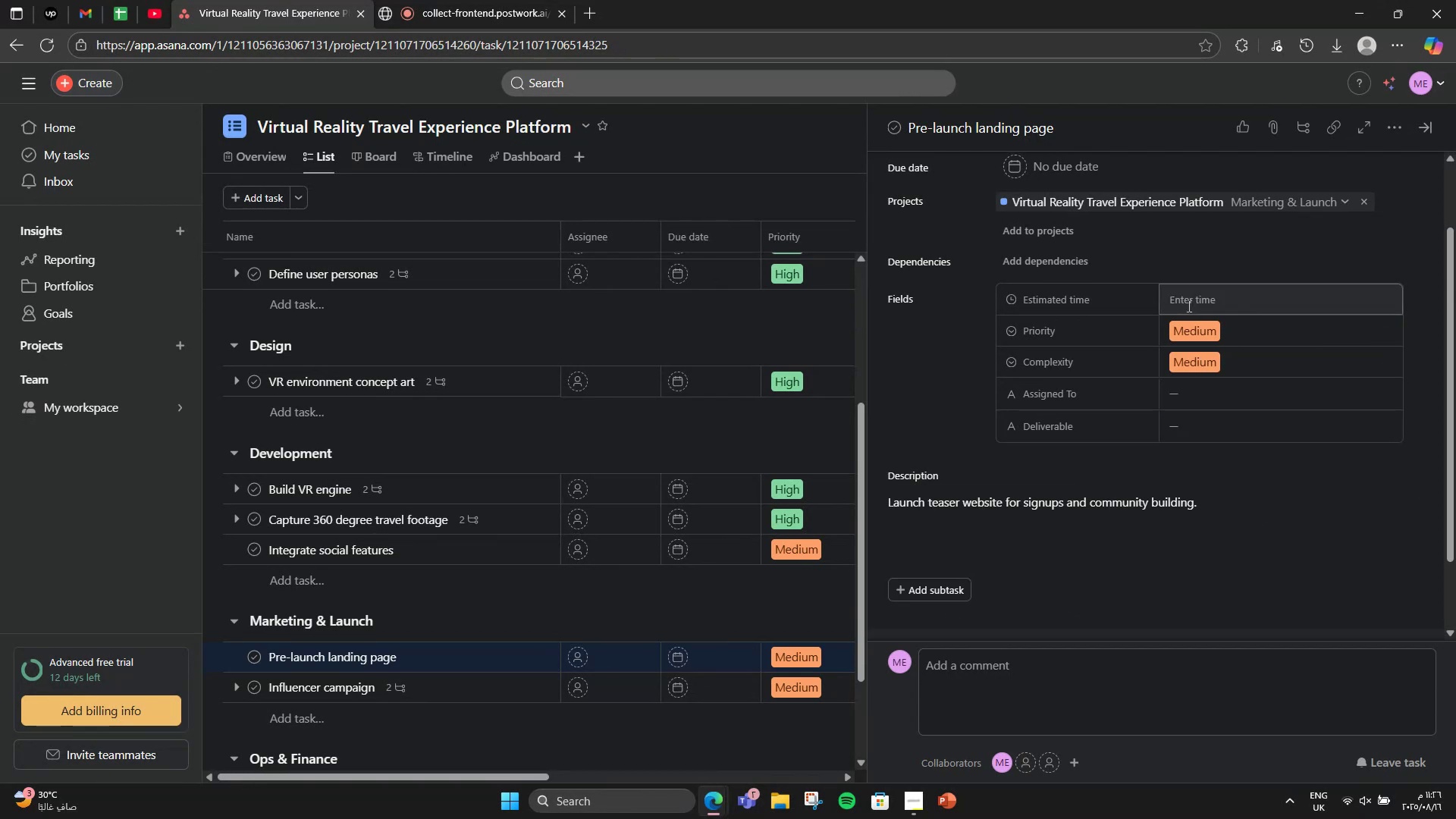 
double_click([1188, 306])
 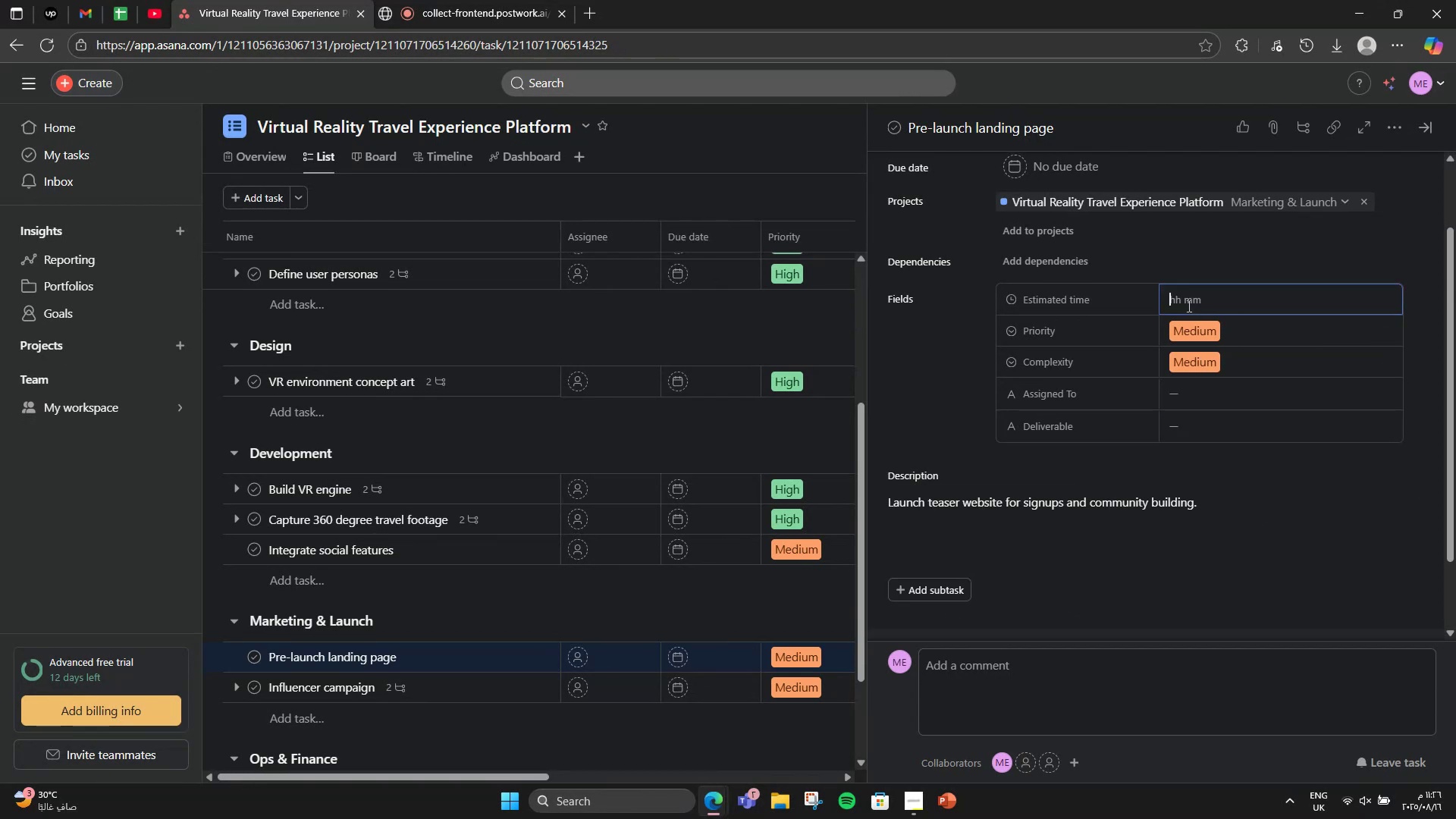 
key(Numpad7)
 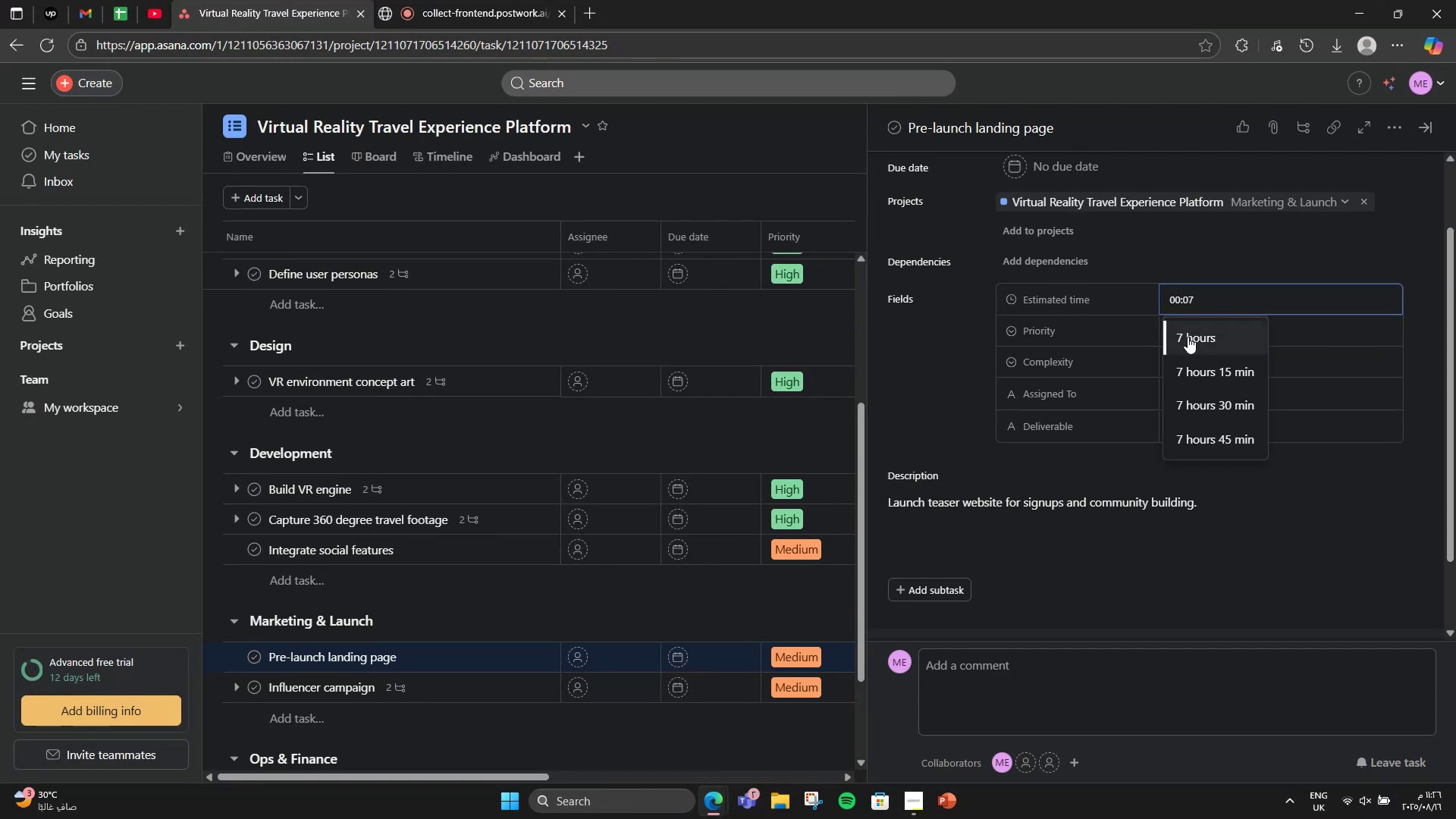 
left_click([1188, 331])
 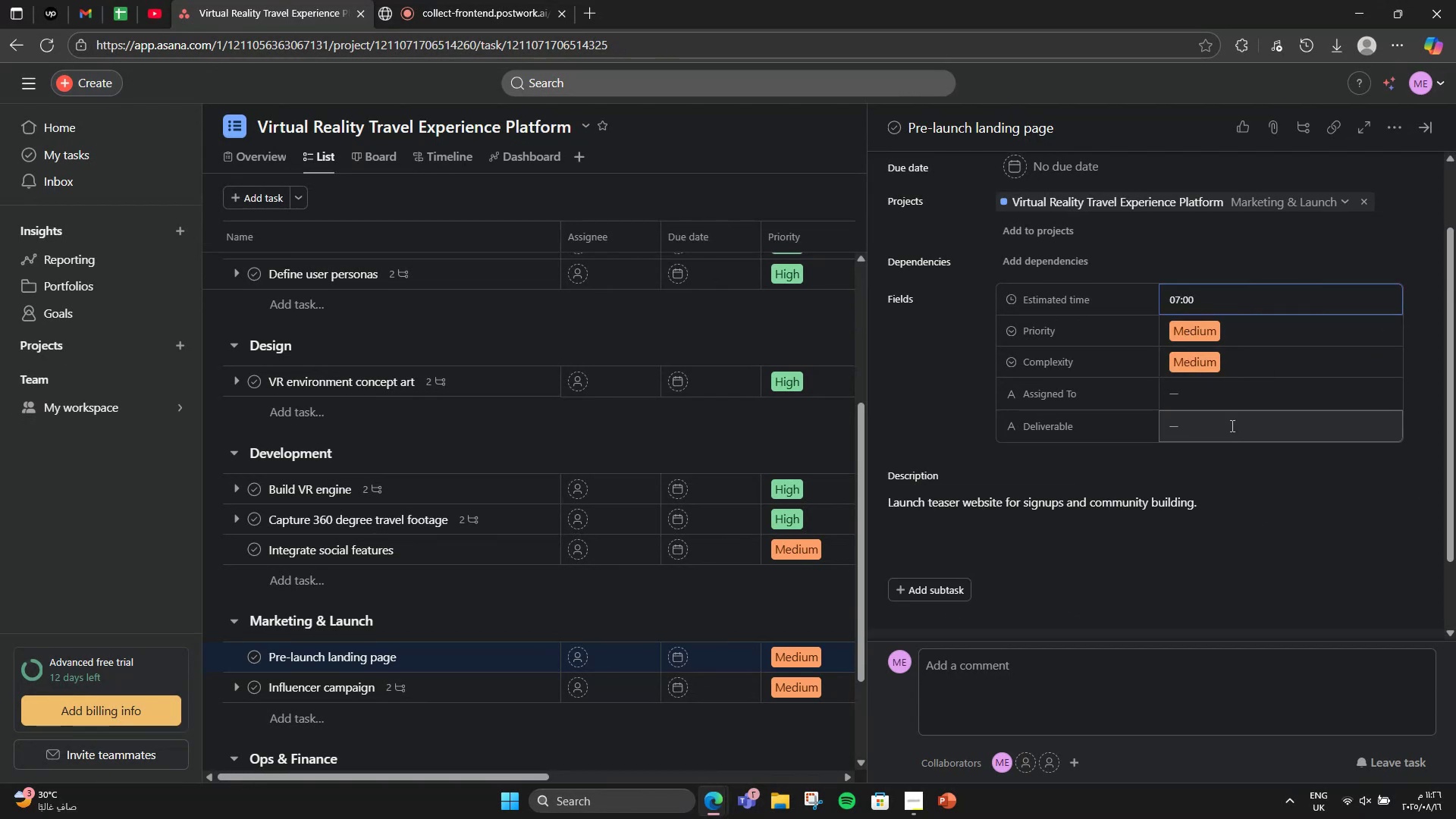 
left_click([1237, 396])
 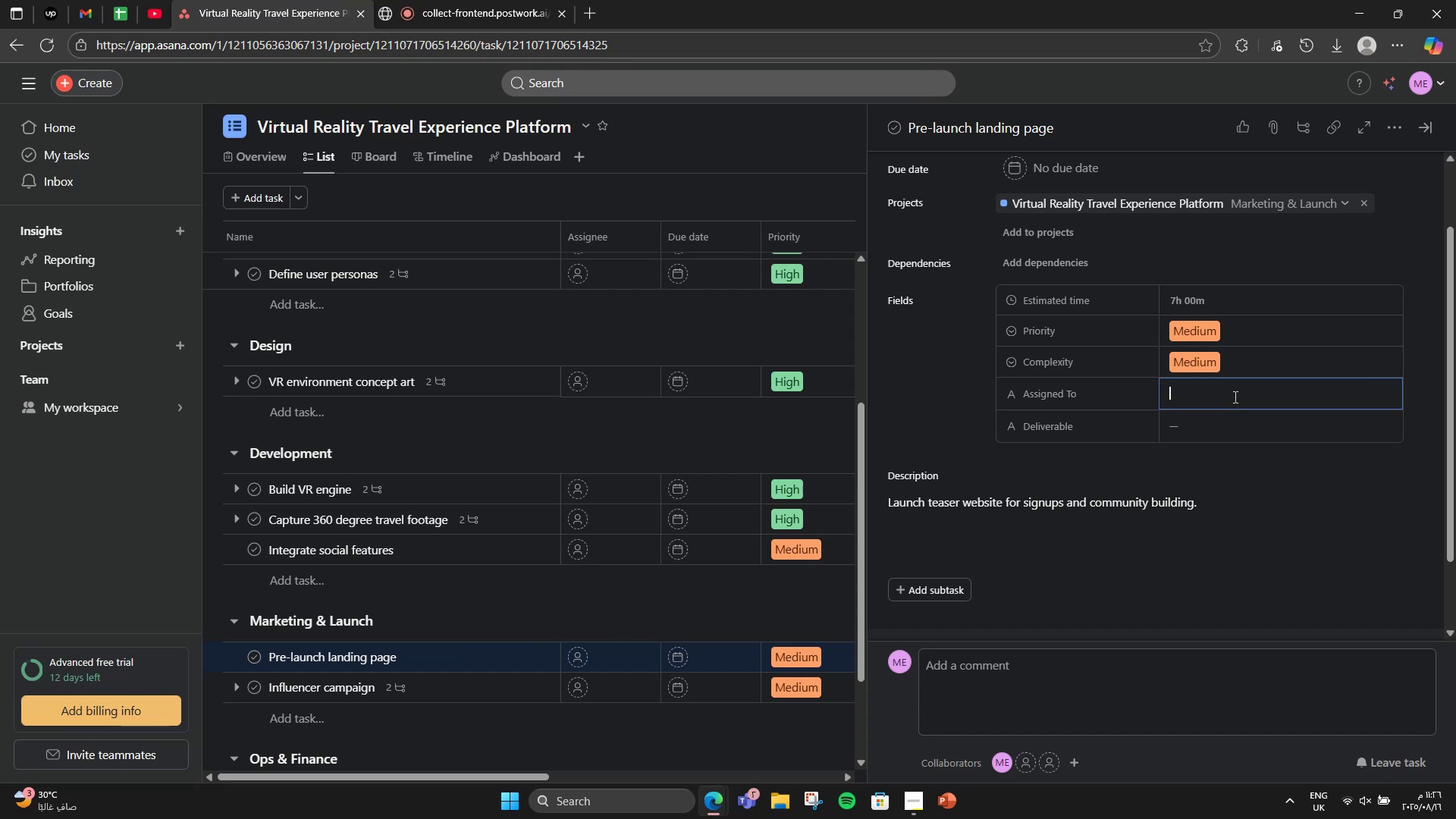 
type(Web Developer)
 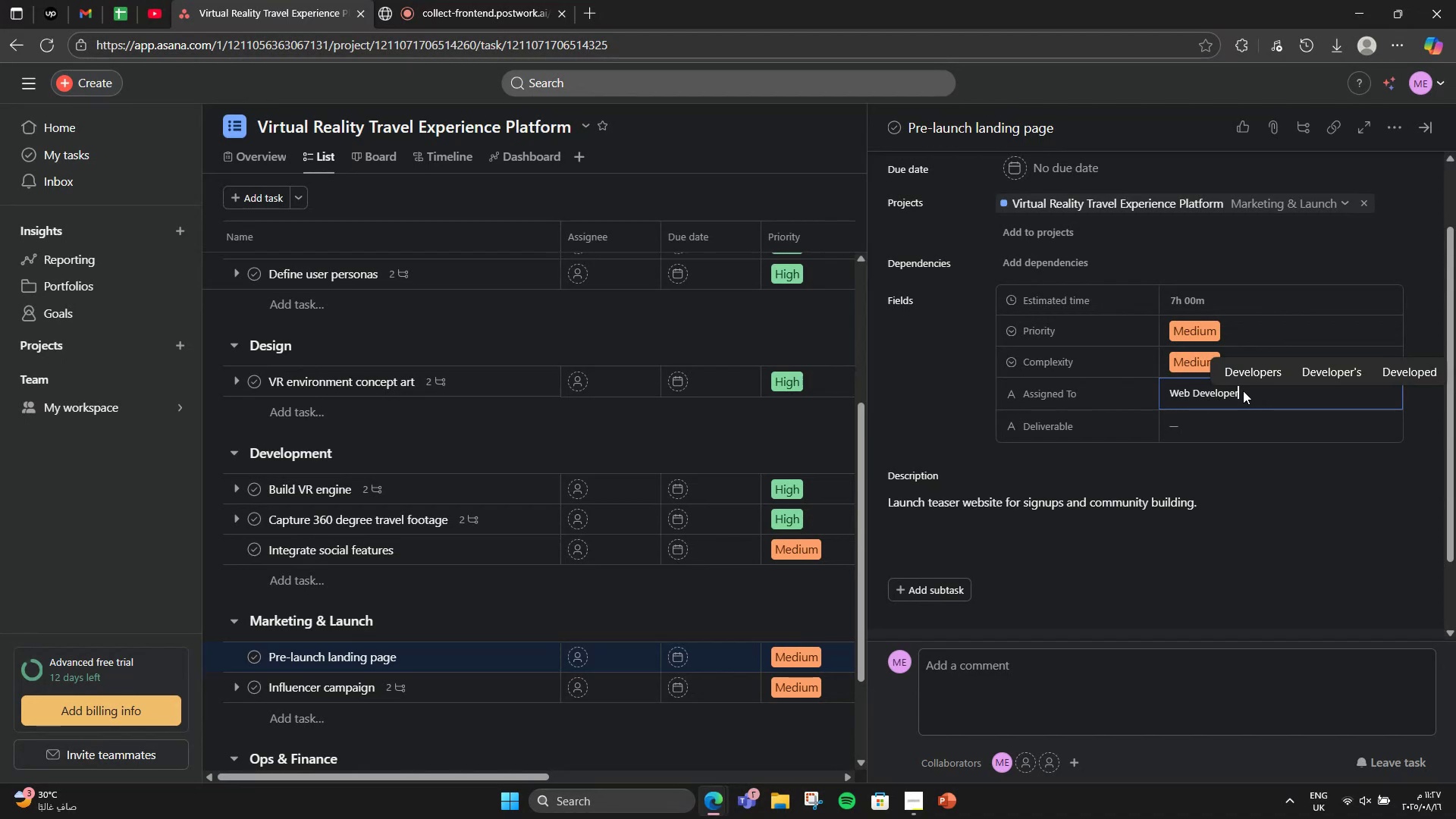 
left_click([1244, 417])
 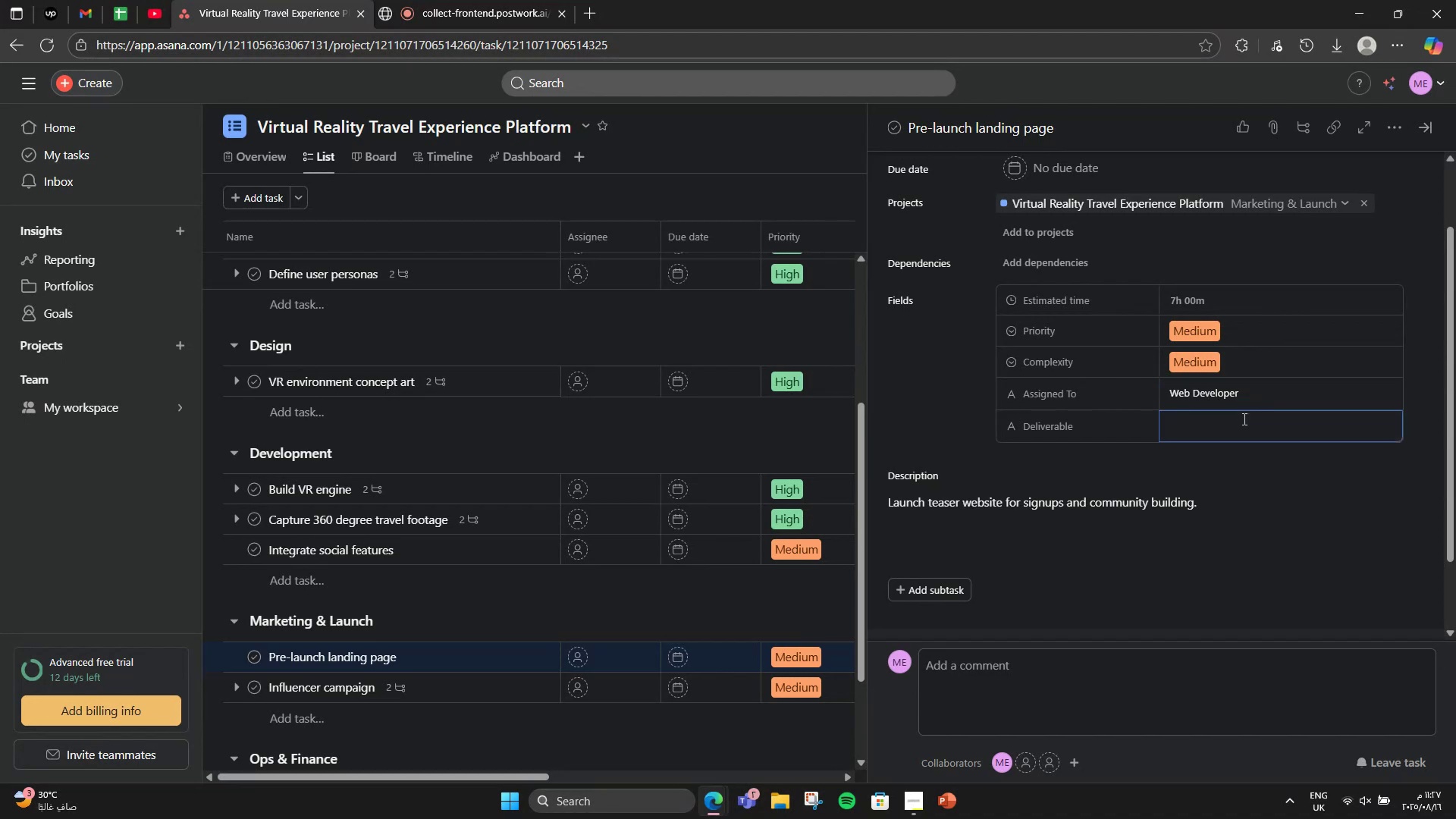 
type(Lo)
key(Backspace)
type(ive Websitr)
key(Backspace)
type(e)
 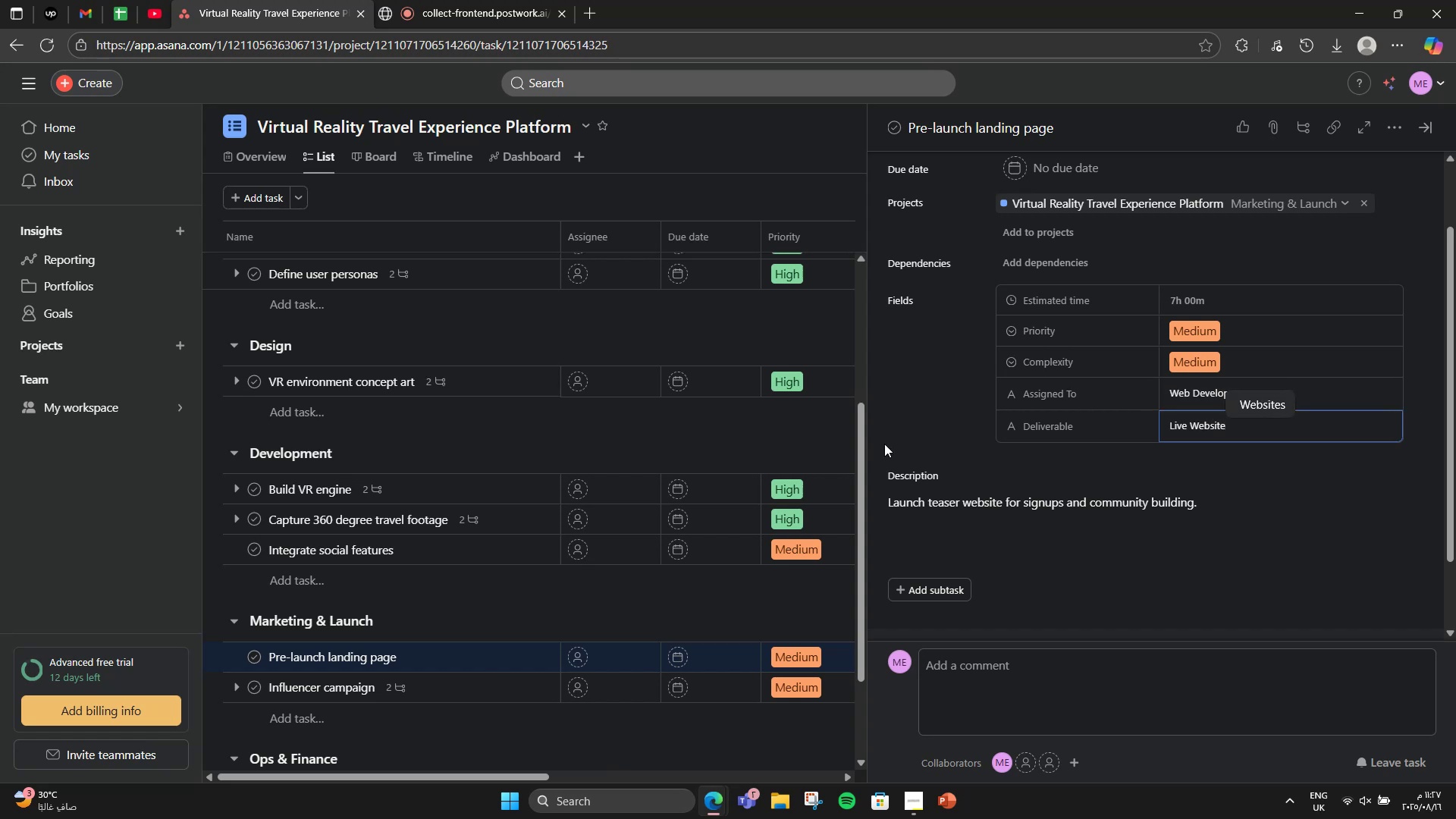 
left_click([510, 689])
 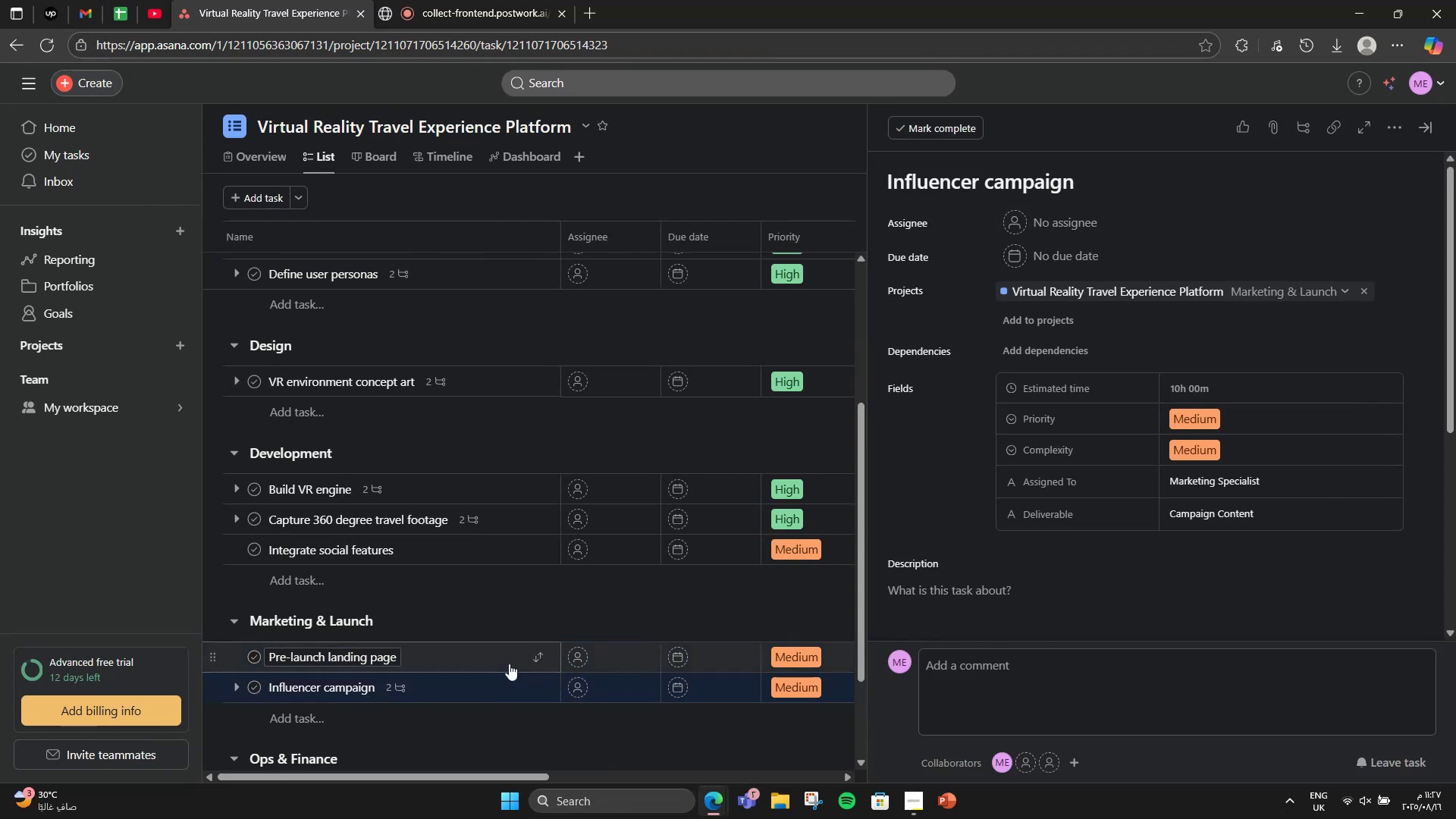 
left_click([507, 659])
 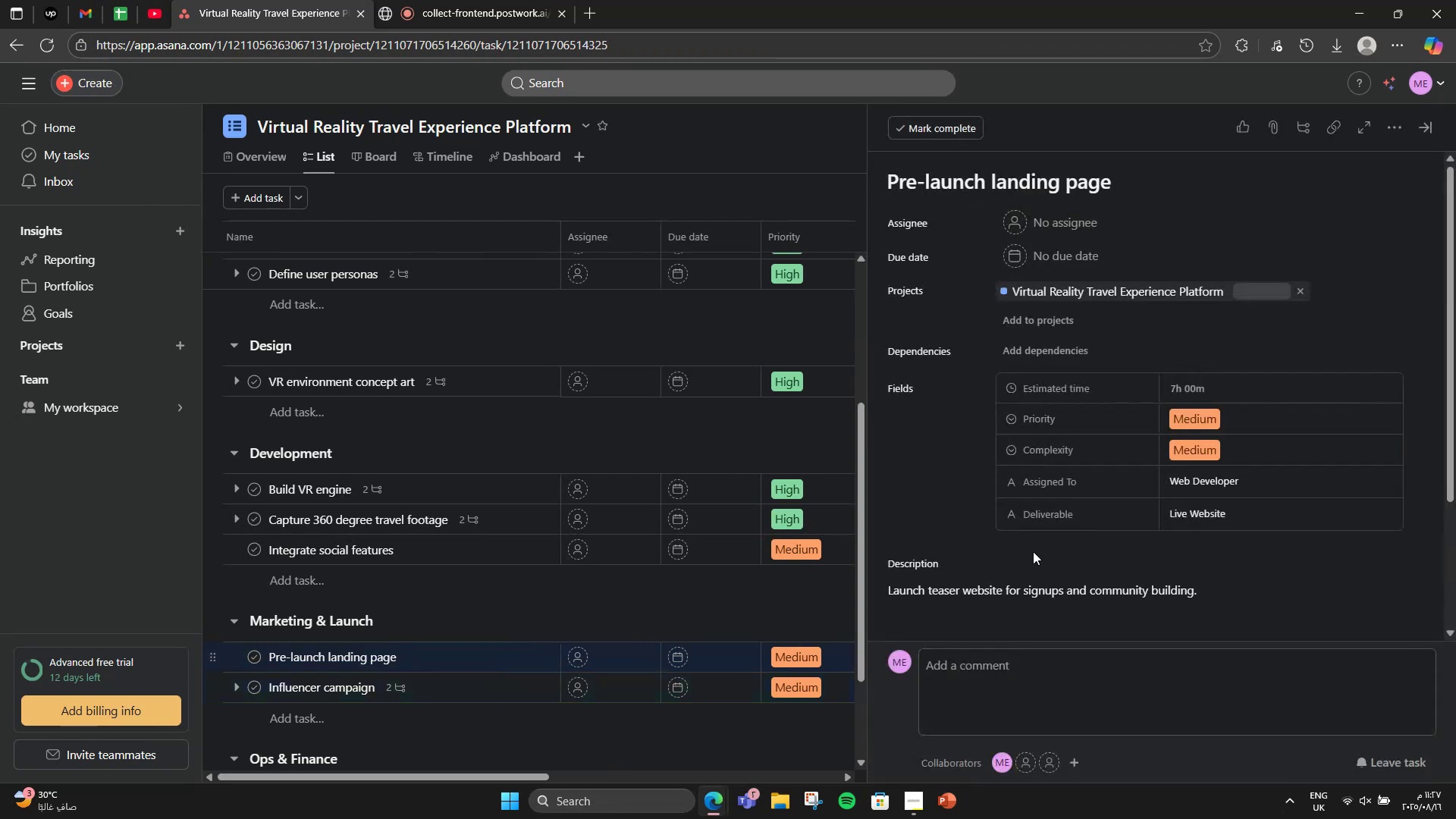 
scroll: coordinate [1120, 538], scroll_direction: down, amount: 3.0
 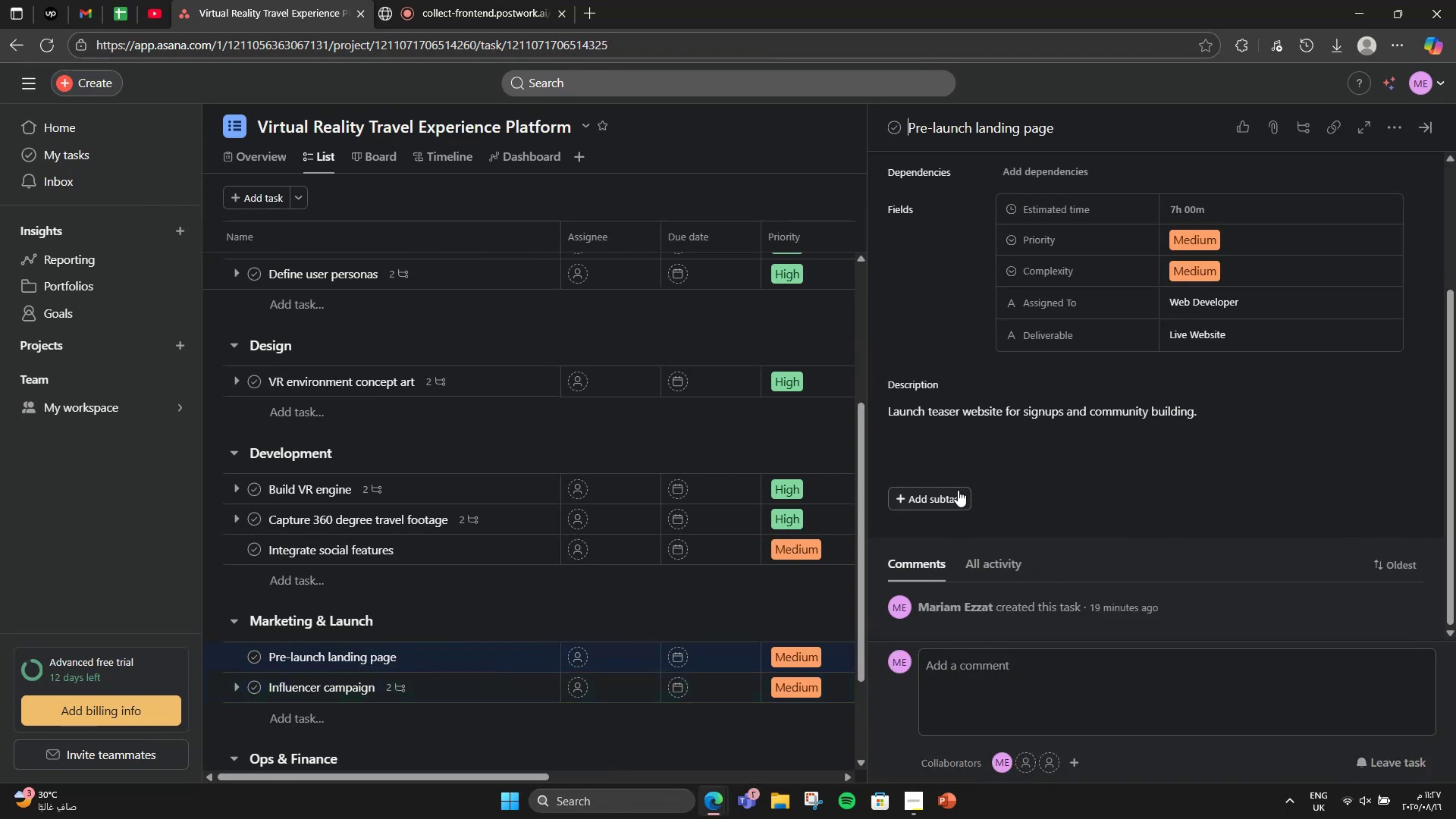 
left_click([958, 491])
 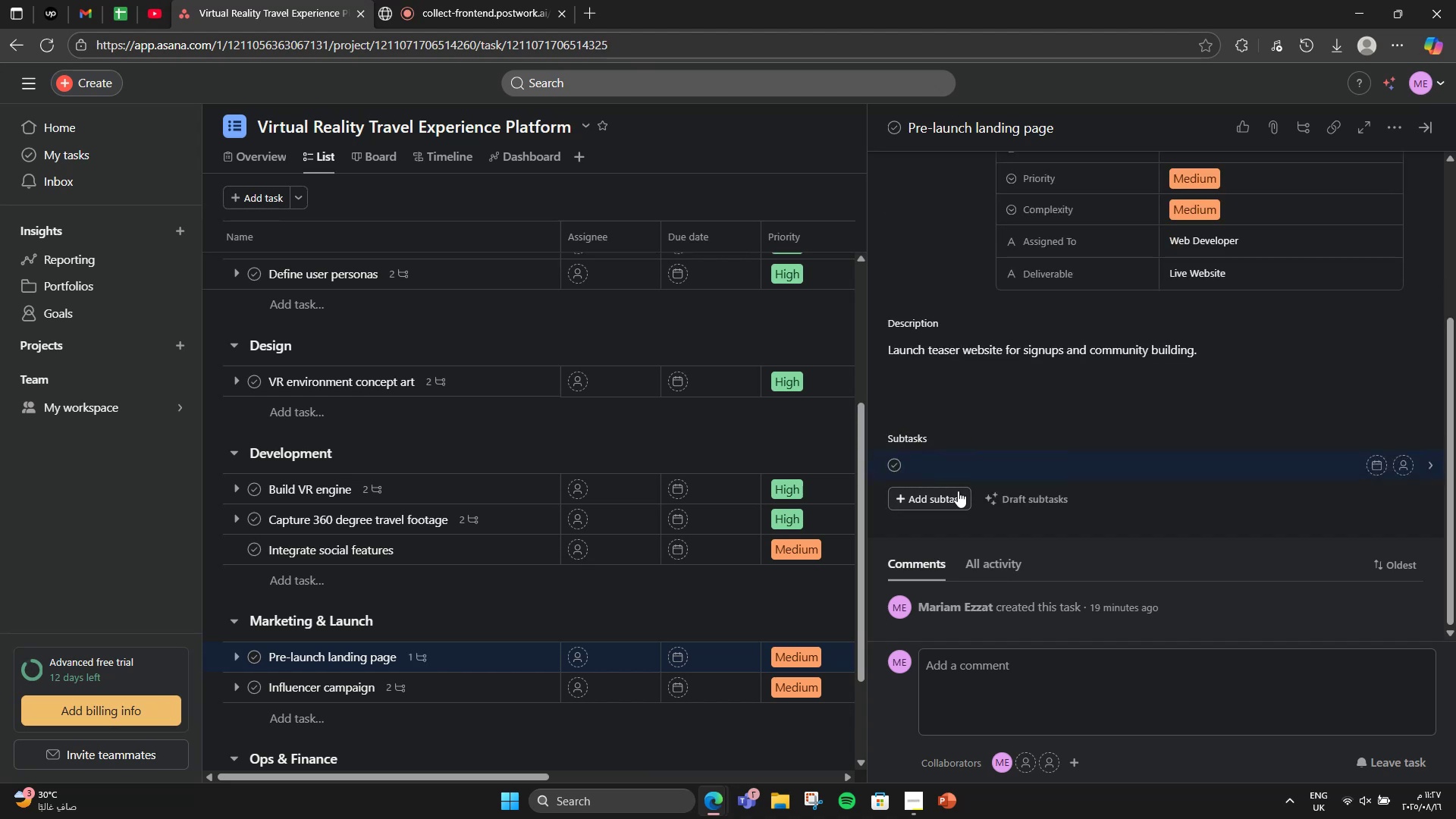 
type(Copywriting)
 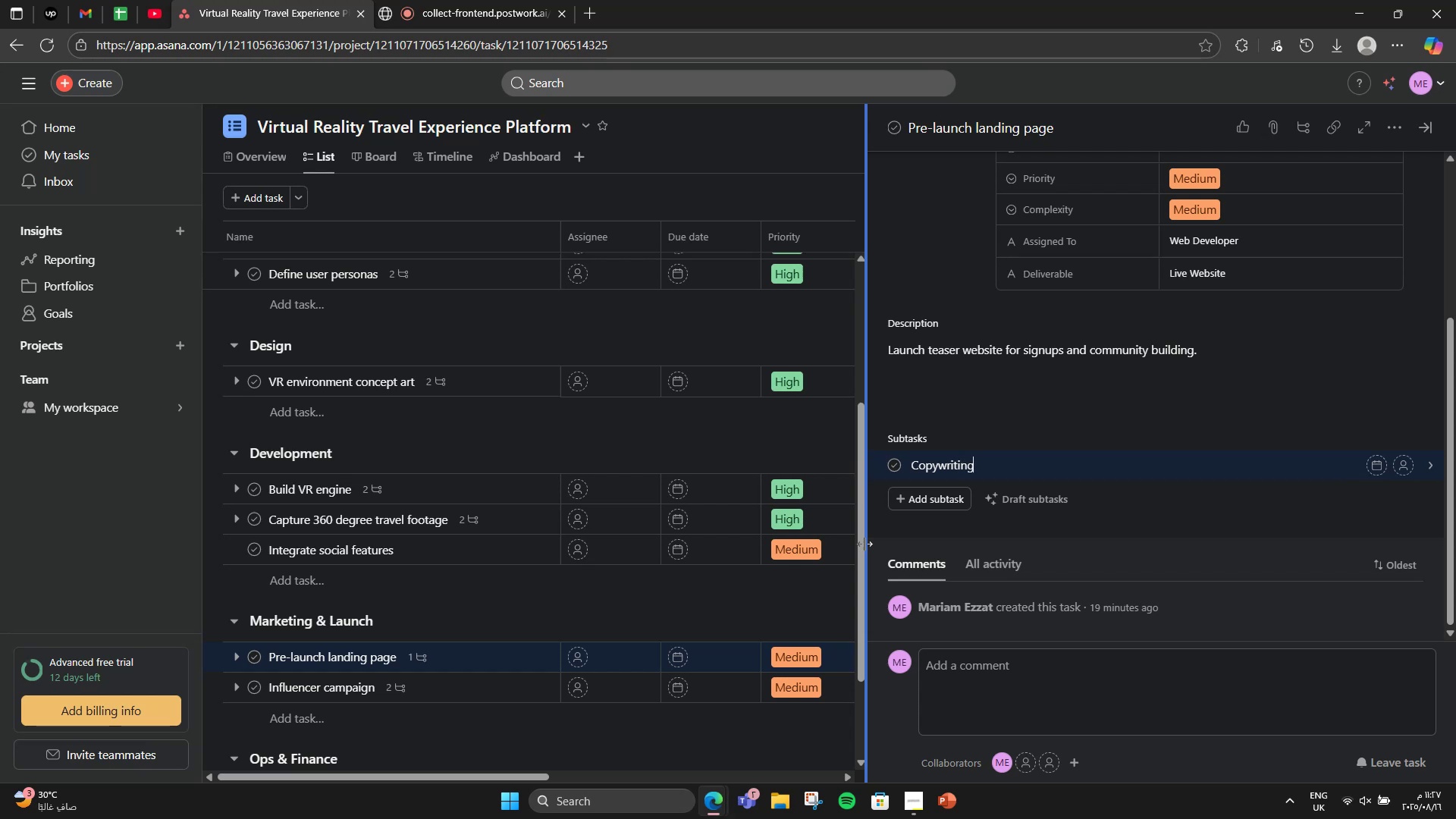 
key(Enter)
 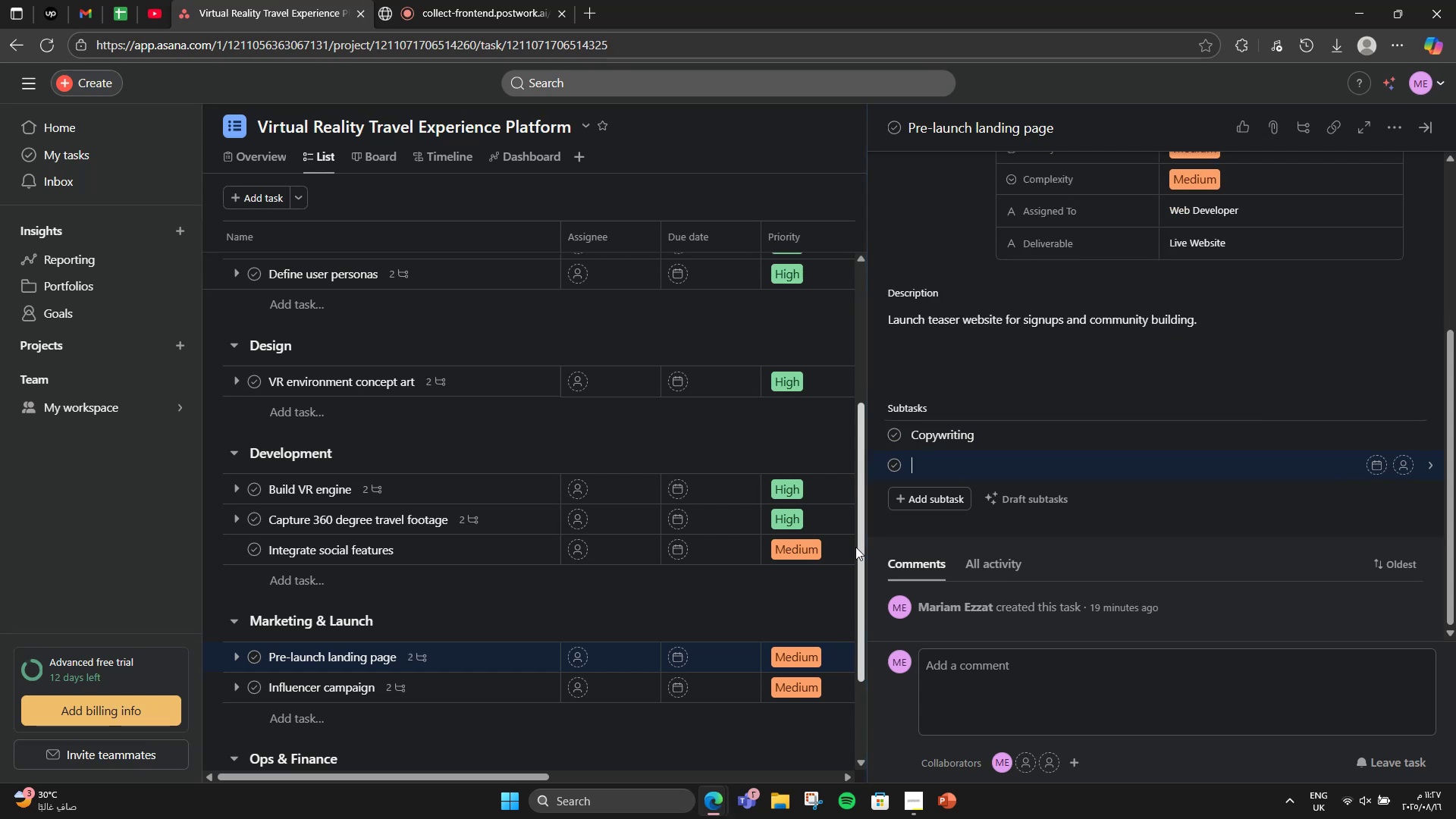 
type(Deployment)
 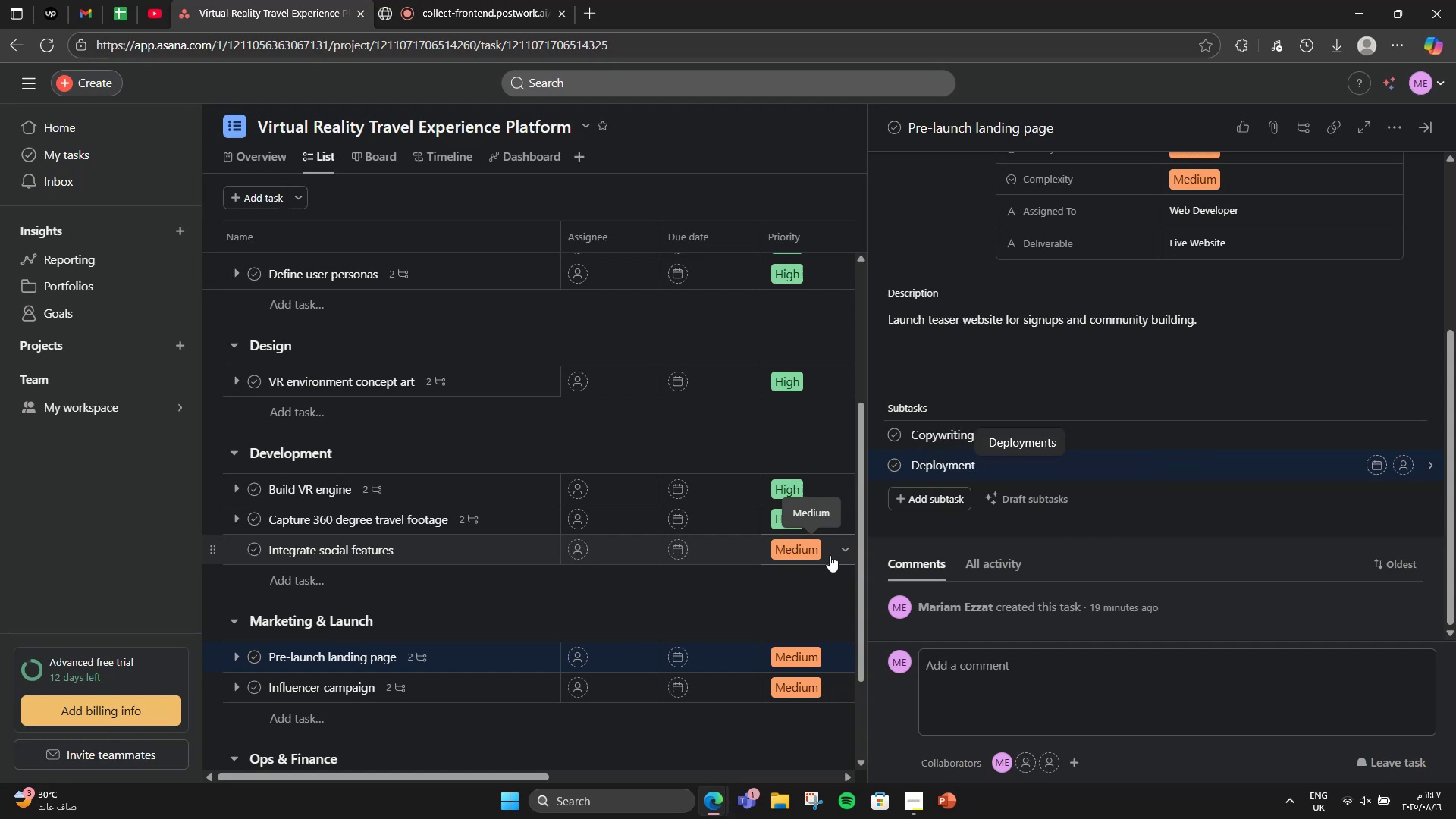 
wait(6.86)
 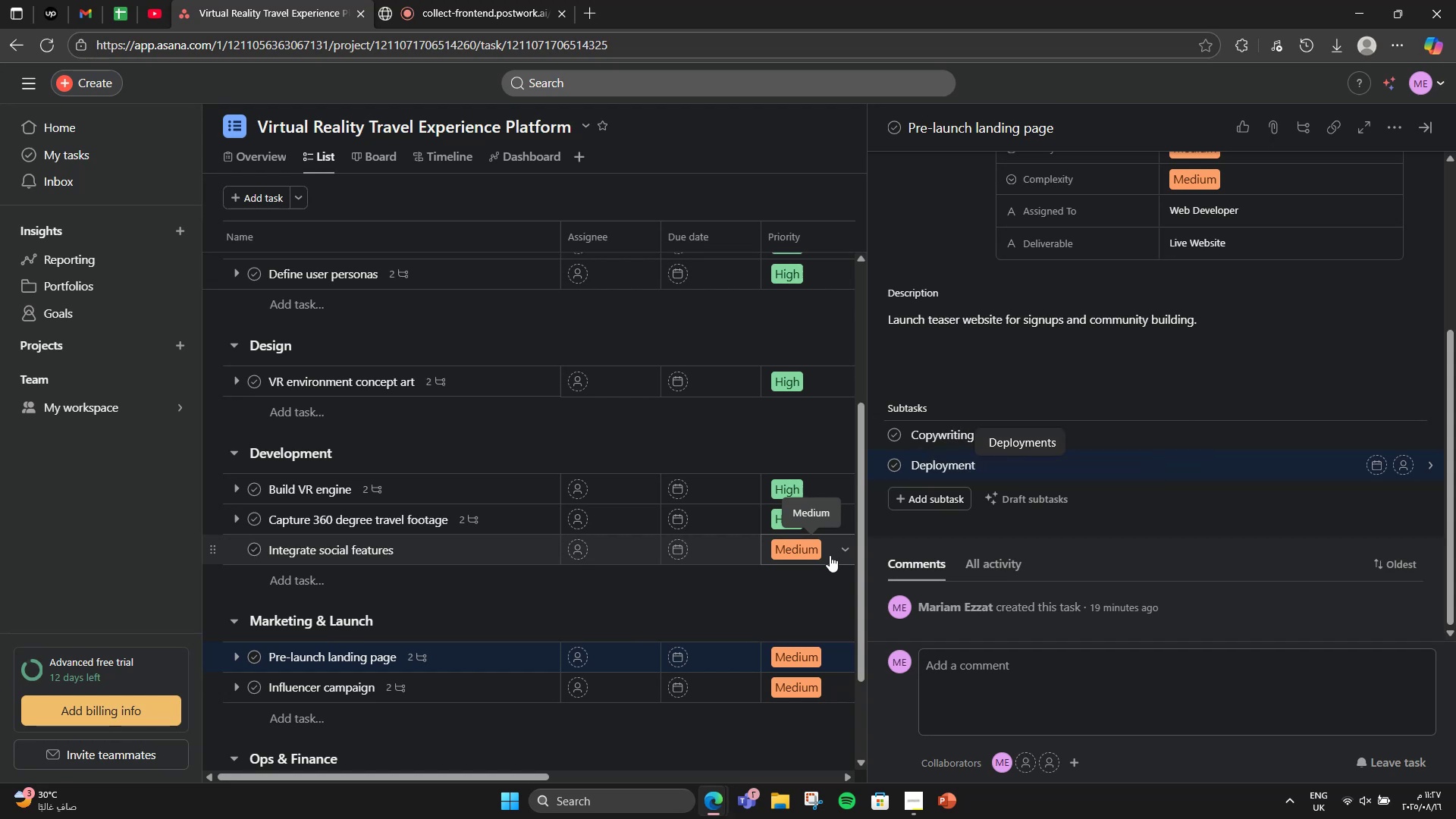 
left_click([1414, 118])
 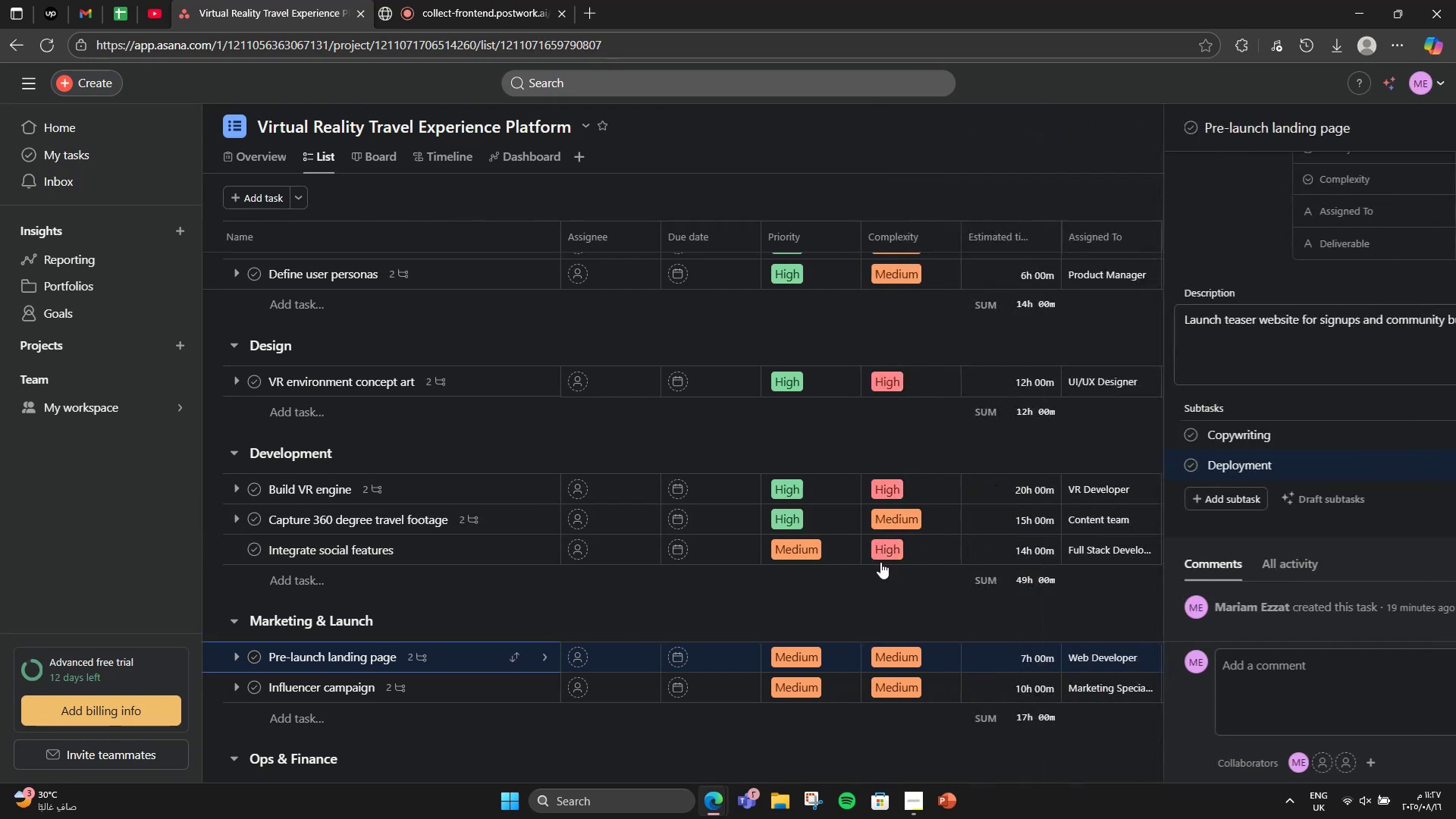 
scroll: coordinate [617, 677], scroll_direction: down, amount: 3.0
 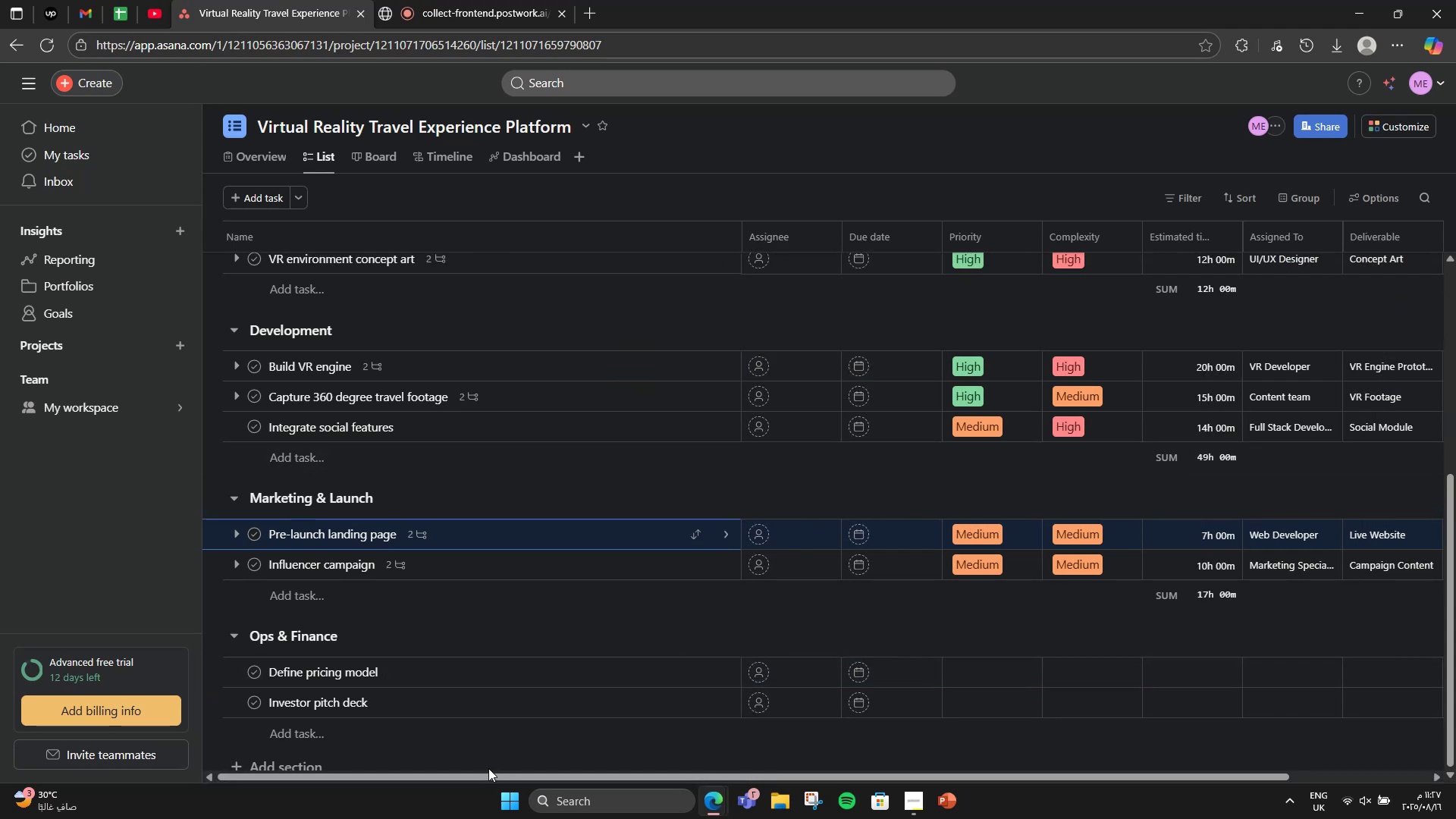 
left_click([499, 670])
 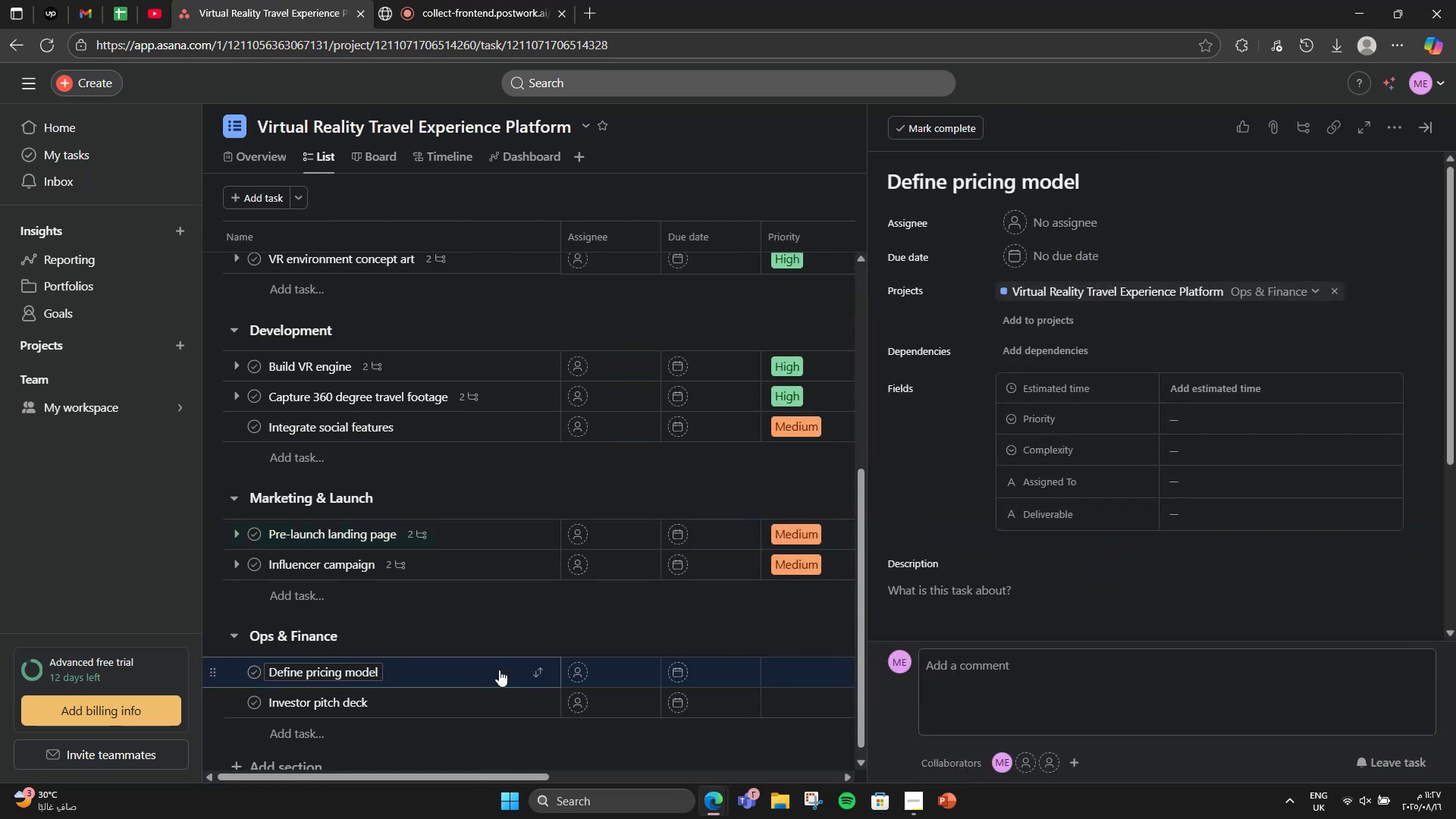 
wait(5.22)
 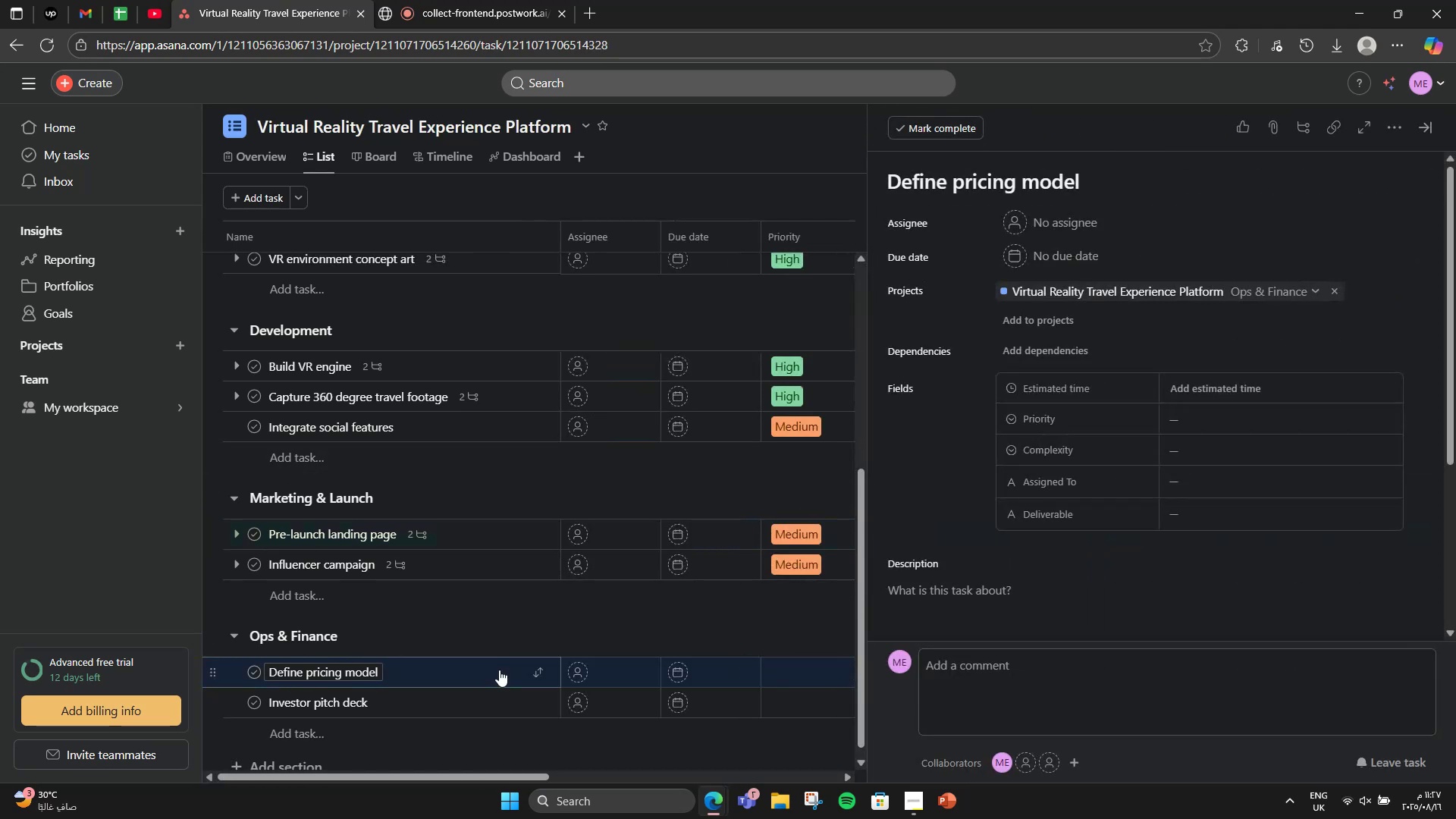 
left_click([1048, 584])
 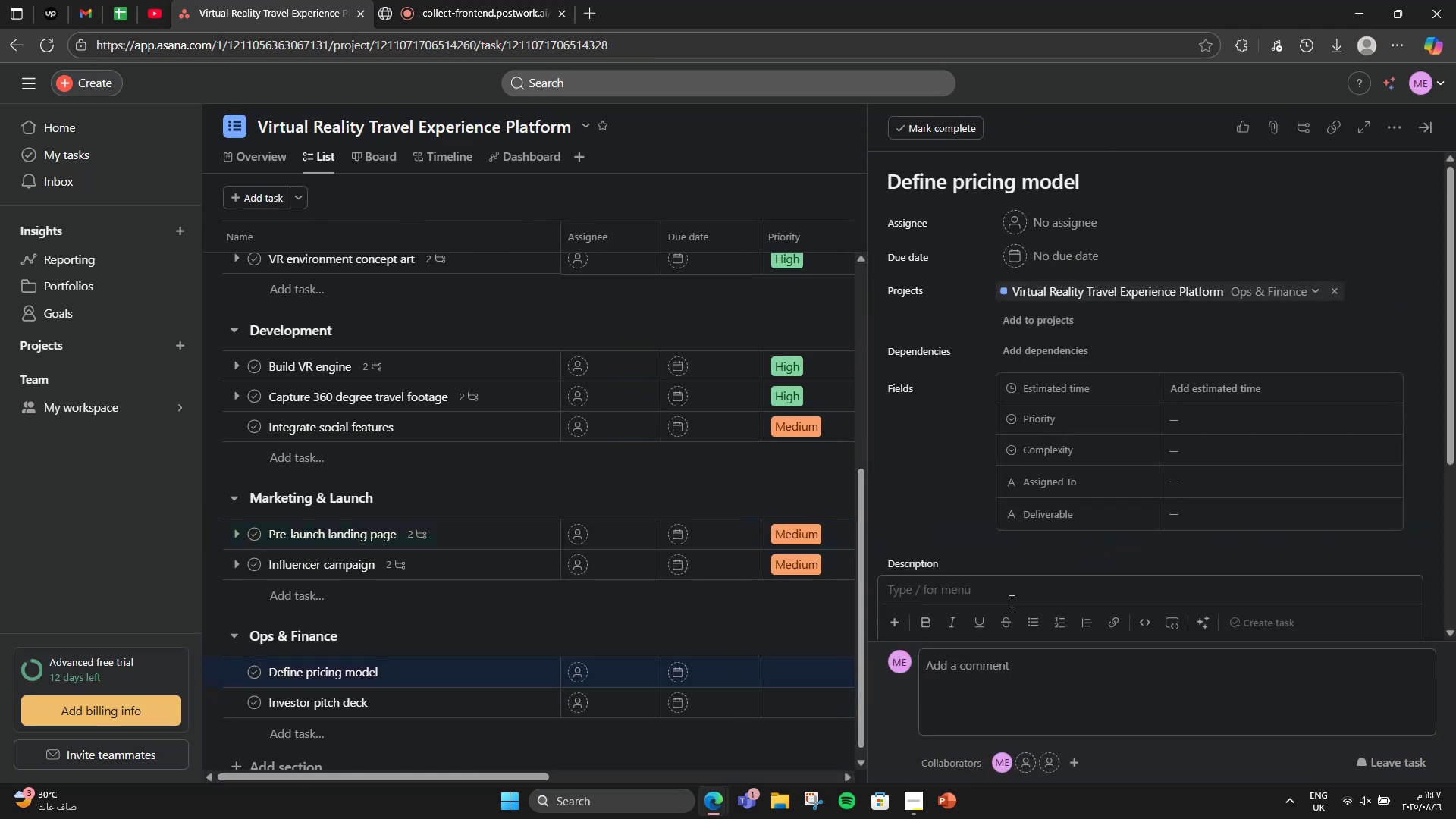 
type(Set up free trial +)
 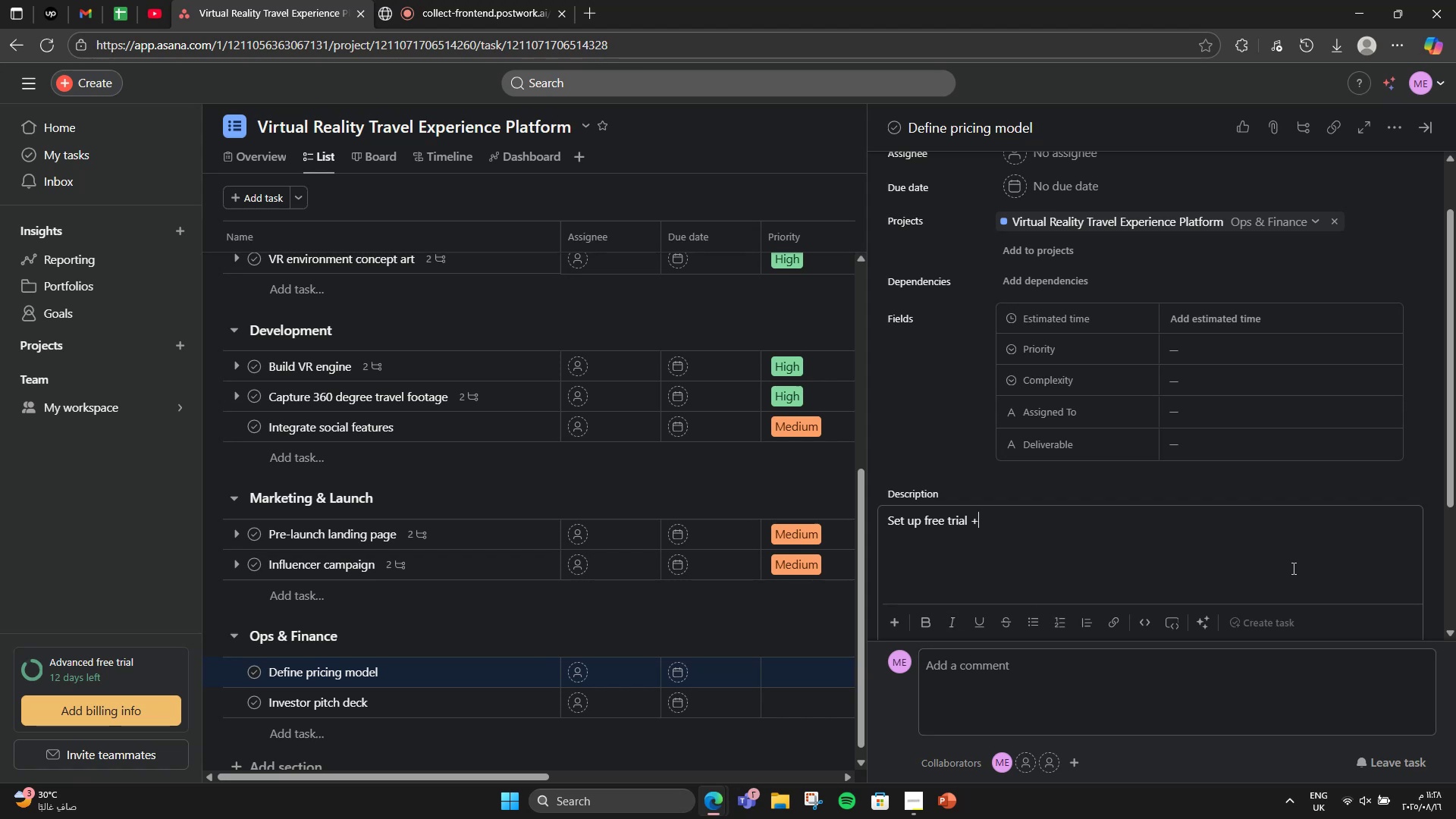 
type( suubscription )
 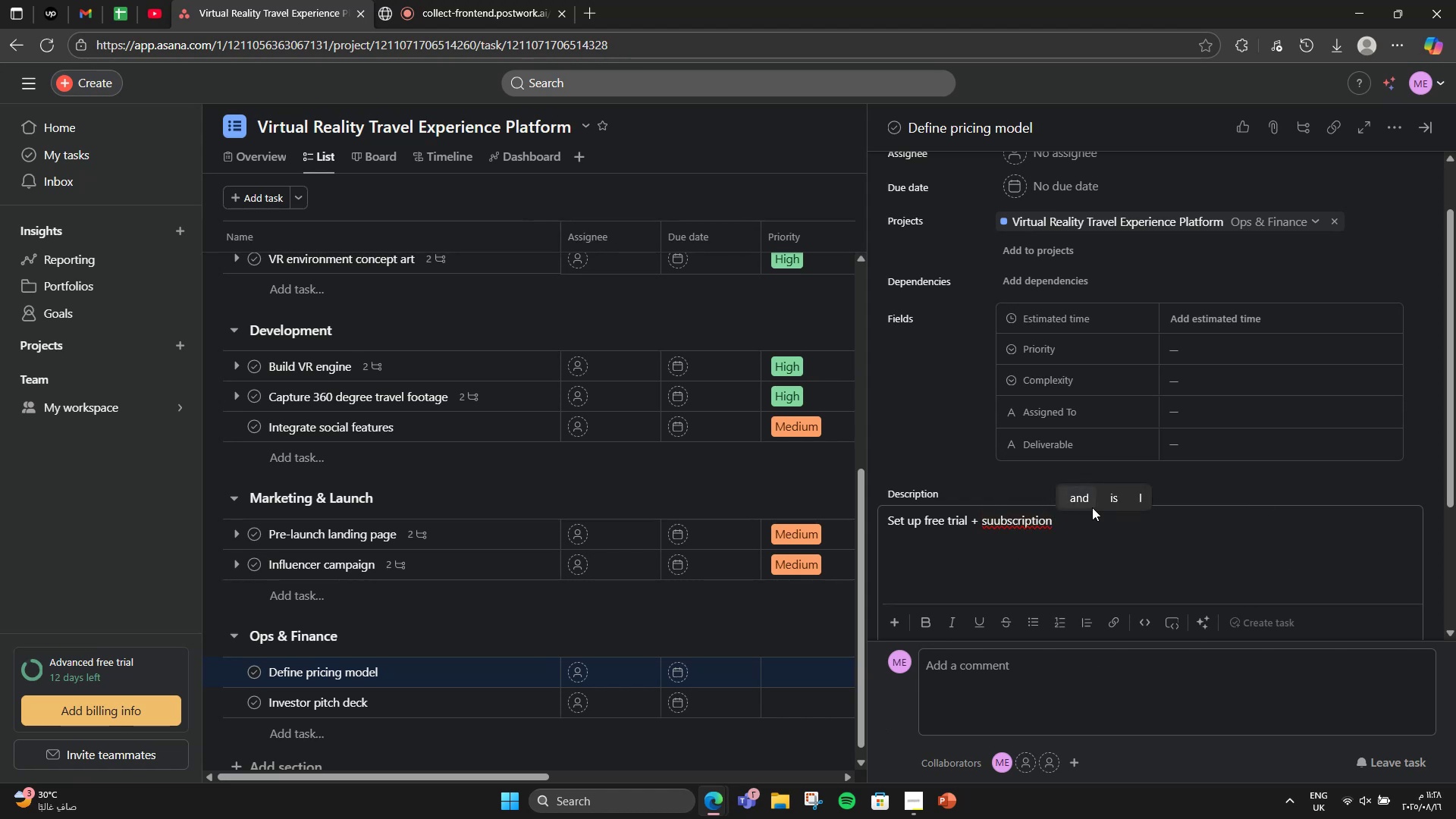 
right_click([1048, 532])
 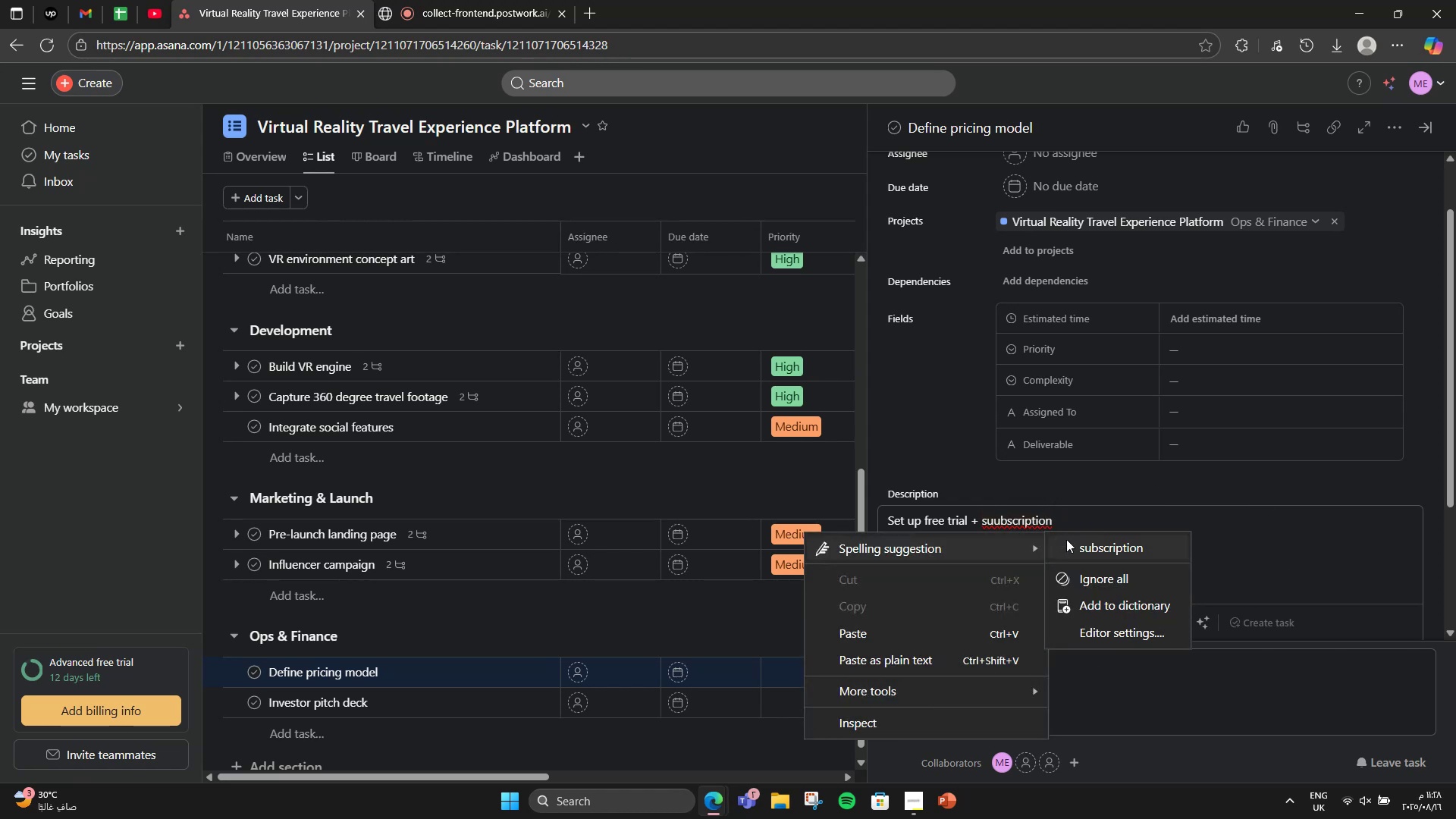 
left_click([1086, 550])
 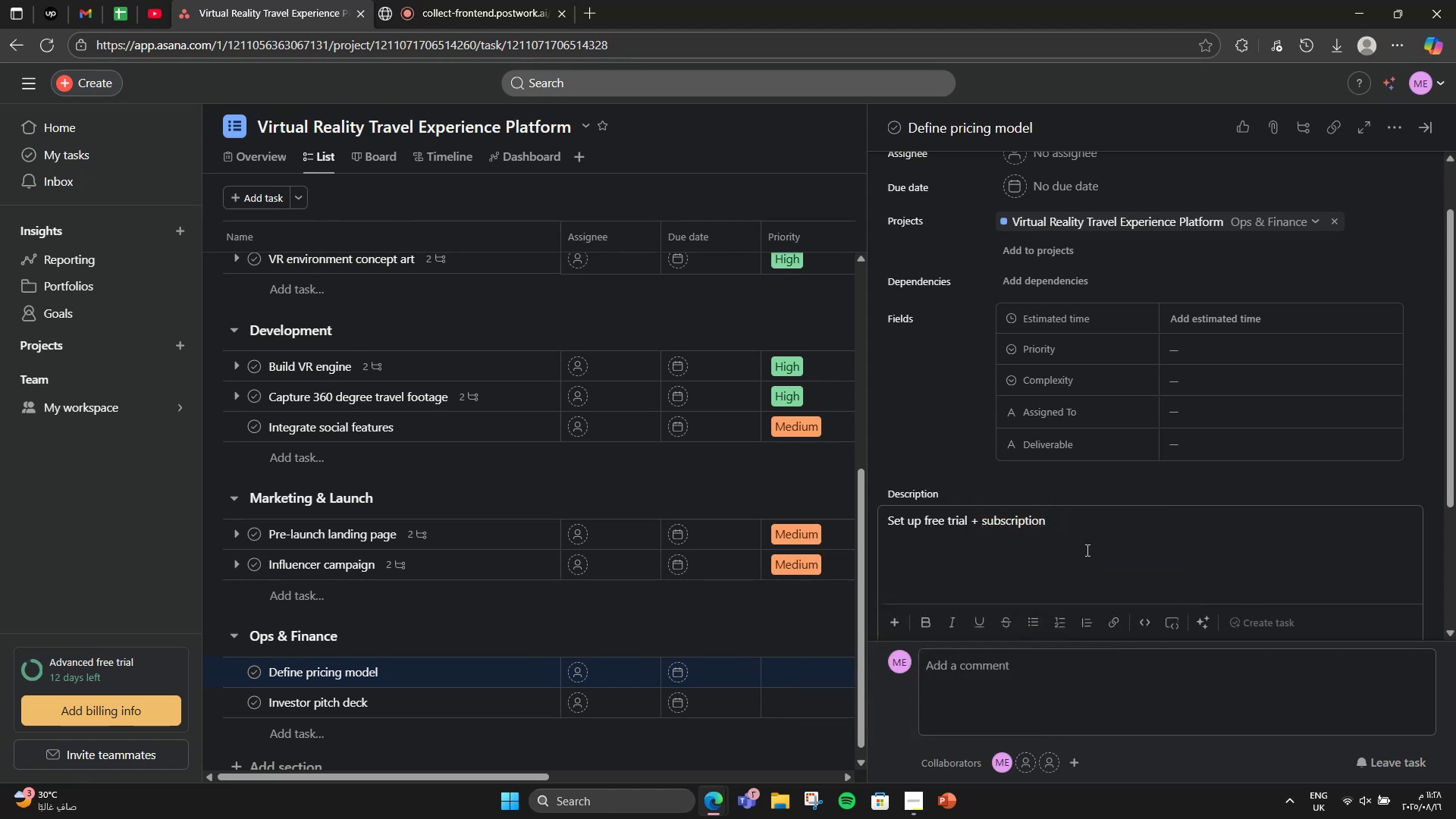 
type( plans.)
 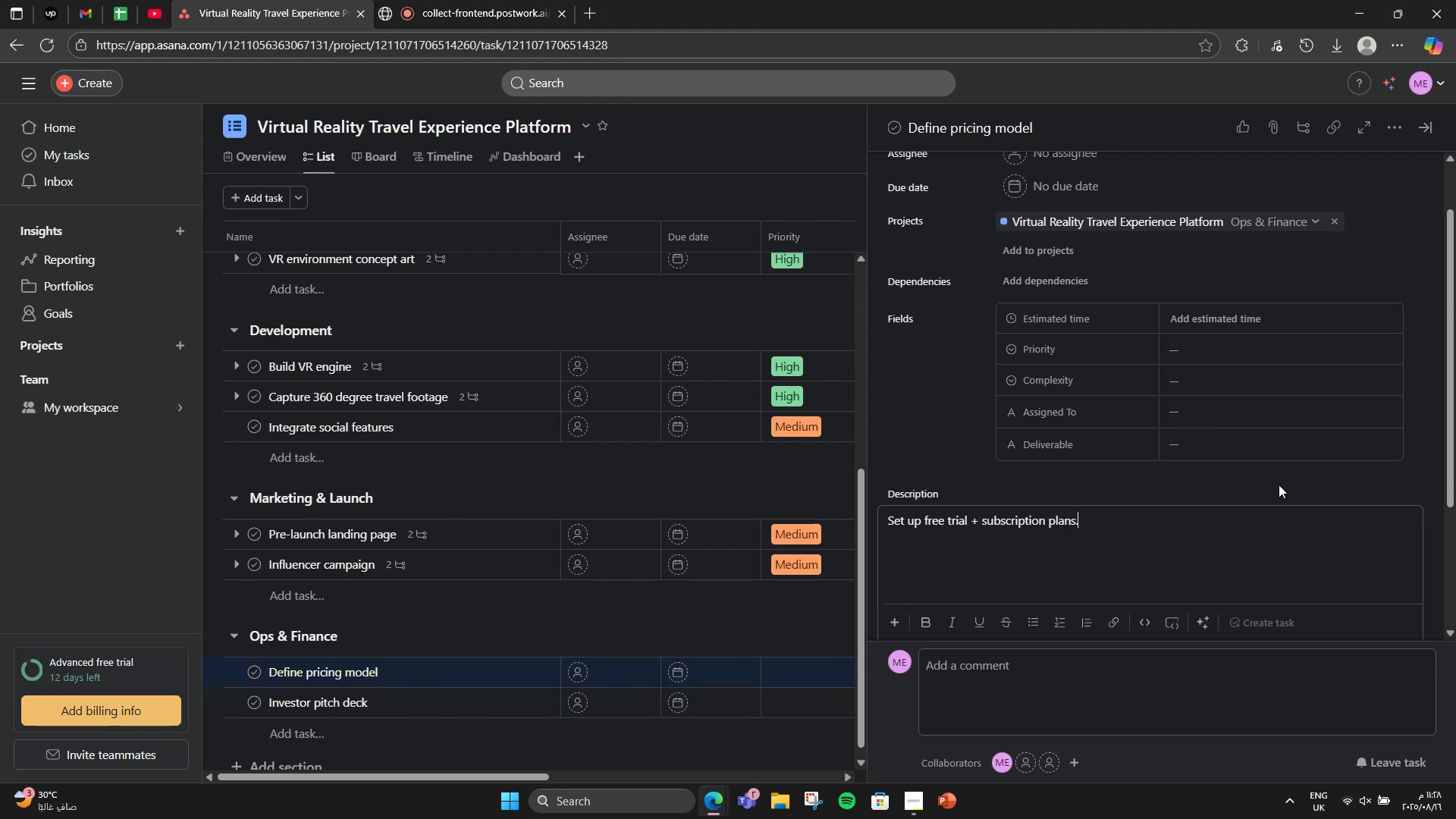 
wait(6.36)
 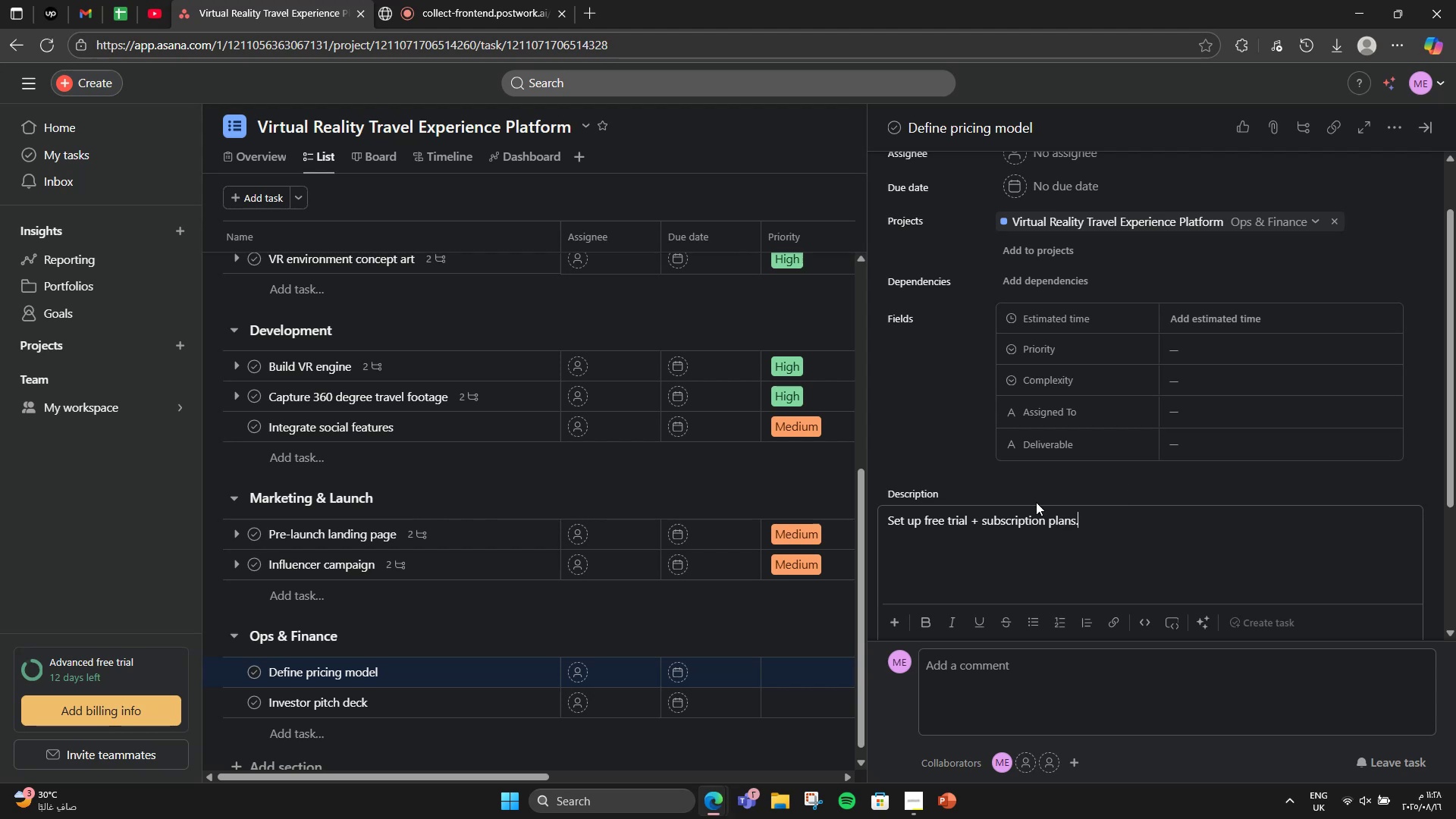 
left_click([1257, 369])
 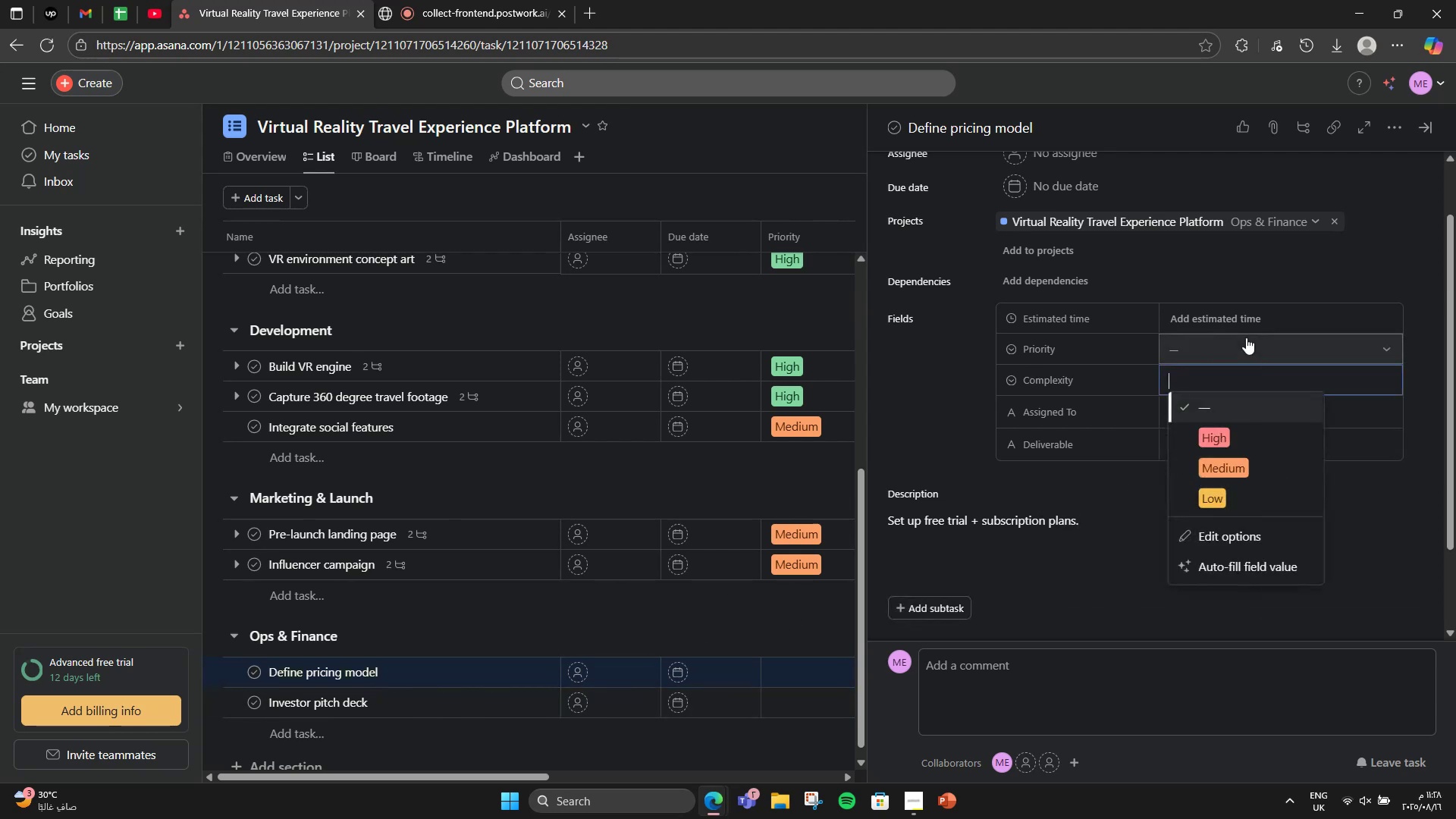 
left_click([1246, 337])
 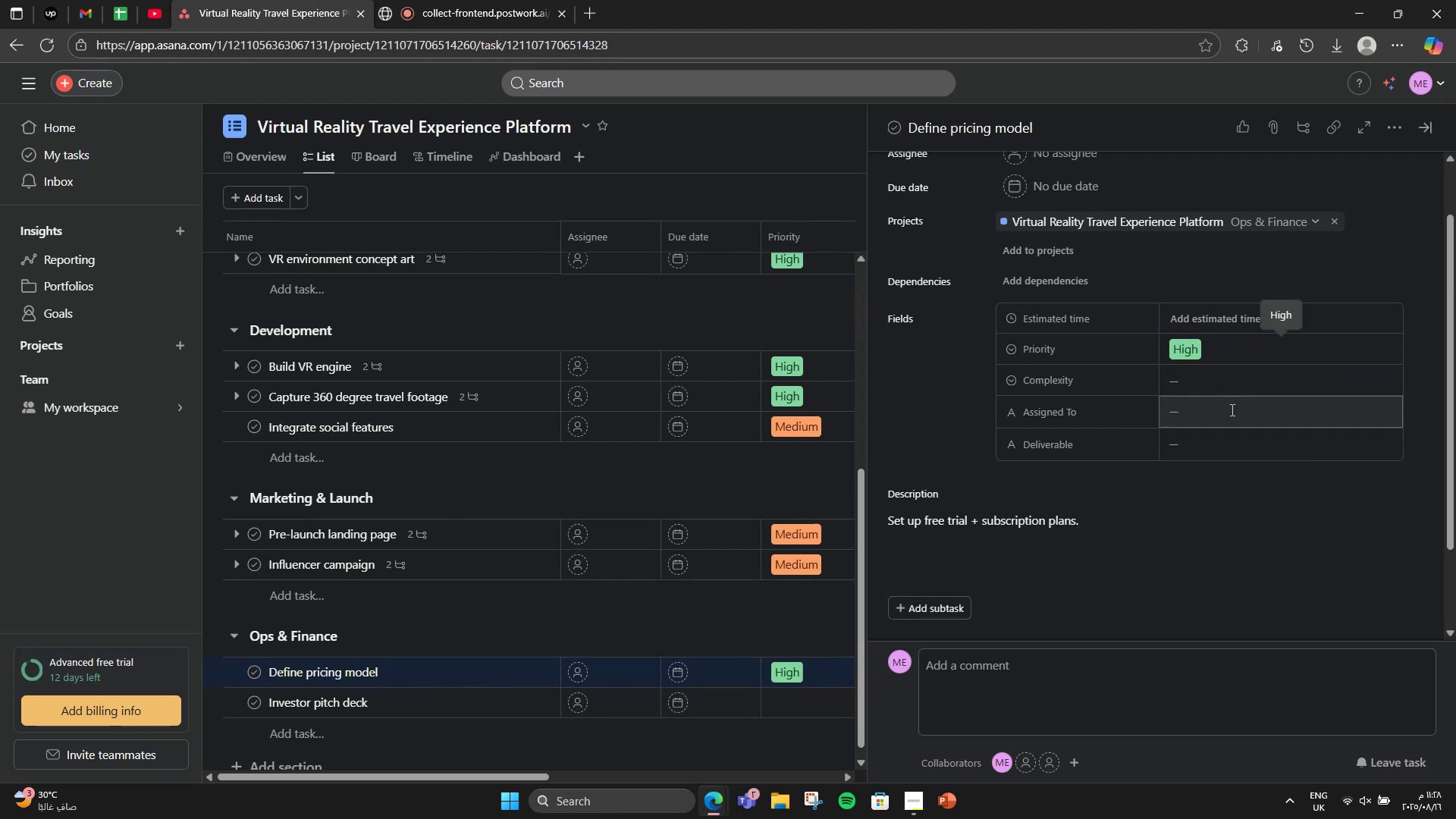 
double_click([1232, 390])
 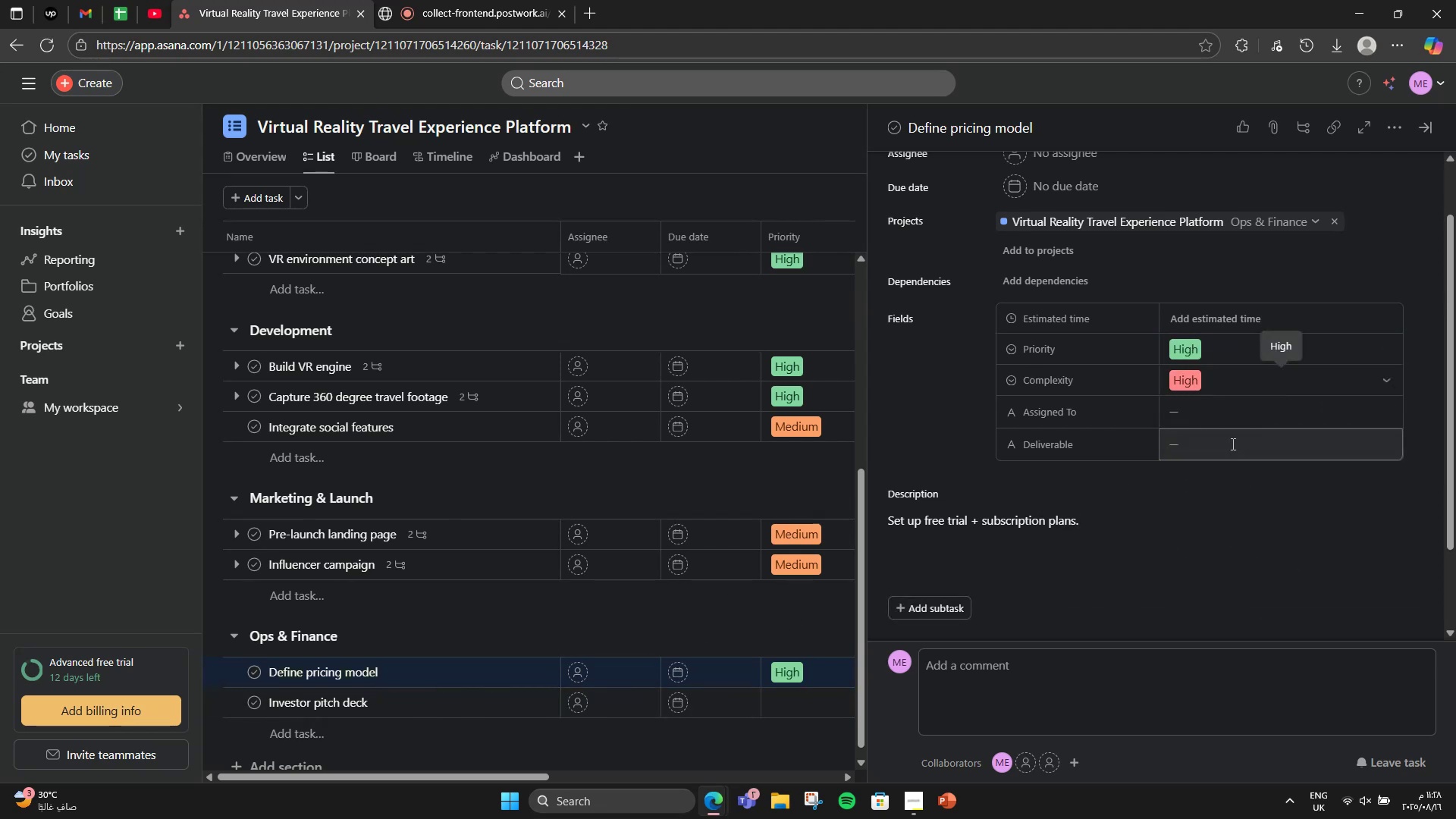 
left_click([1238, 416])
 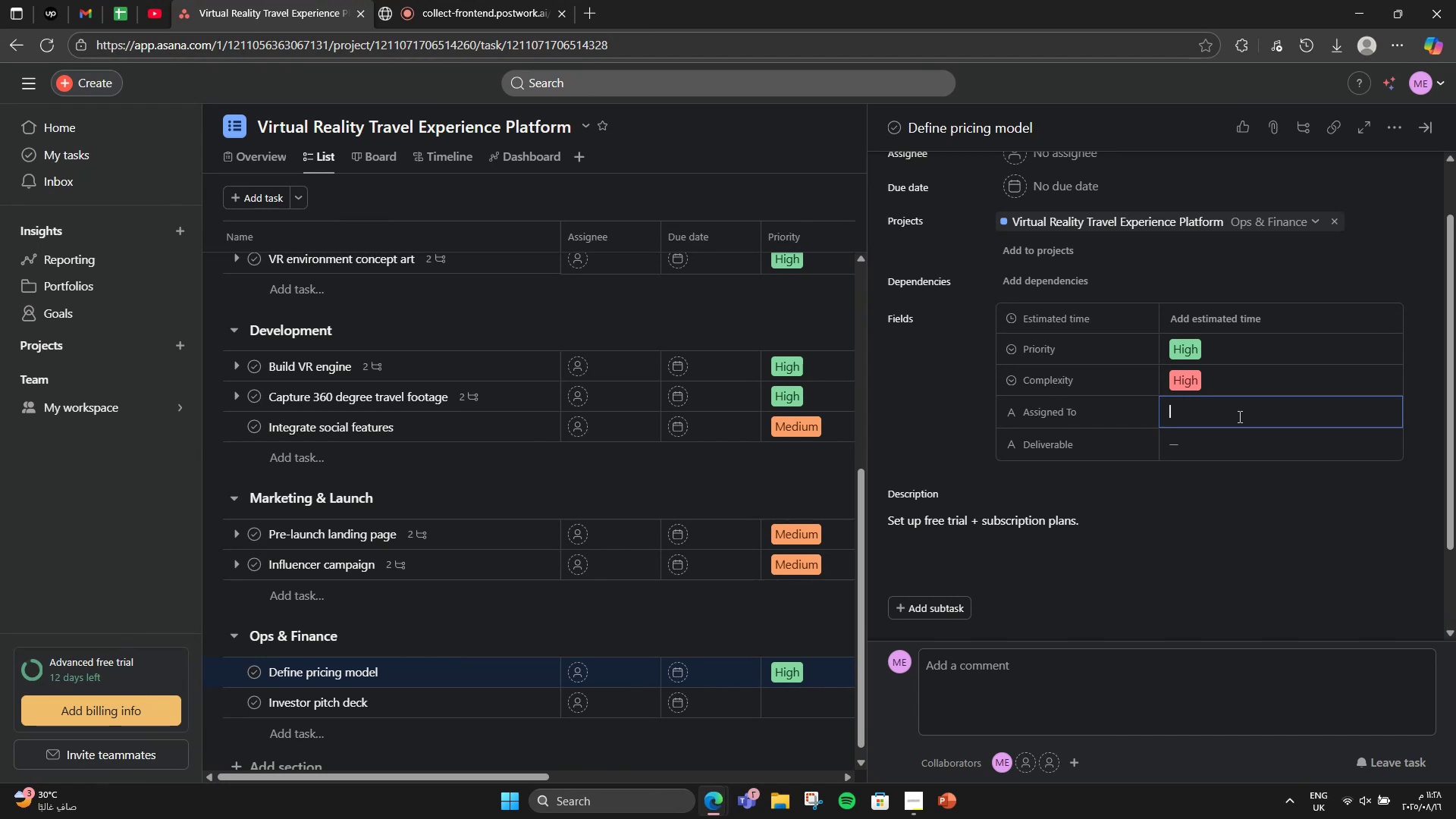 
type(6)
key(Backspace)
type(Finance Lead)
 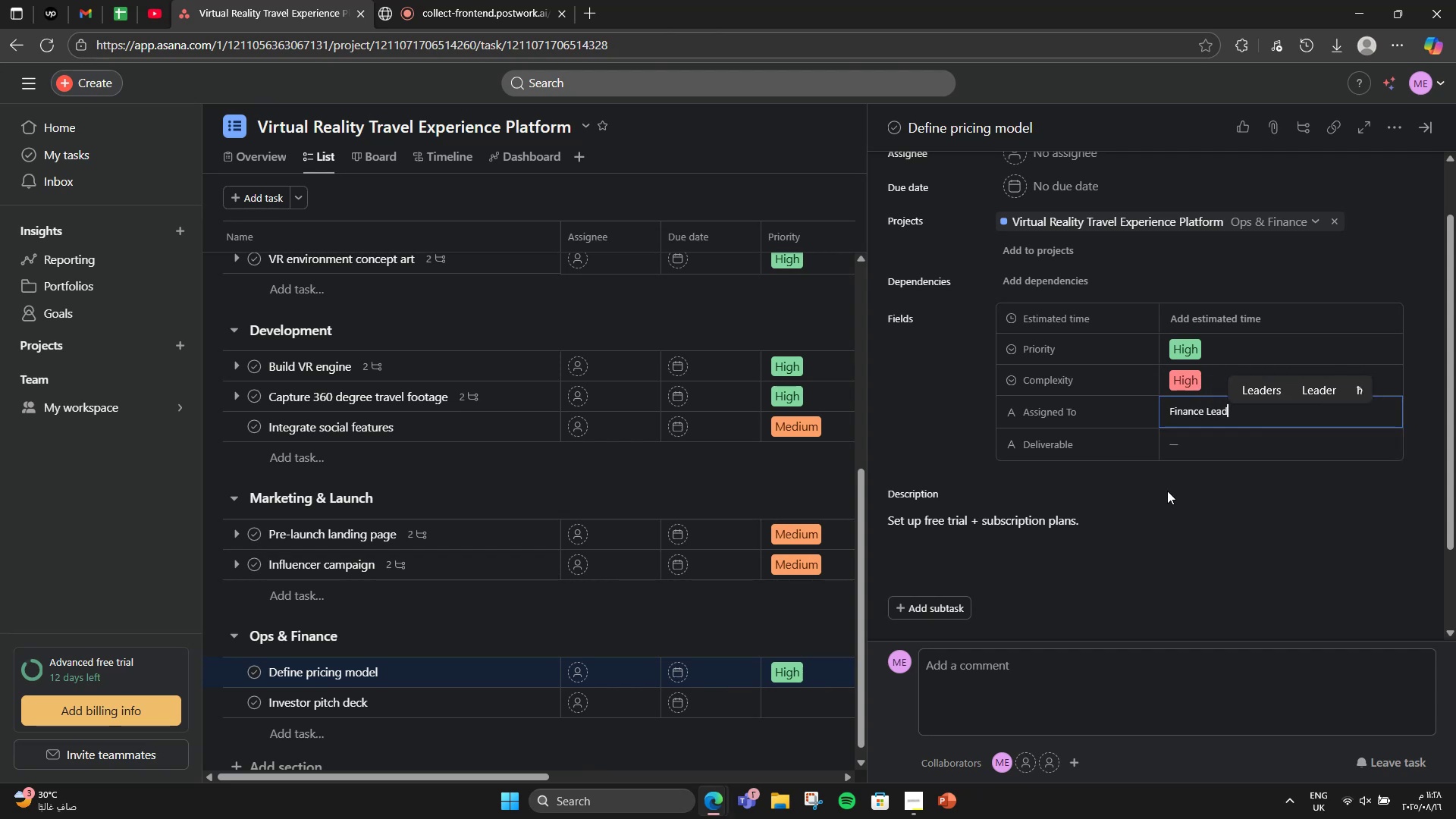 
left_click([1204, 453])
 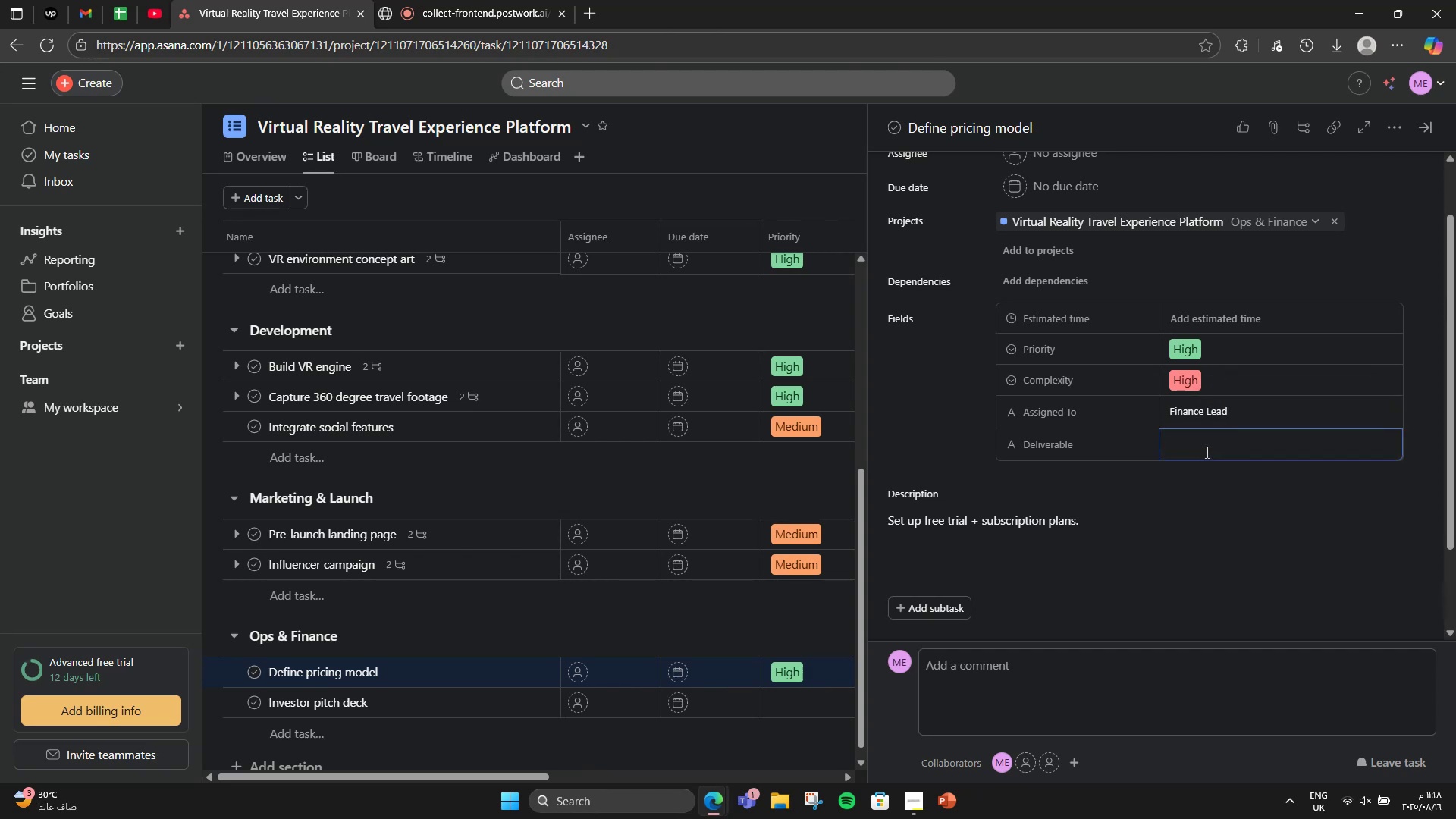 
type(Pricing Structure)
 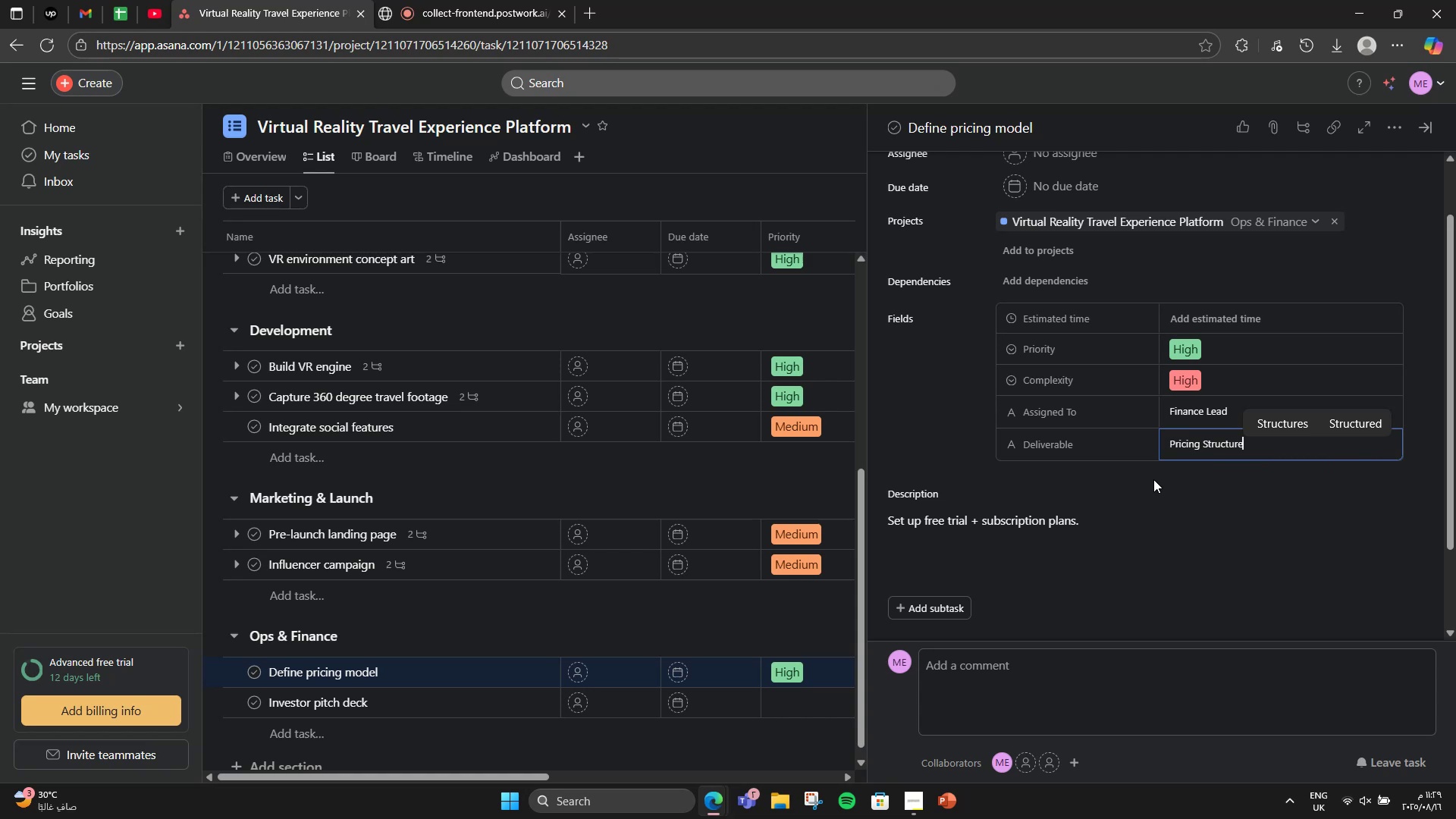 
scroll: coordinate [1153, 479], scroll_direction: down, amount: 2.0
 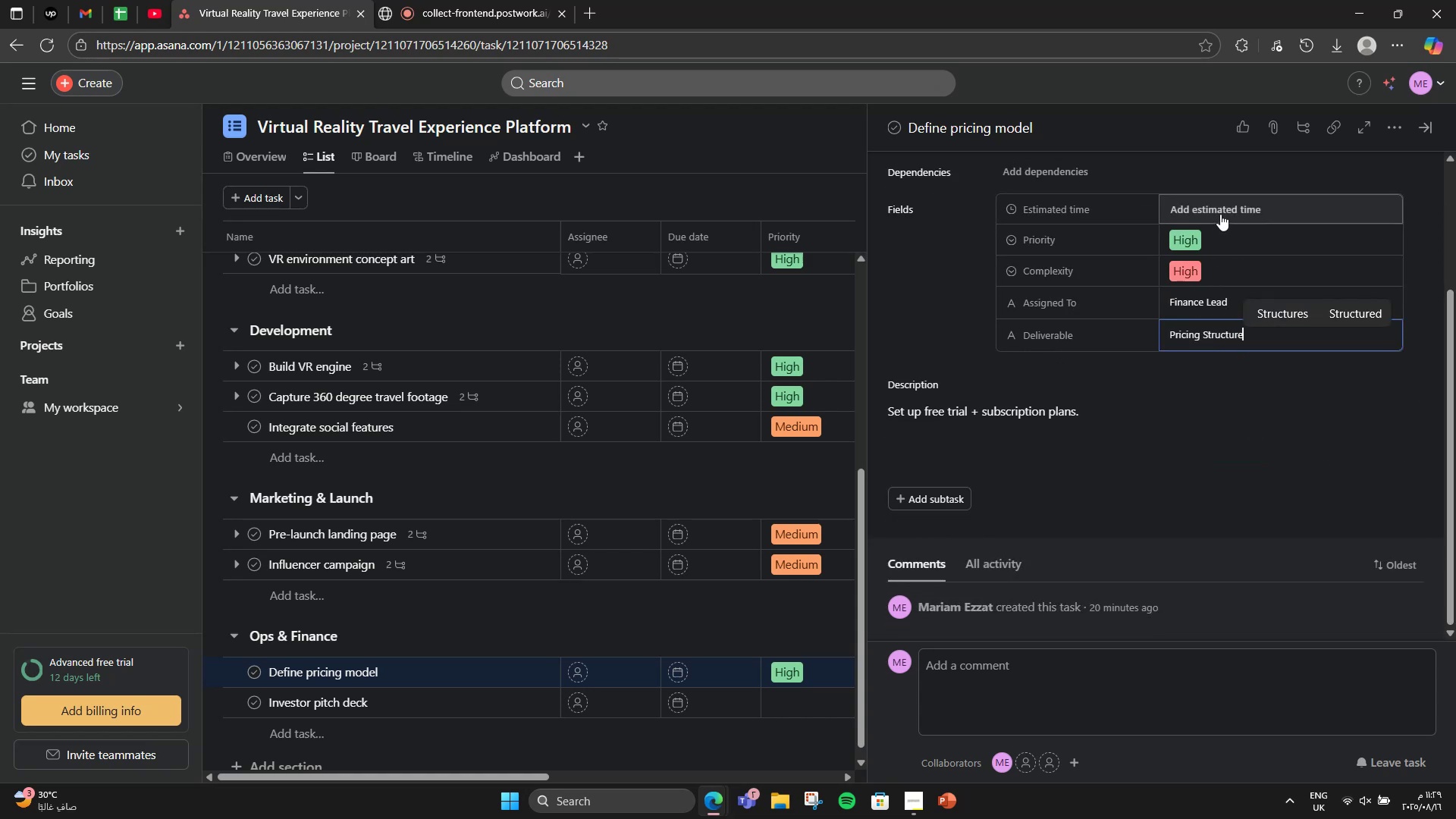 
left_click([1220, 214])
 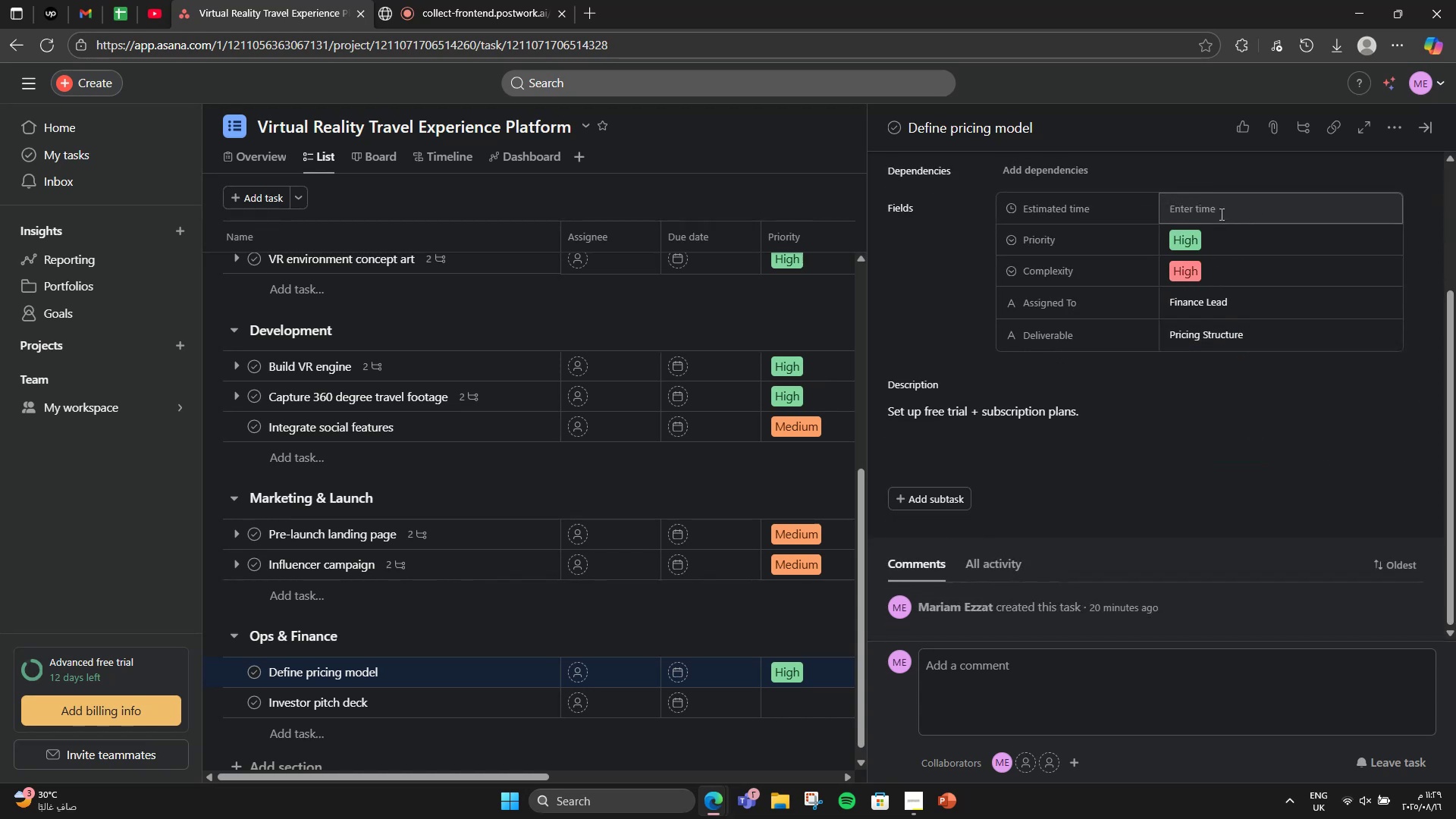 
left_click_drag(start_coordinate=[1233, 212], to_coordinate=[1254, 208])
 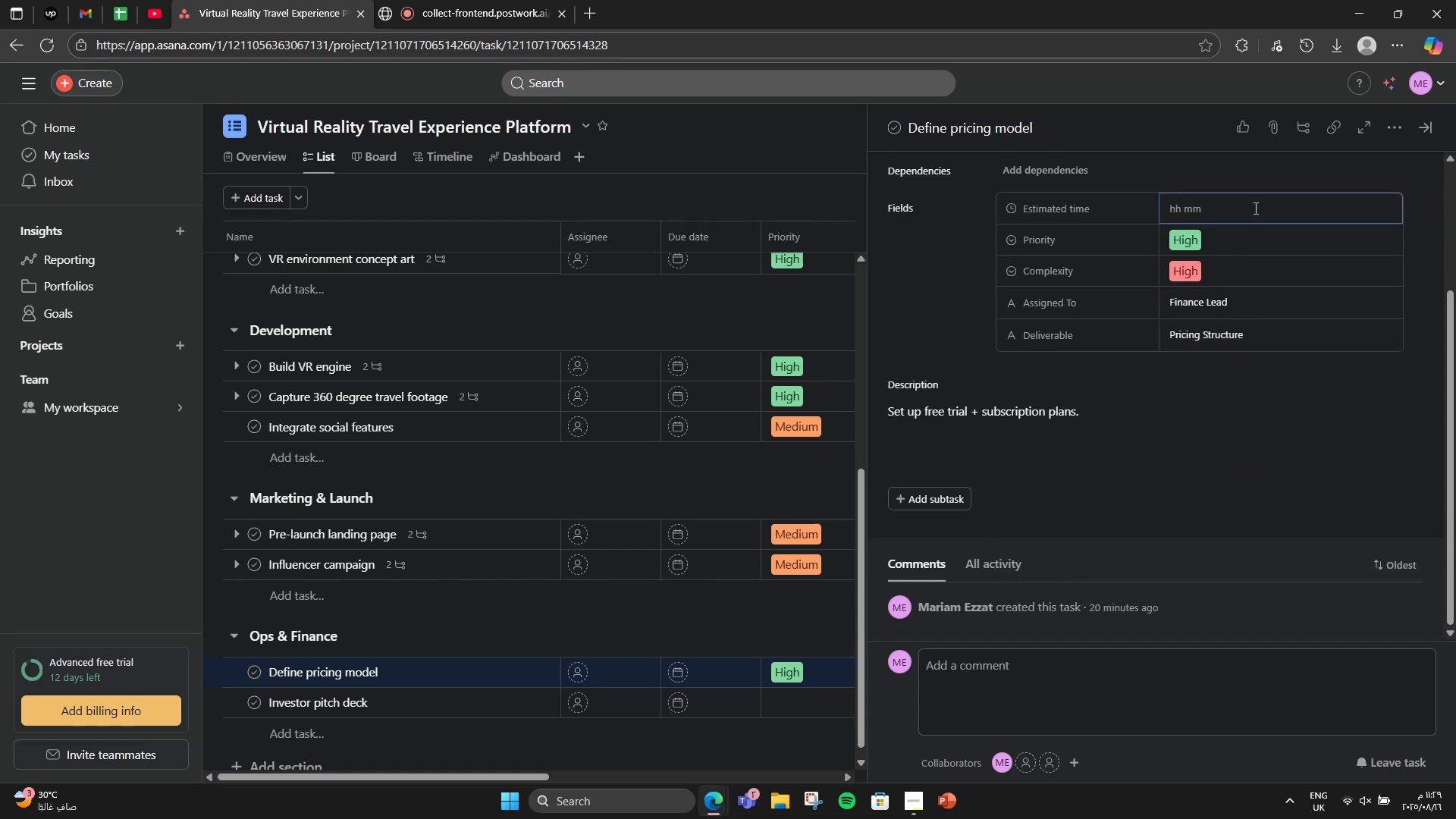 
key(Numpad6)
 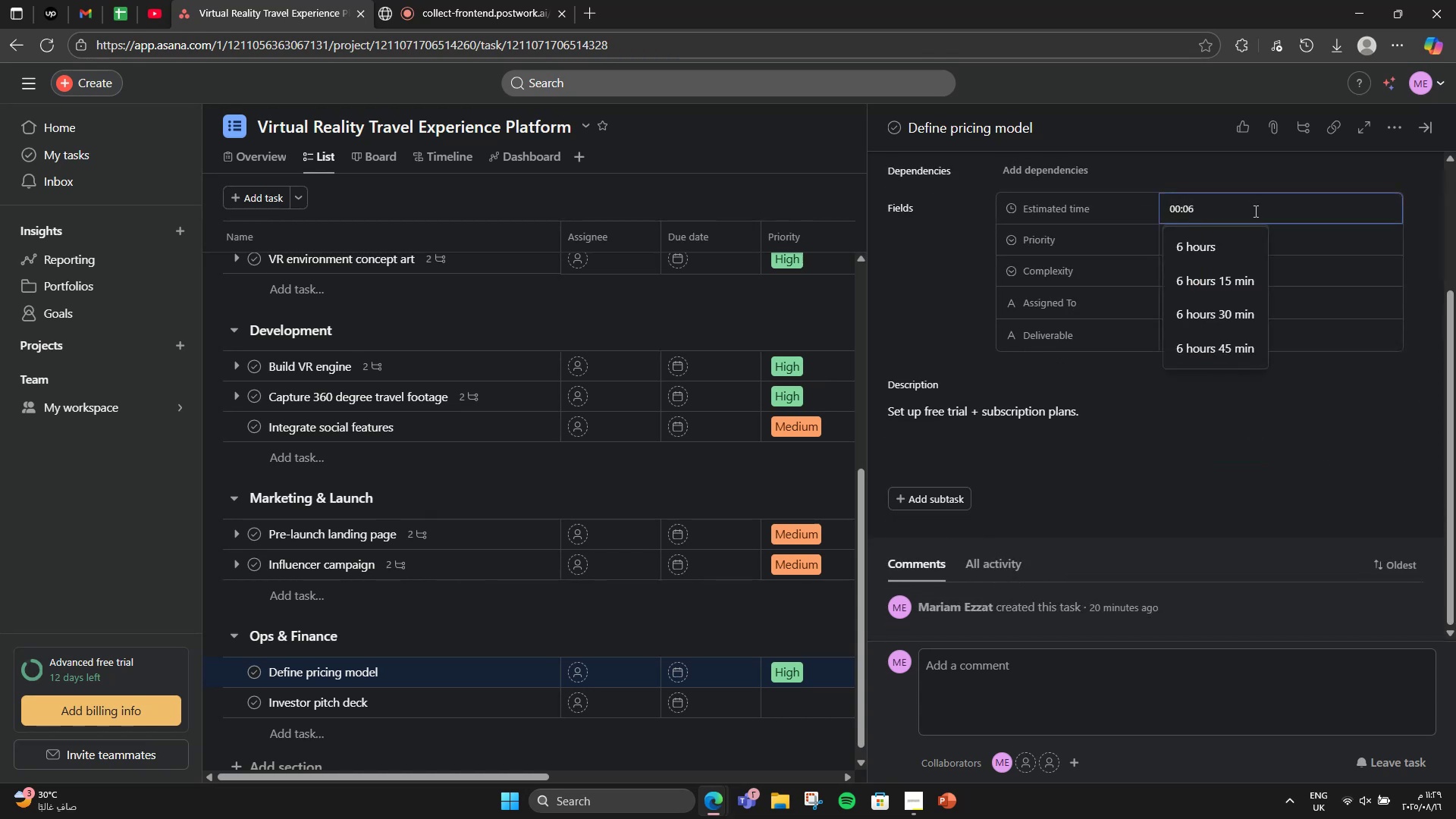 
left_click([1238, 236])
 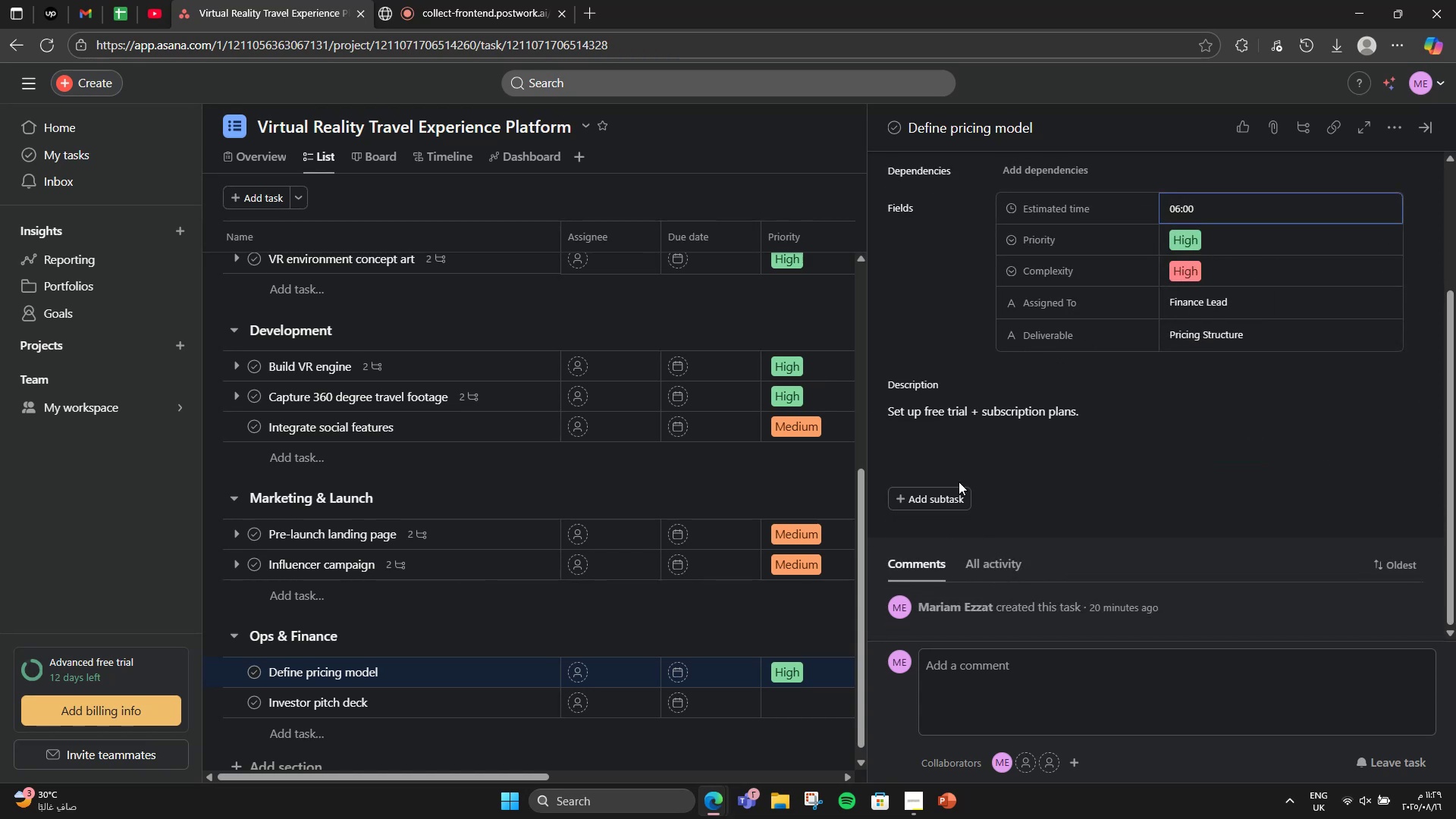 
left_click([937, 506])
 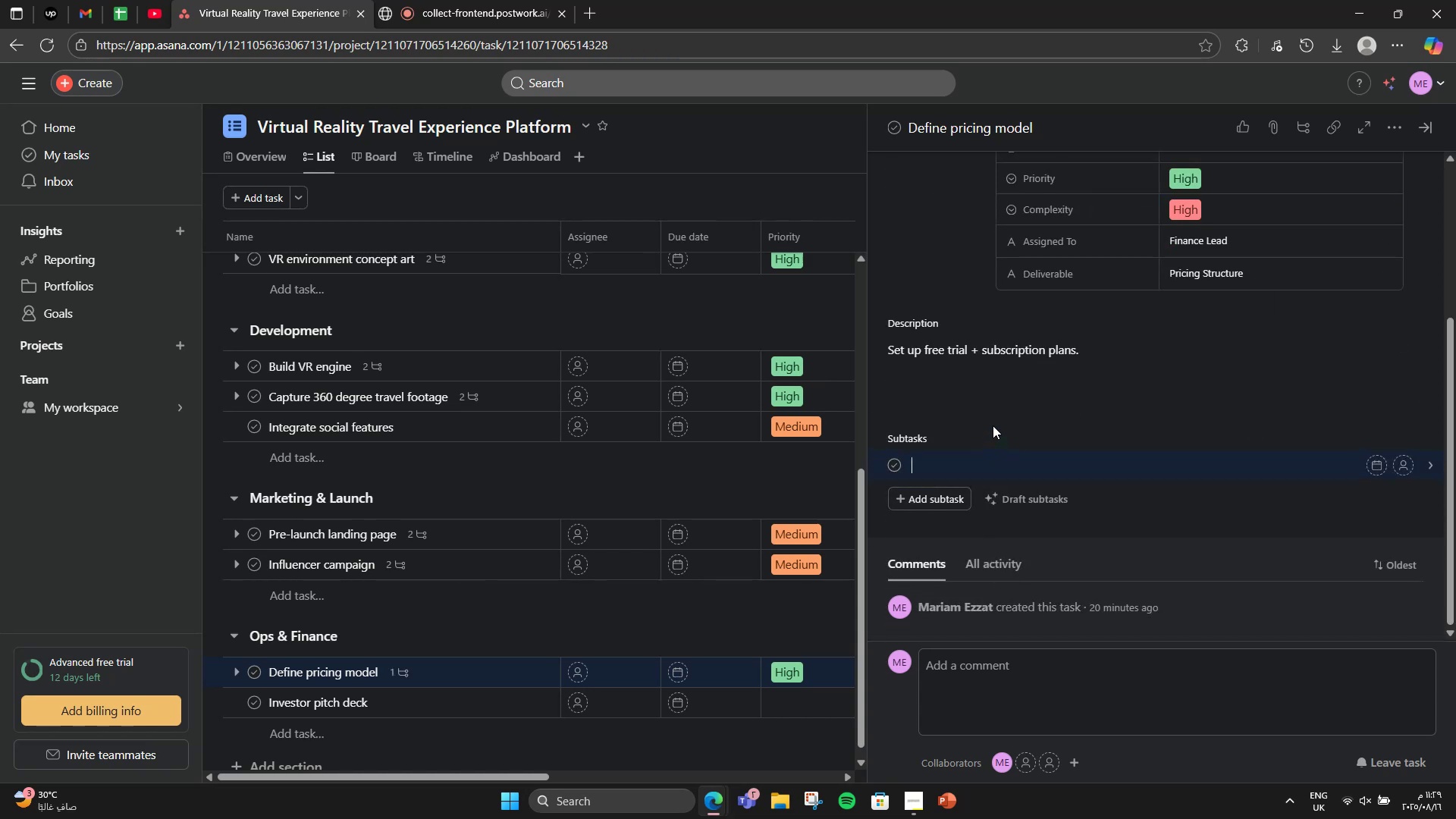 
type(Benchmarking)
 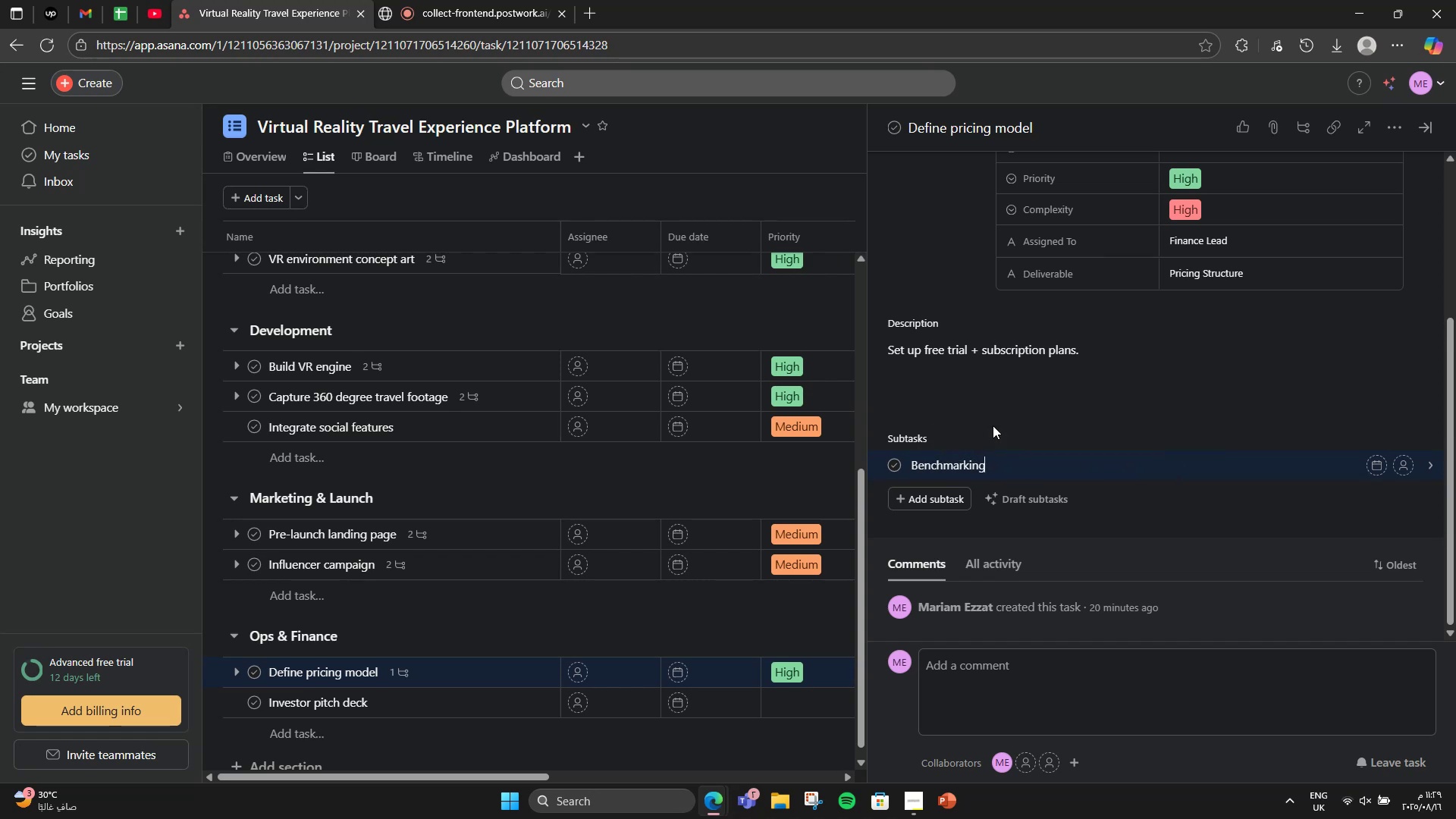 
key(Enter)
 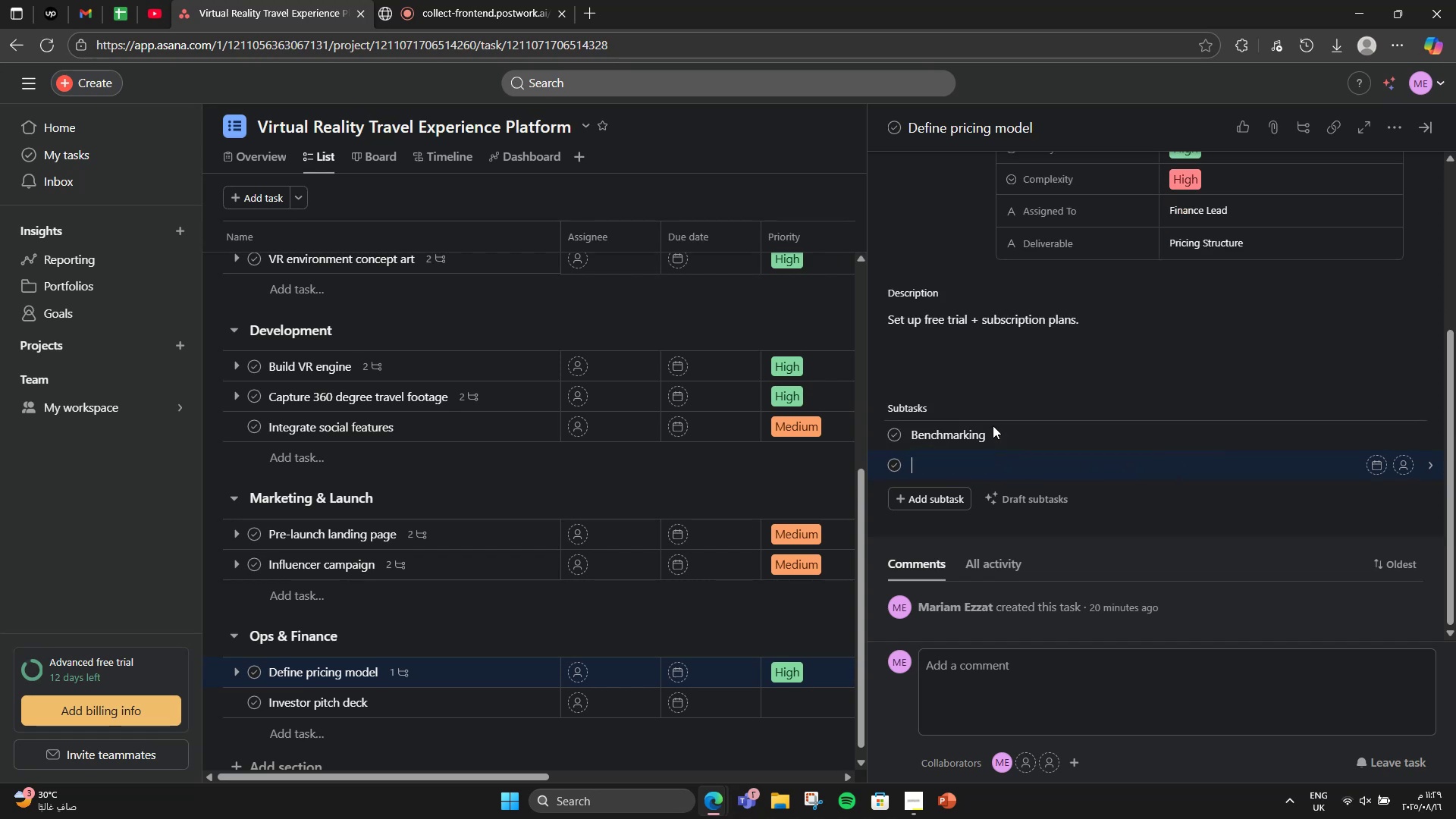 
type(Approval)
 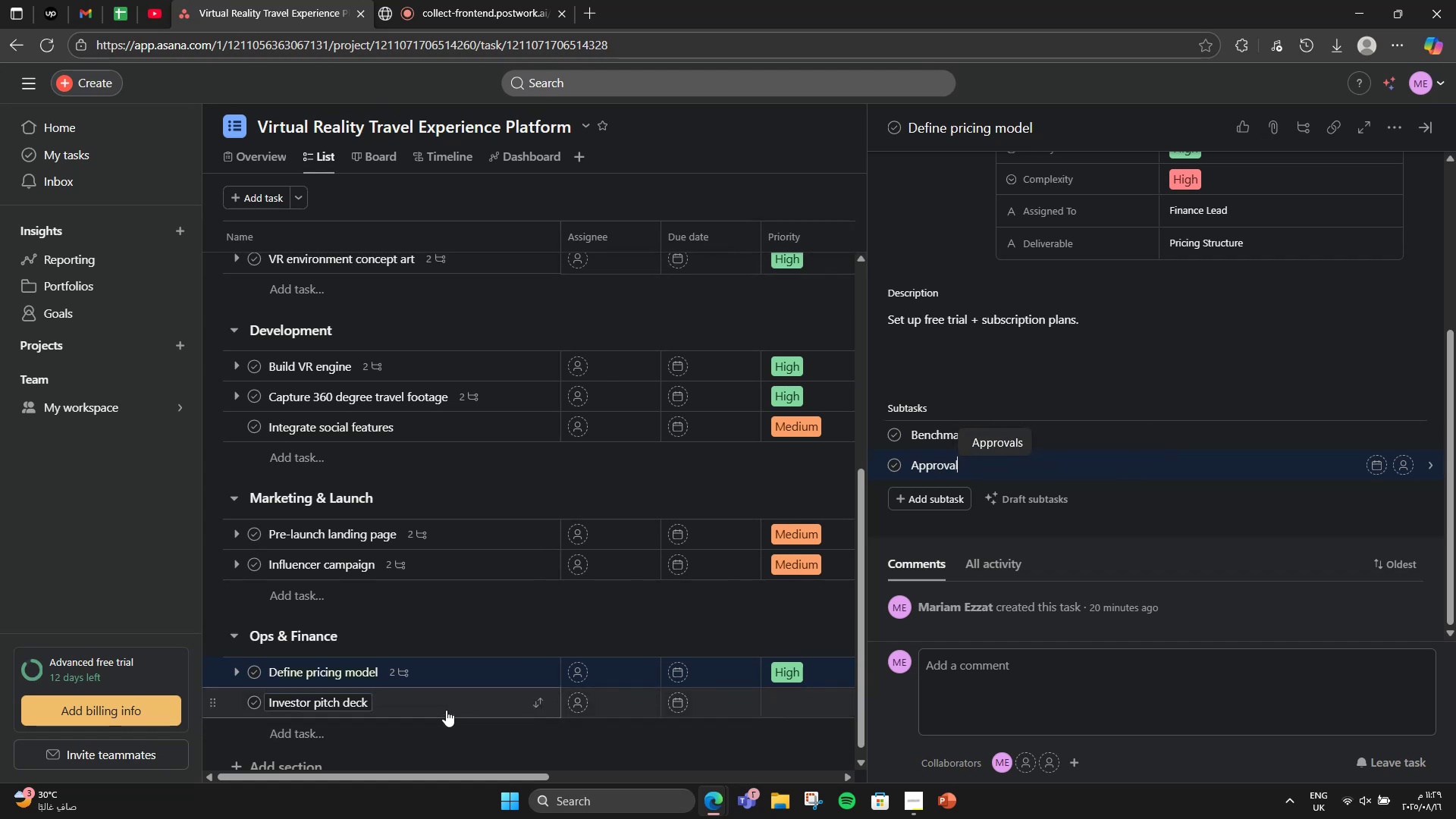 
scroll: coordinate [1097, 528], scroll_direction: down, amount: 2.0
 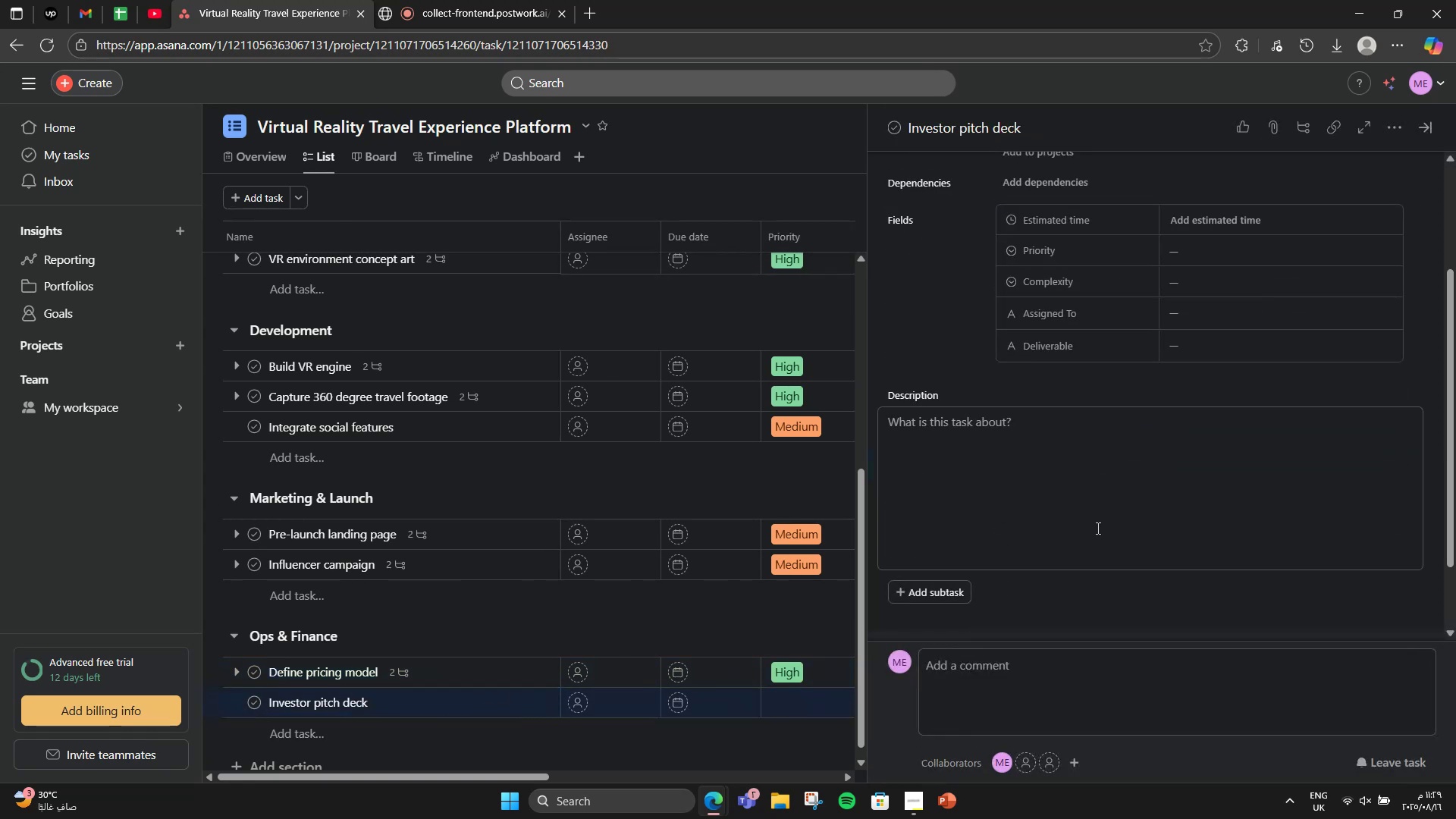 
left_click([1097, 528])
 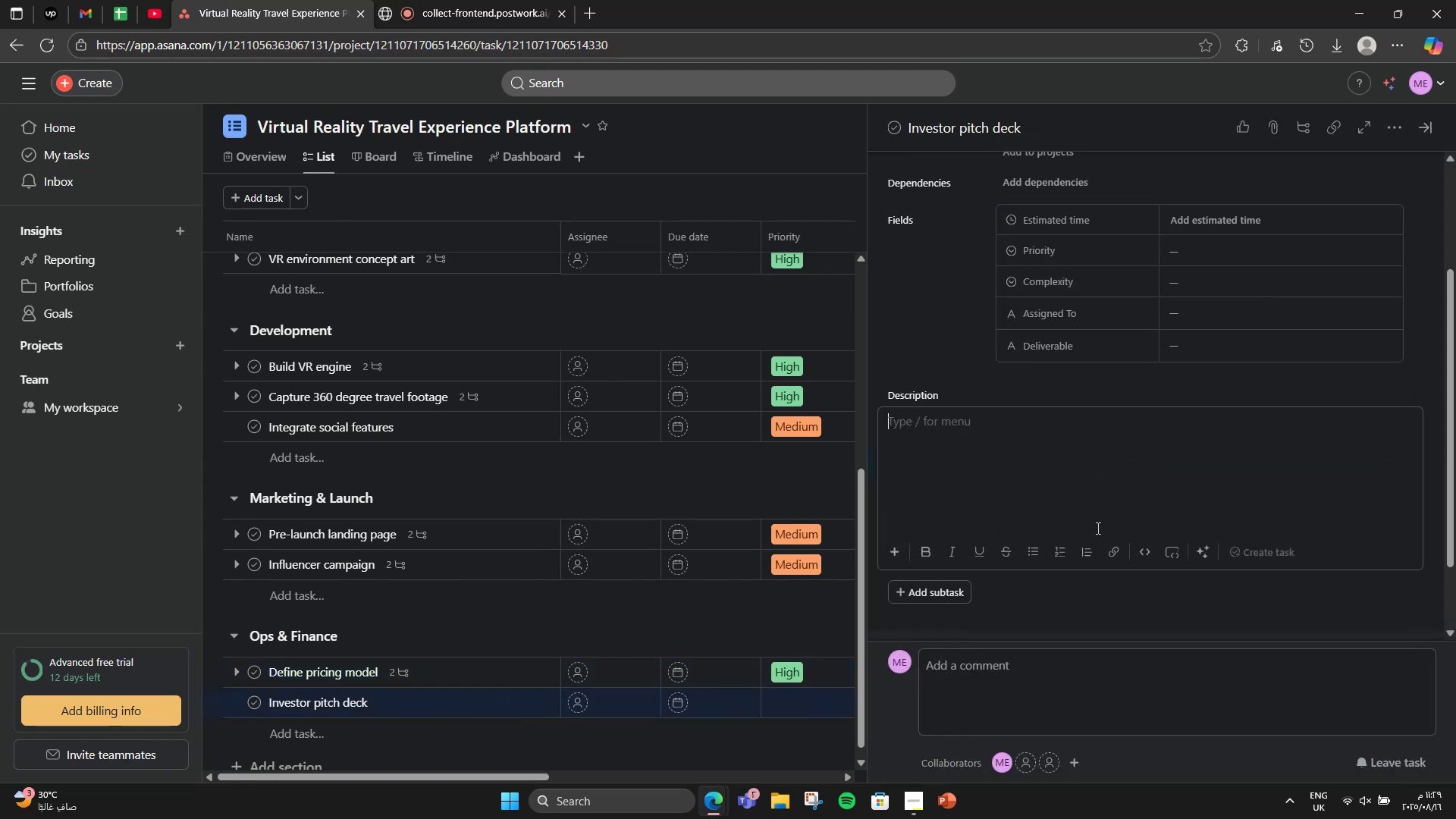 
type(V)
key(Backspace)
type(Ct=)
key(Backspace)
key(Backspace)
type(reate pitch deck showcasing VR travel innovs)
key(Backspace)
type(atin=)
key(Backspace)
key(Backspace)
type(on.)
 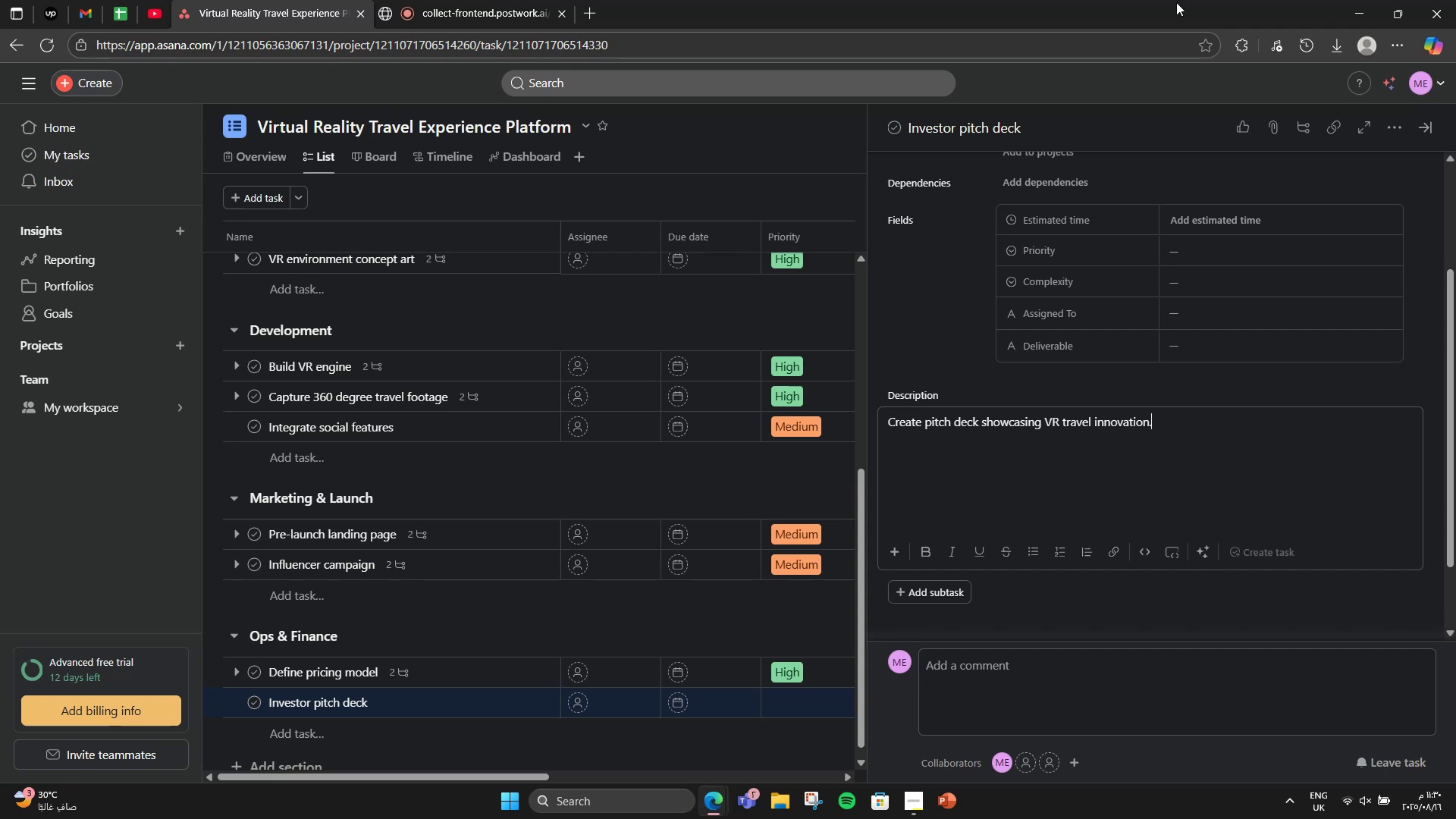 
left_click([1246, 262])
 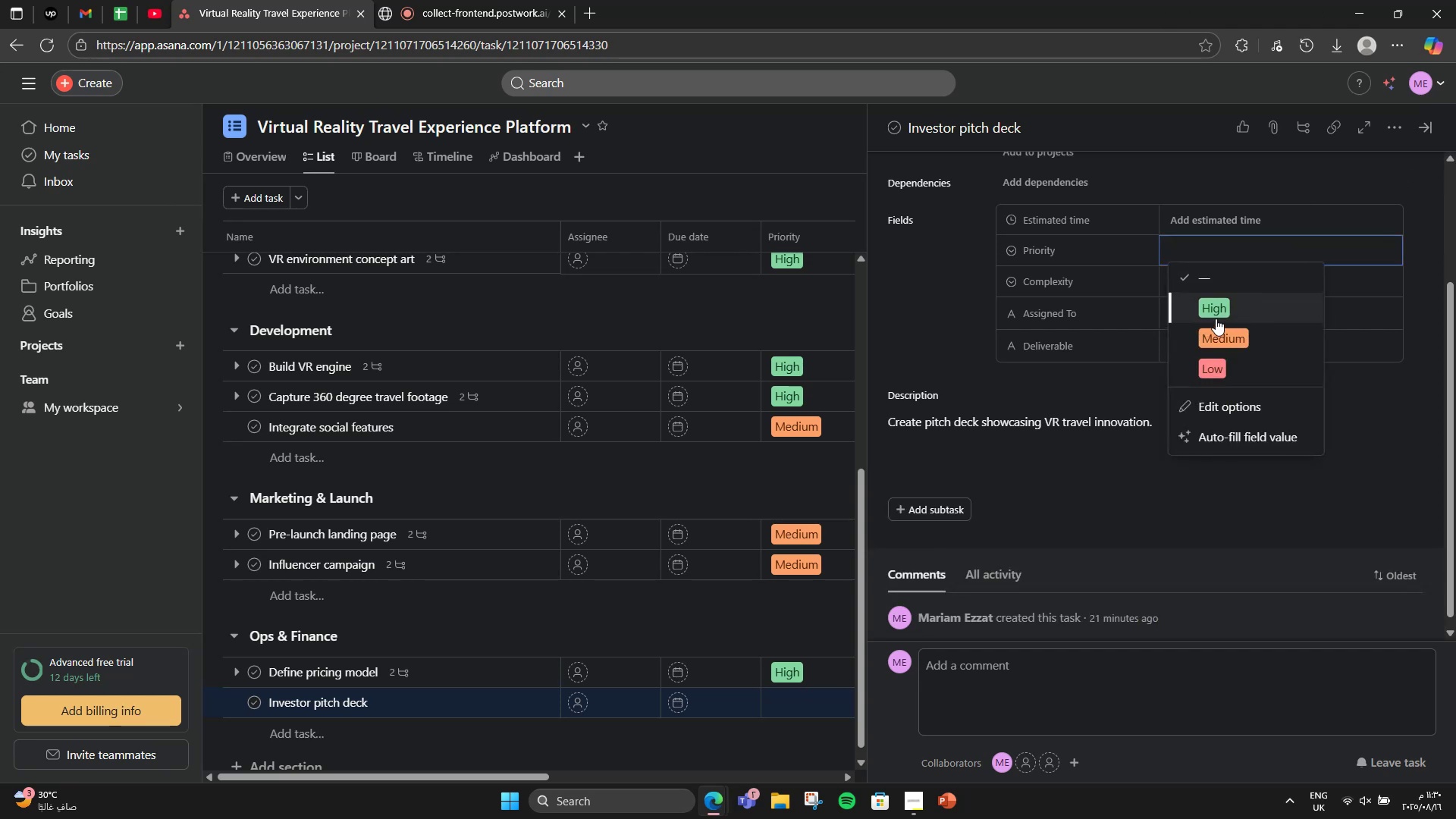 
left_click([1214, 318])
 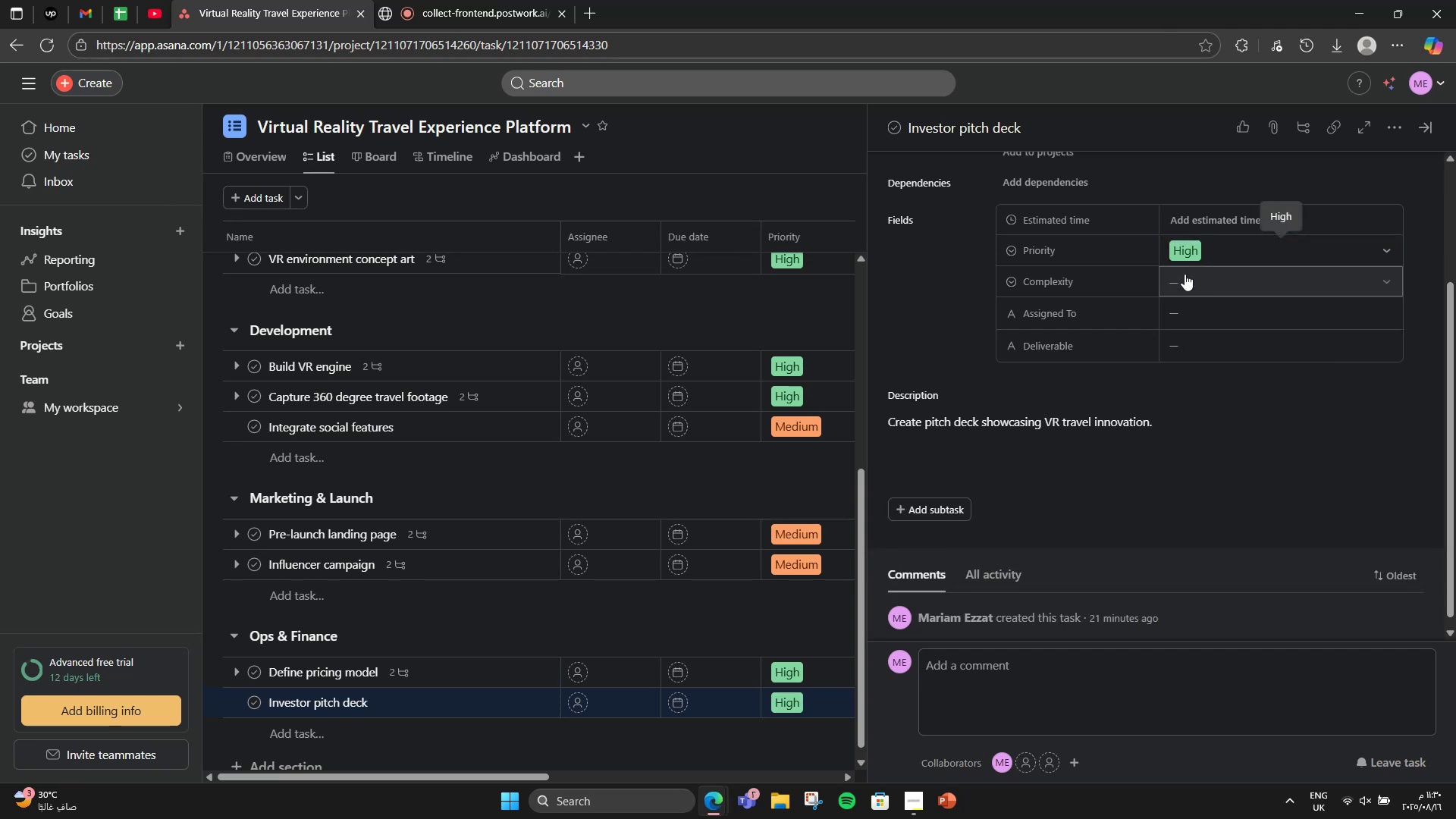 
left_click([1185, 274])
 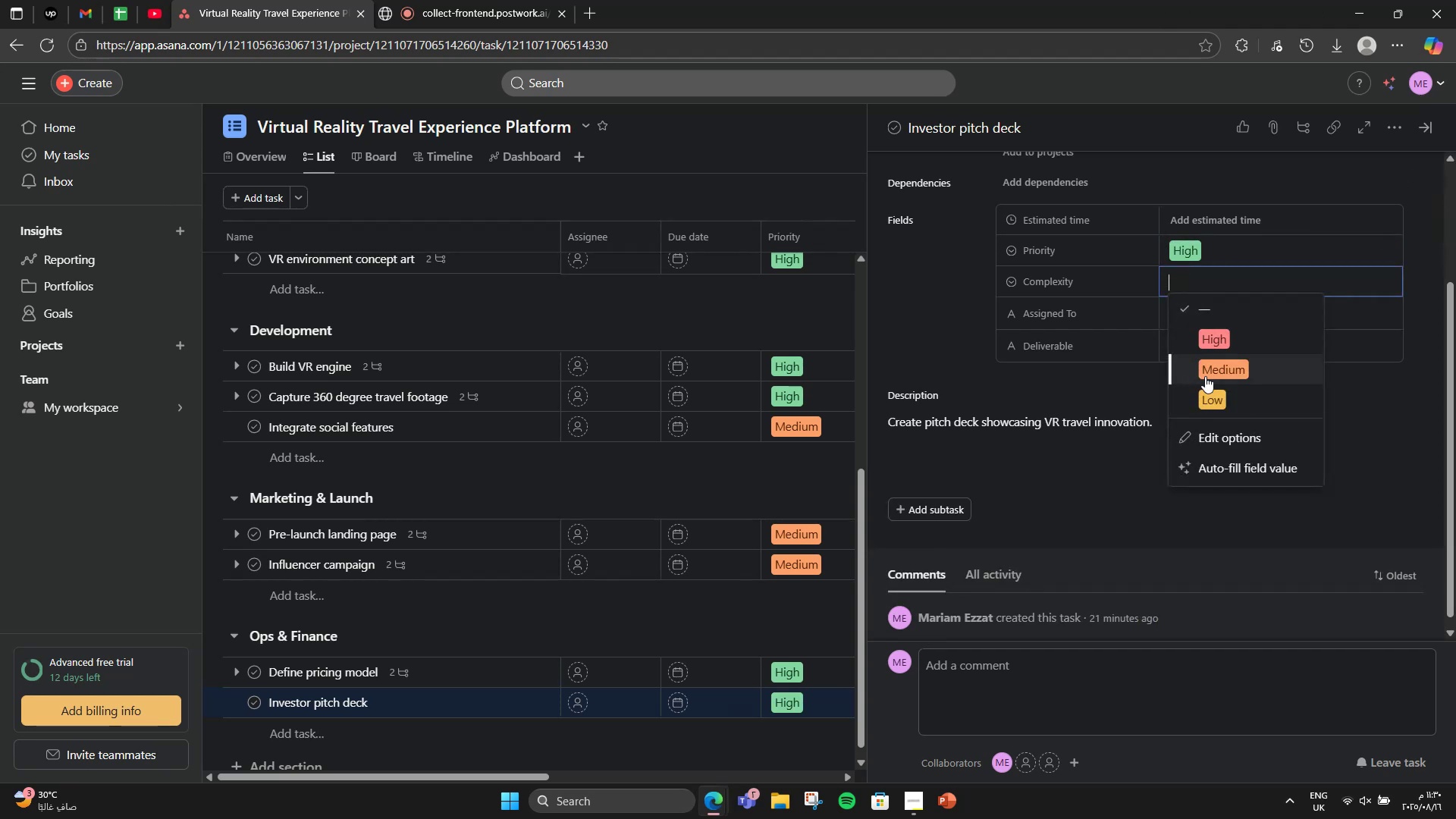 
left_click([1205, 376])
 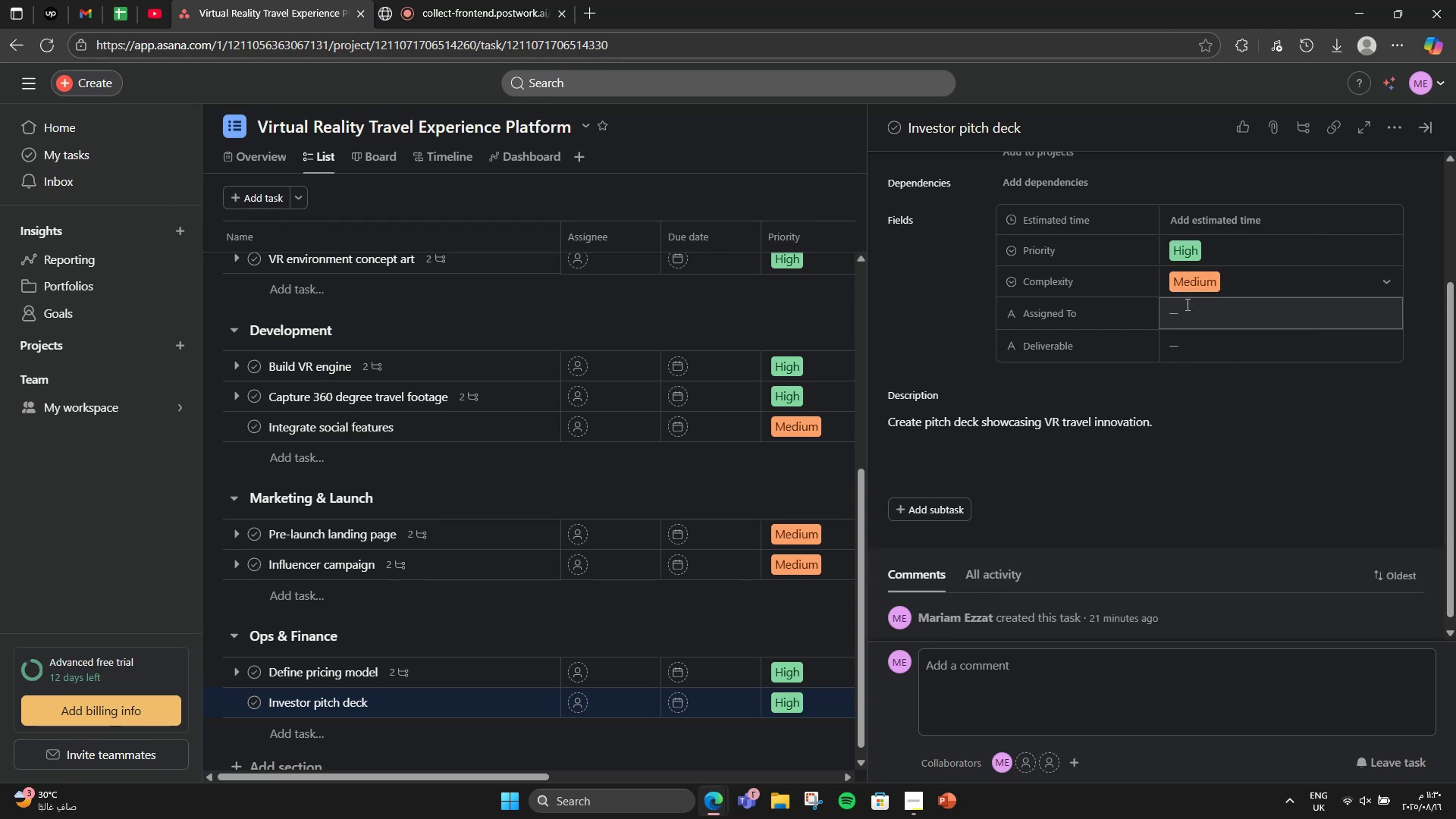 
left_click([1186, 304])
 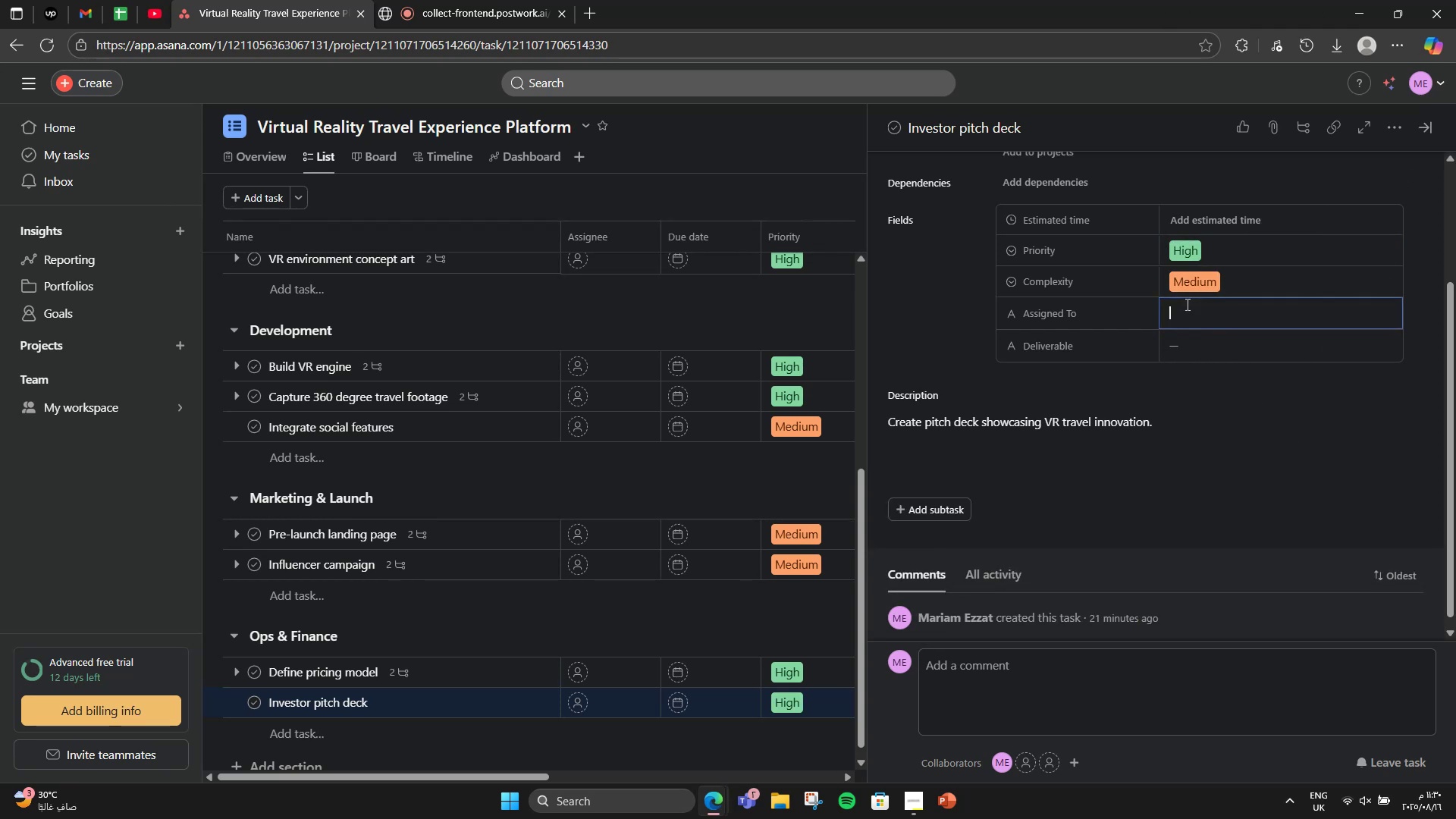 
type(Founder)
 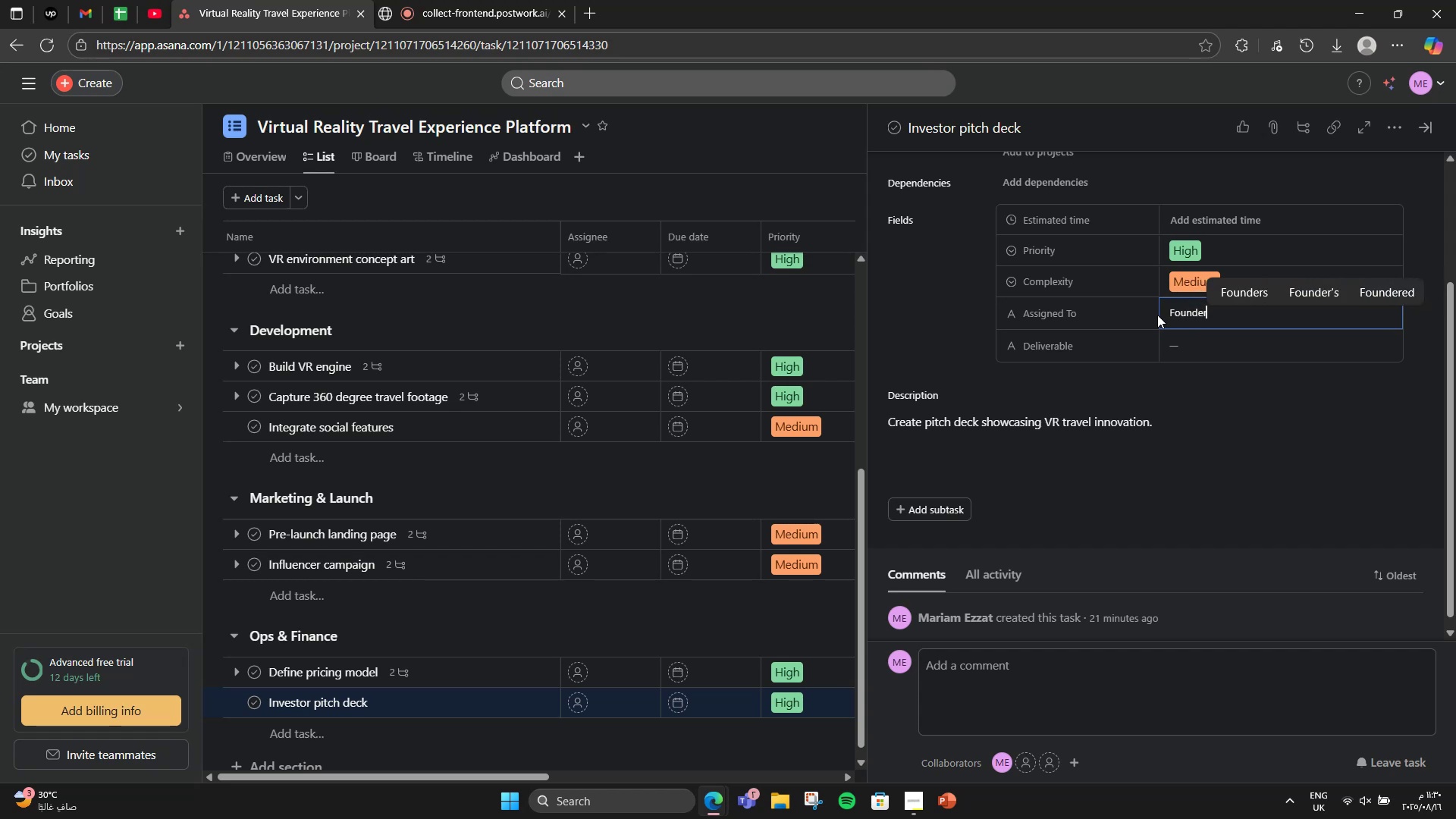 
left_click([1178, 347])
 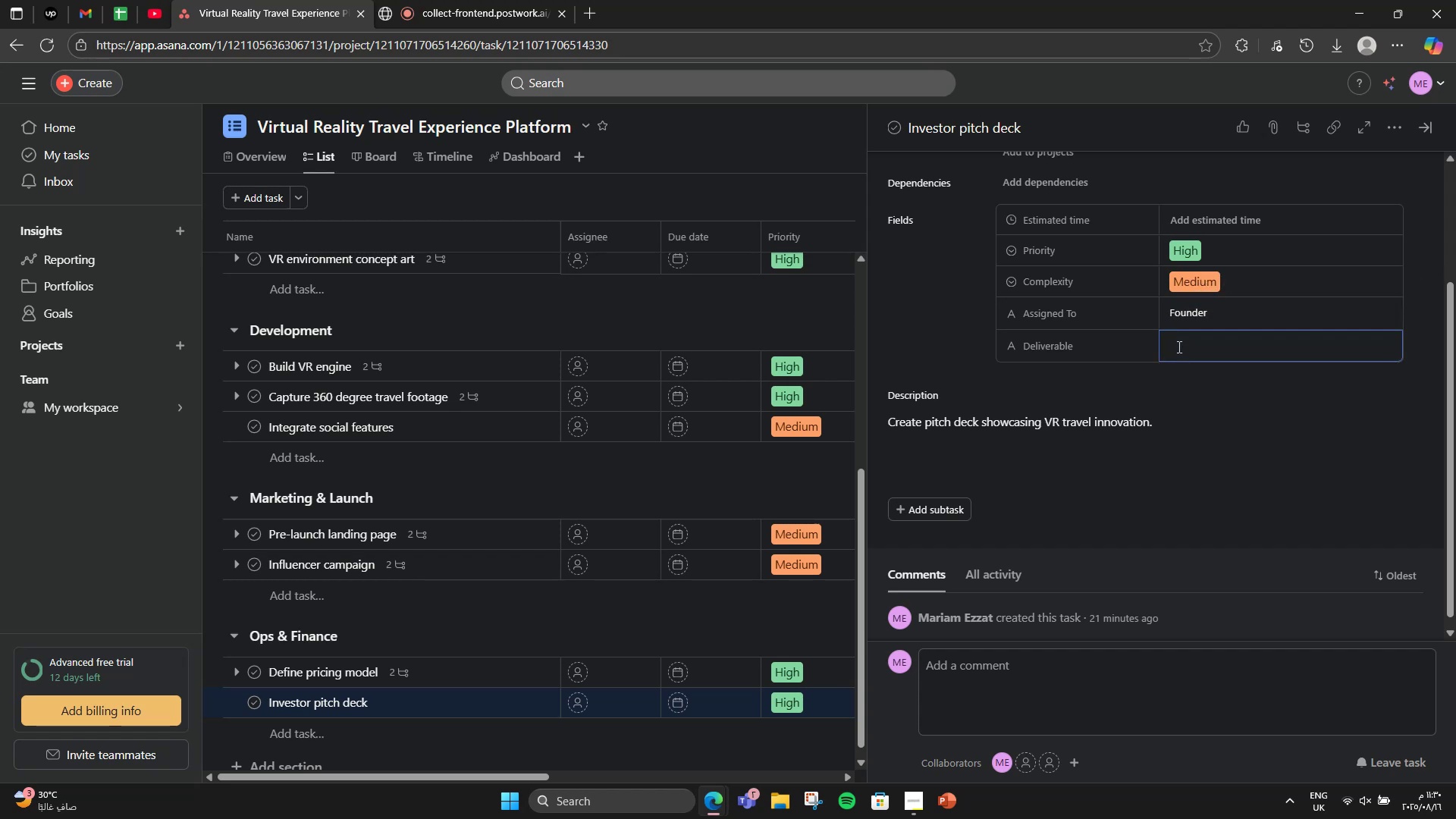 
type(Investor Deck)
 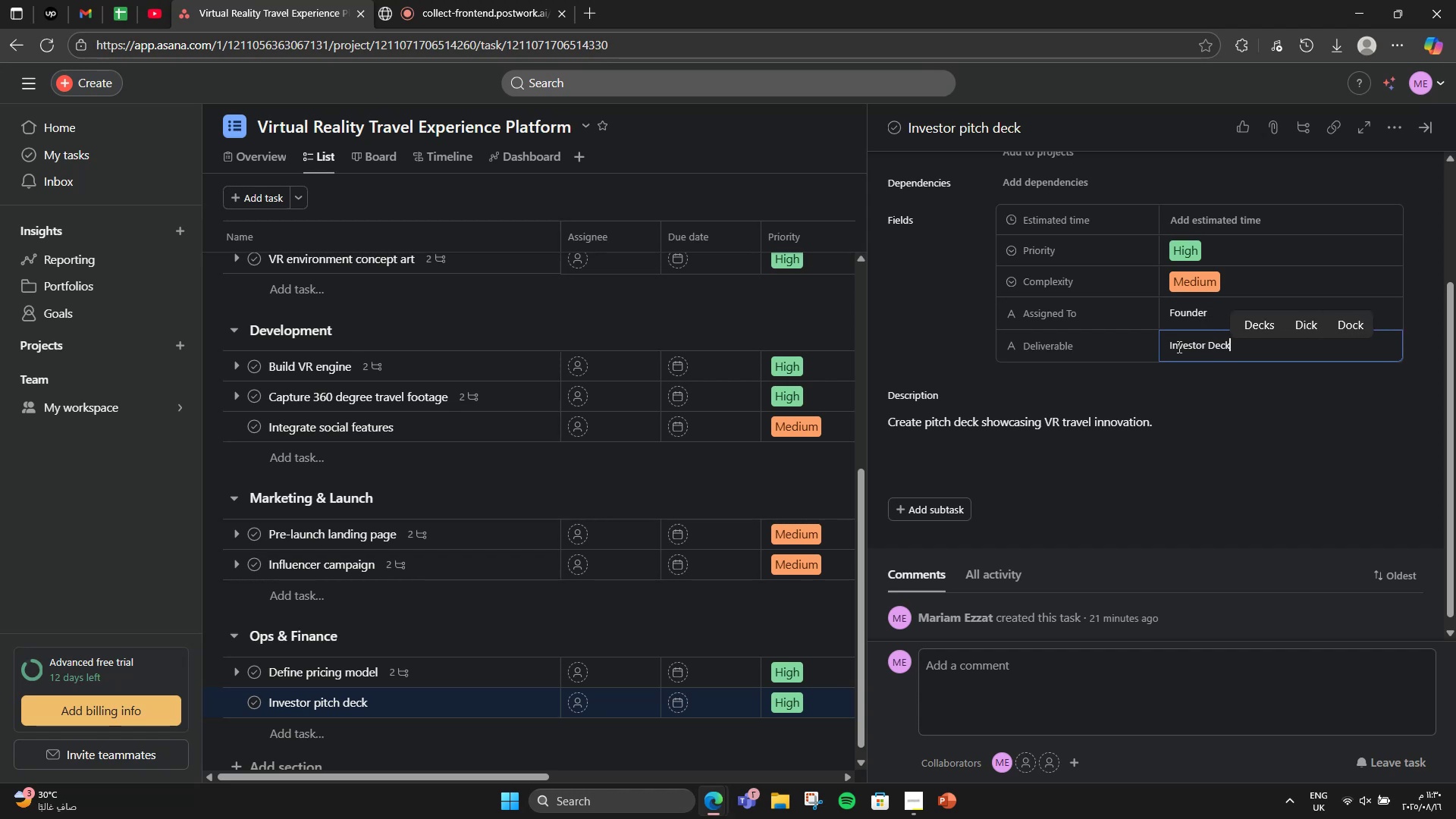 
scroll: coordinate [1180, 347], scroll_direction: none, amount: 0.0
 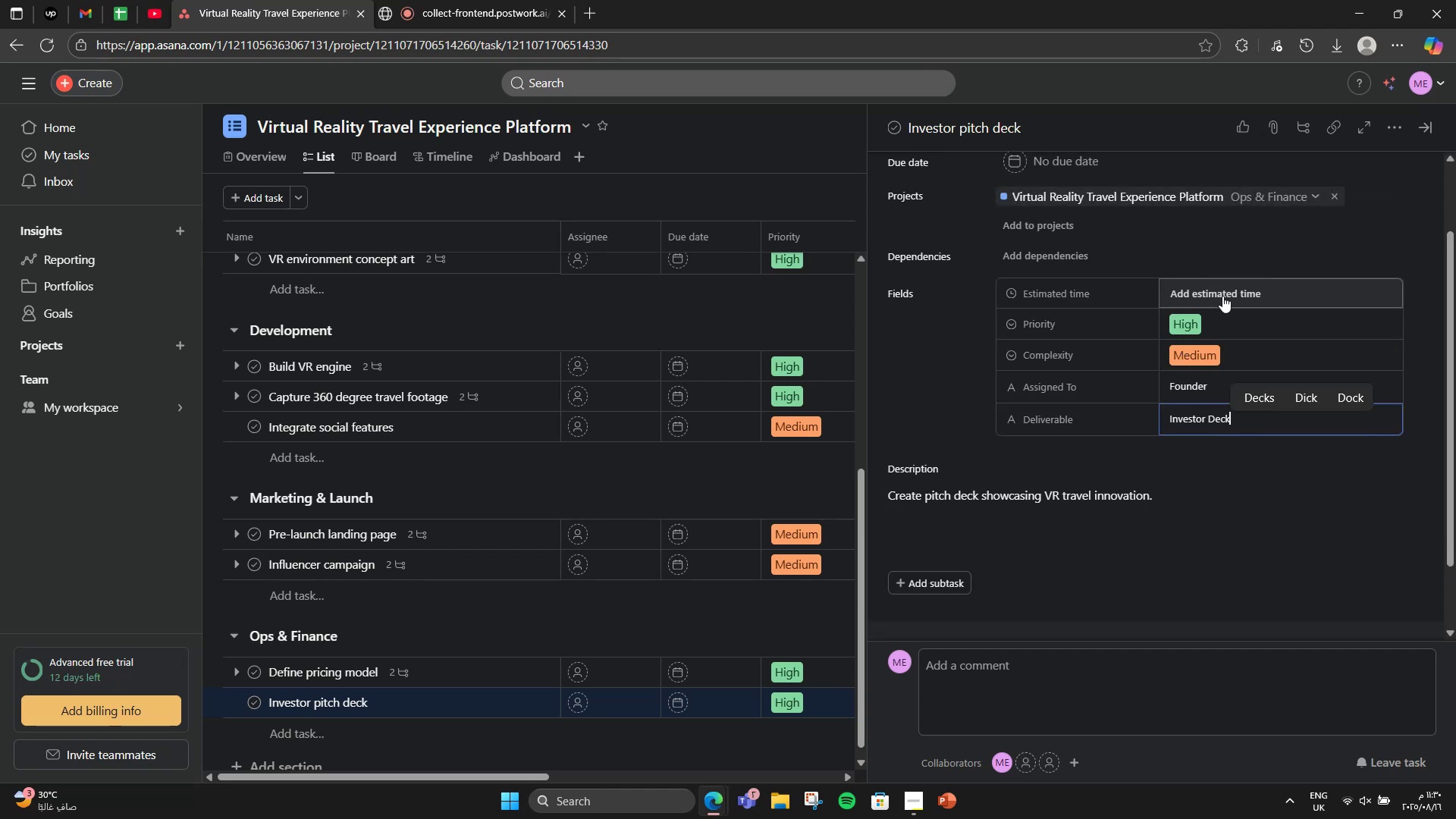 
left_click([1222, 296])
 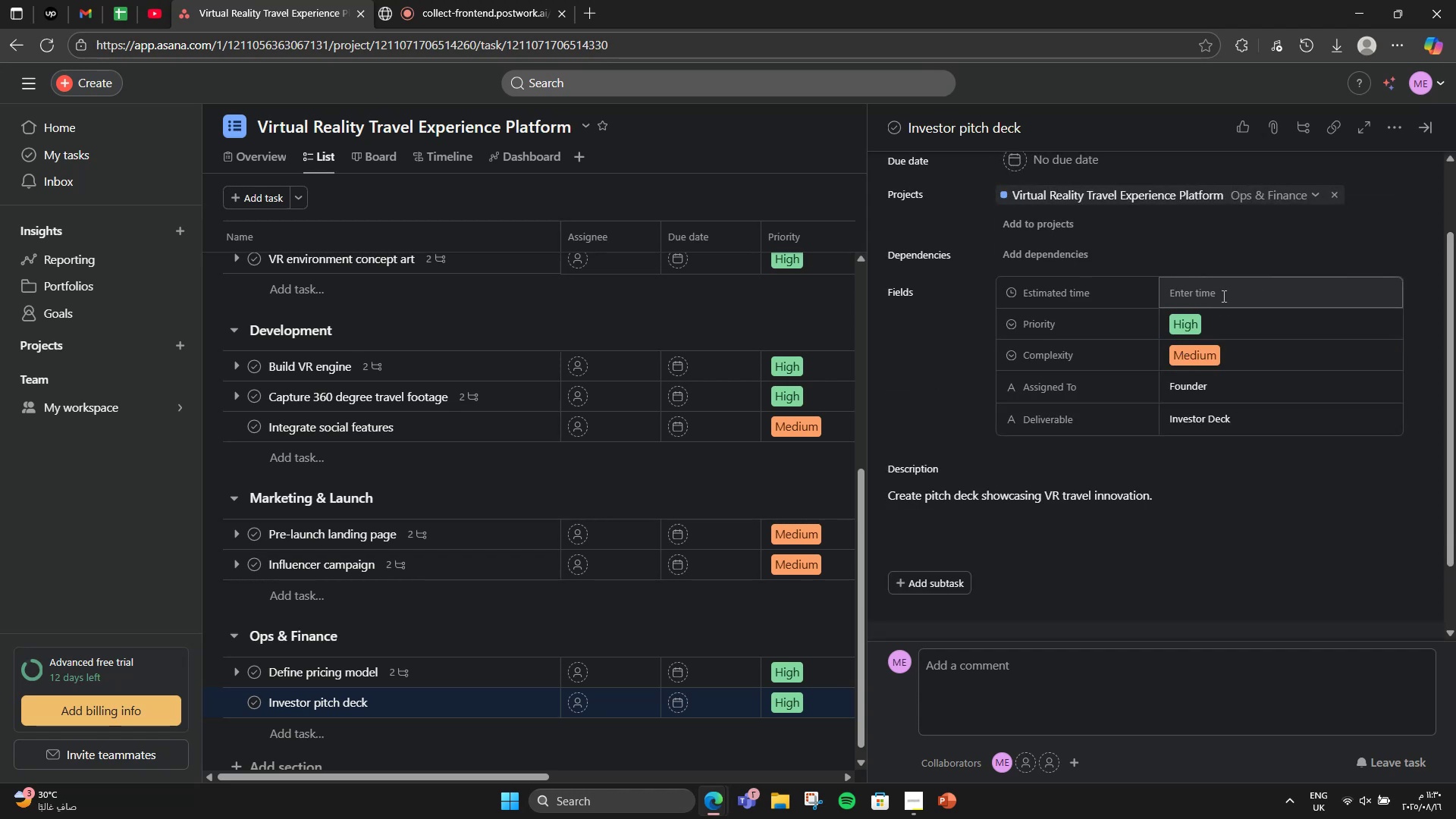 
left_click([1222, 296])
 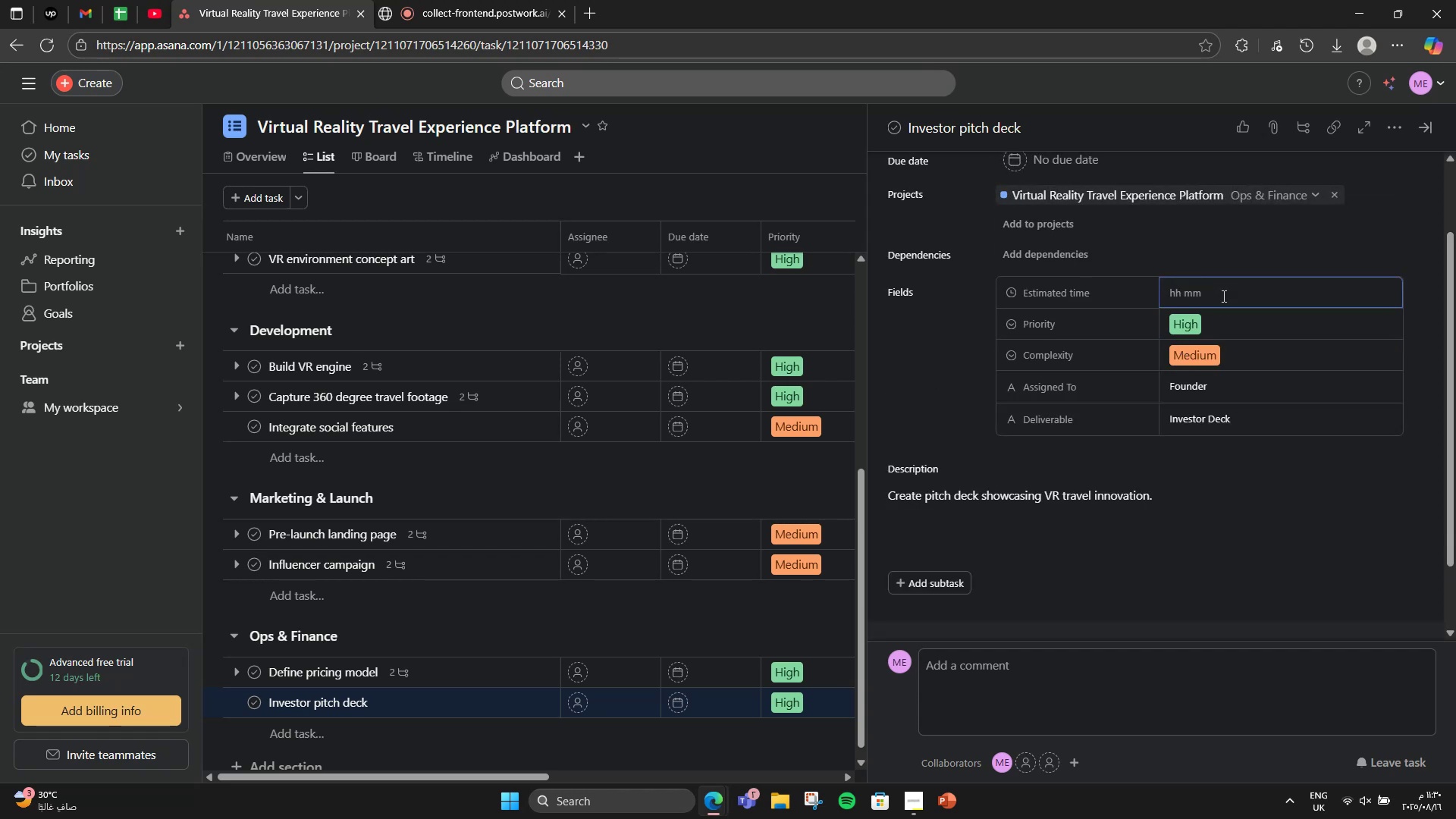 
key(Numpad1)
 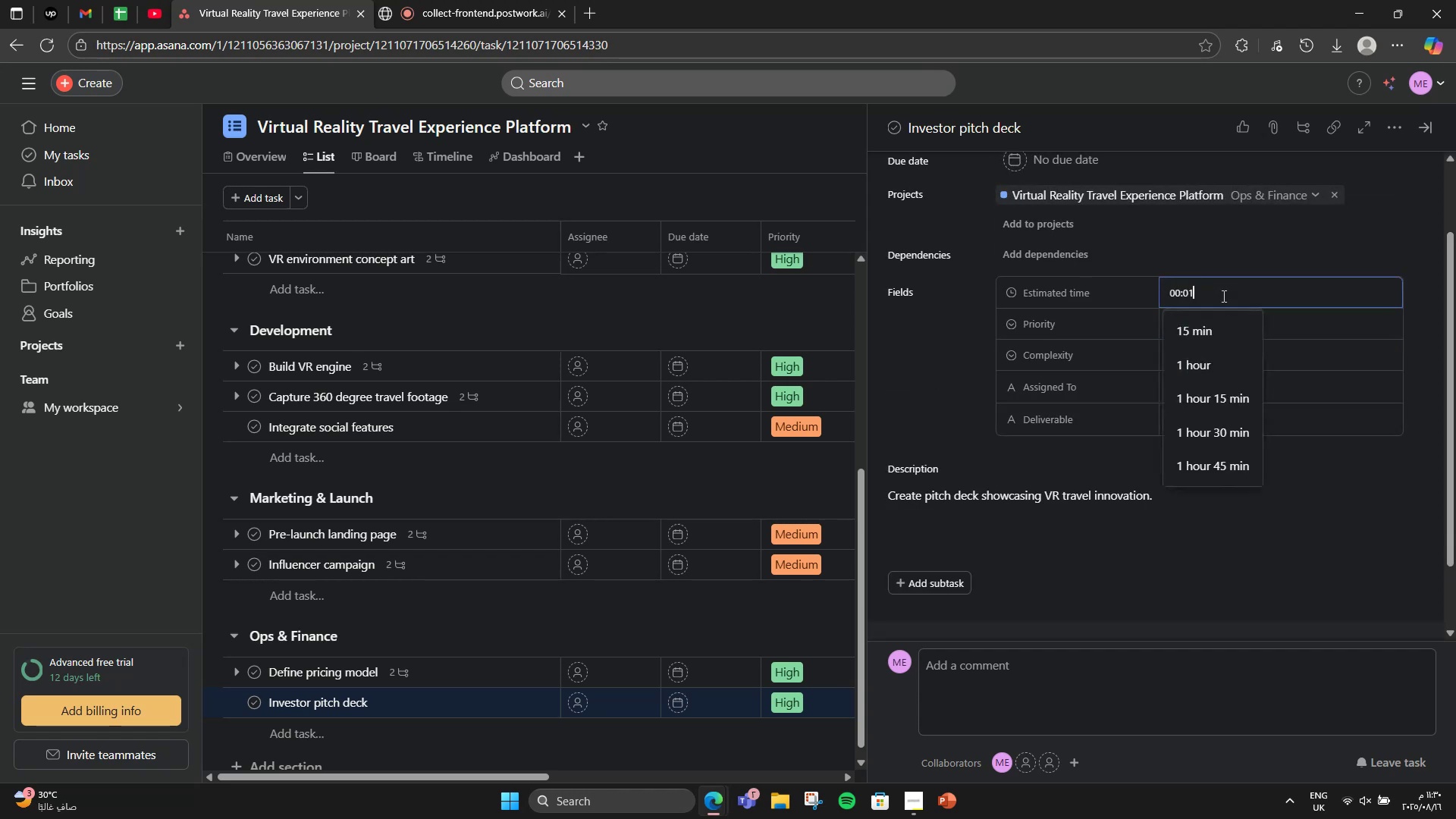 
key(Numpad0)
 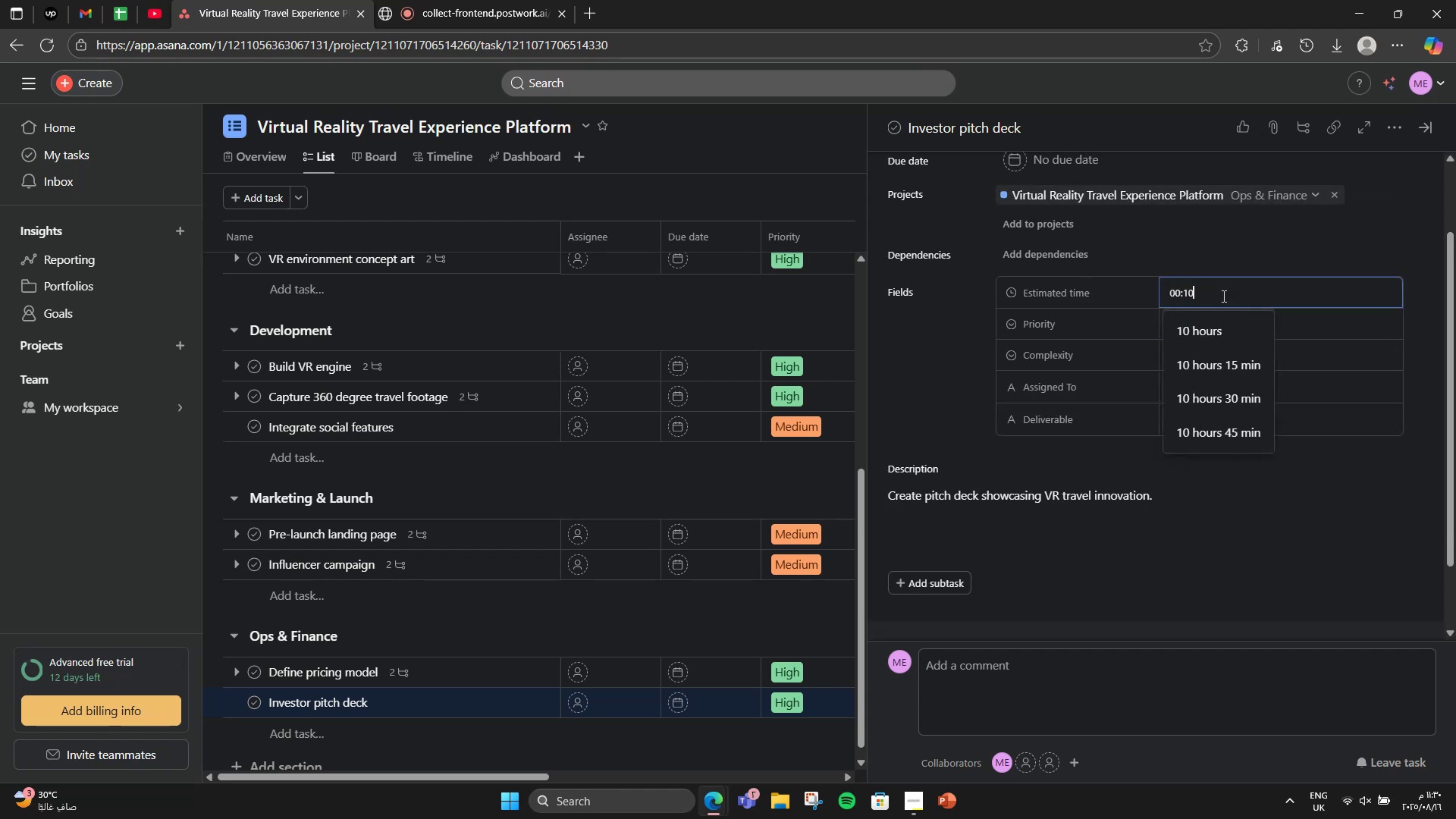 
key(Numpad0)
 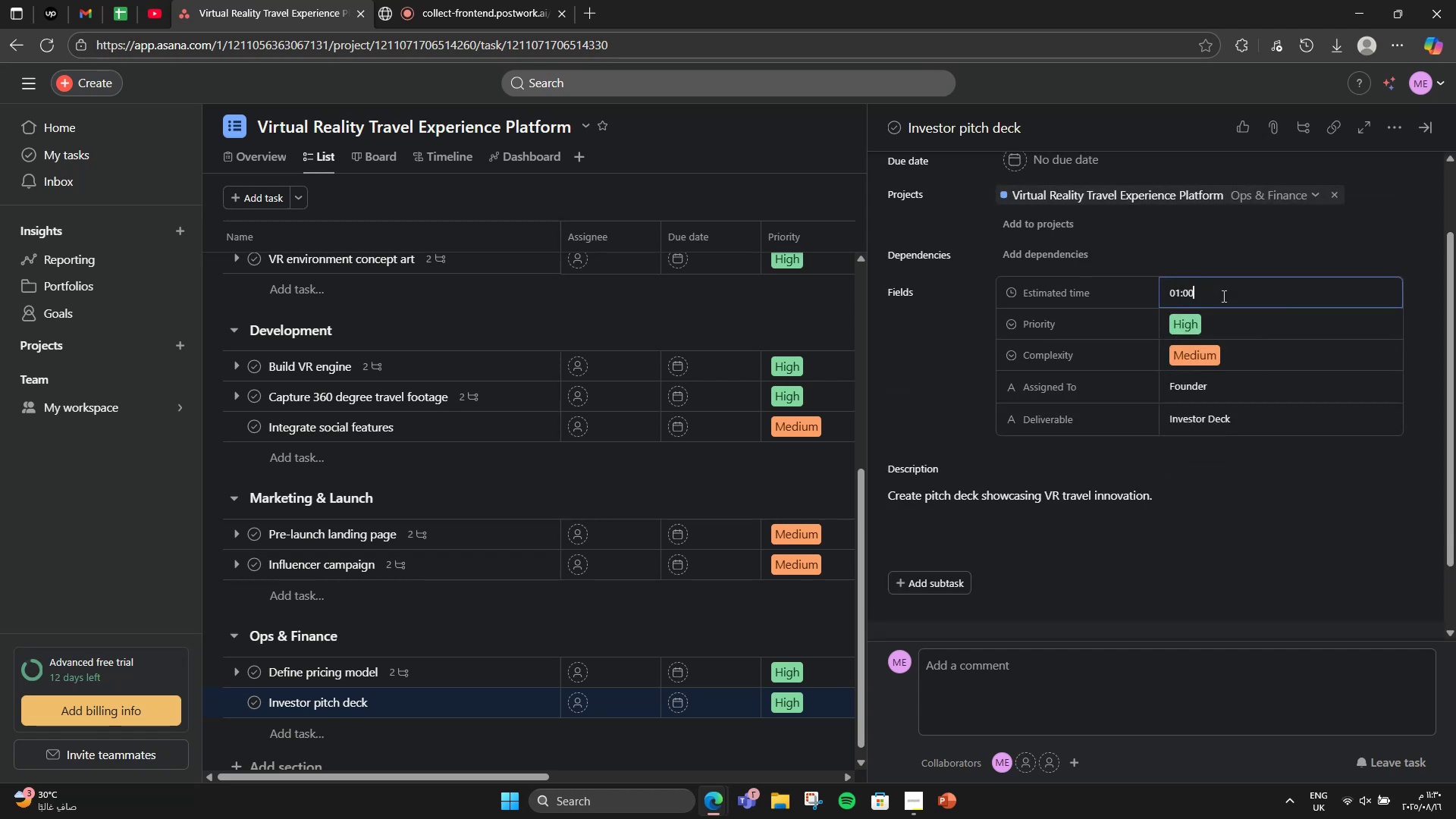 
key(Numpad0)
 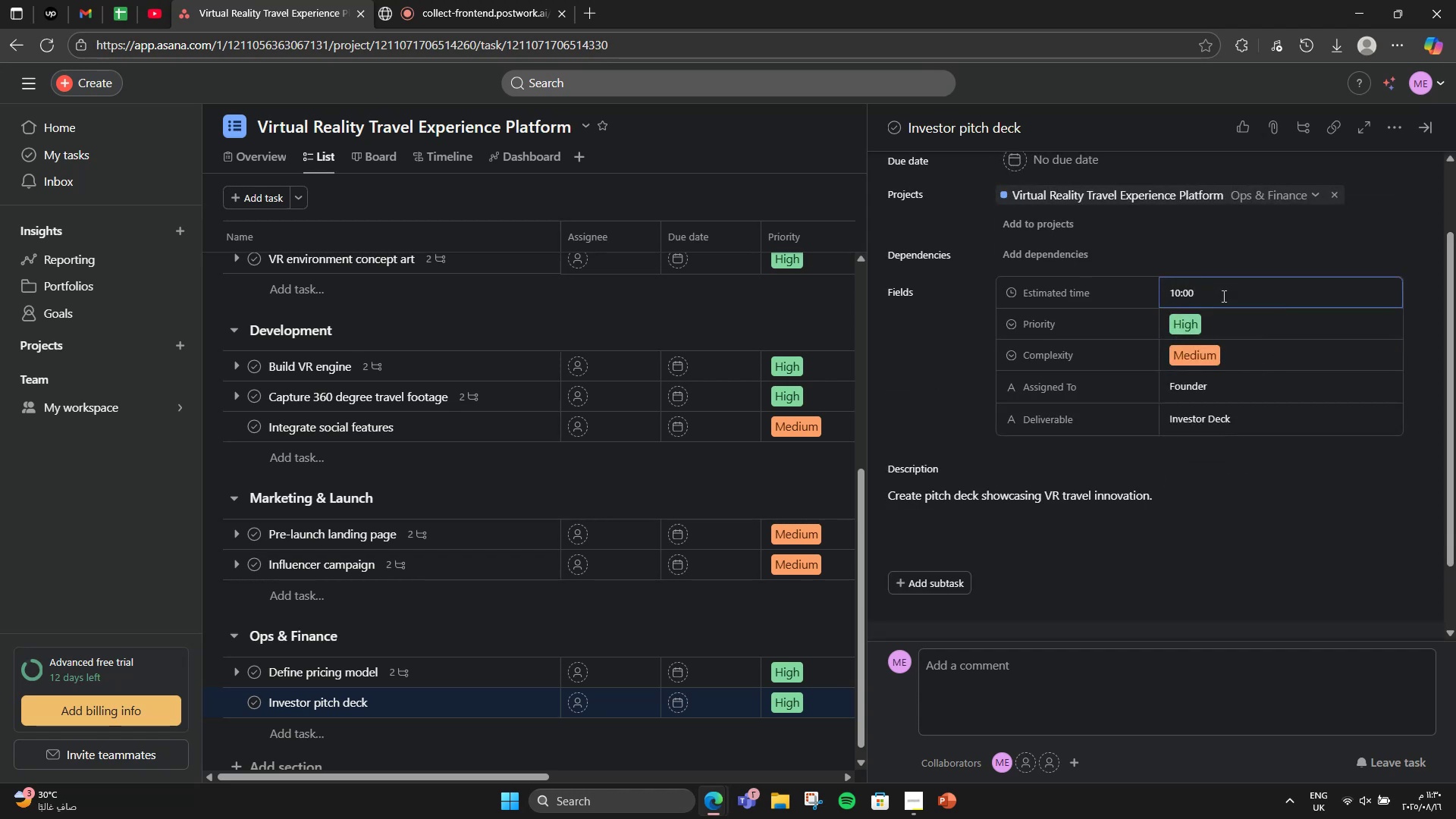 
scroll: coordinate [1202, 326], scroll_direction: down, amount: 1.0
 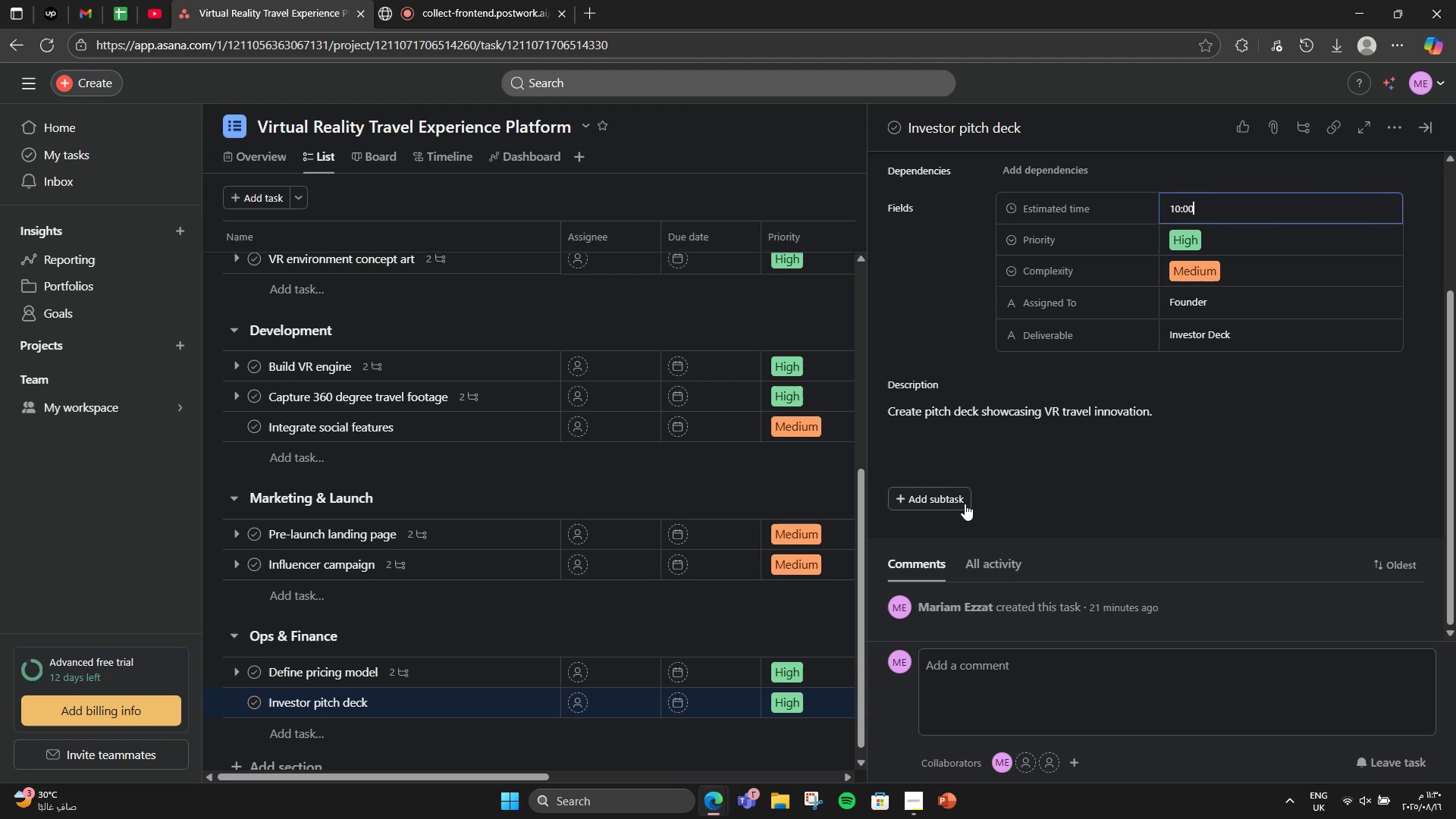 
left_click([965, 504])
 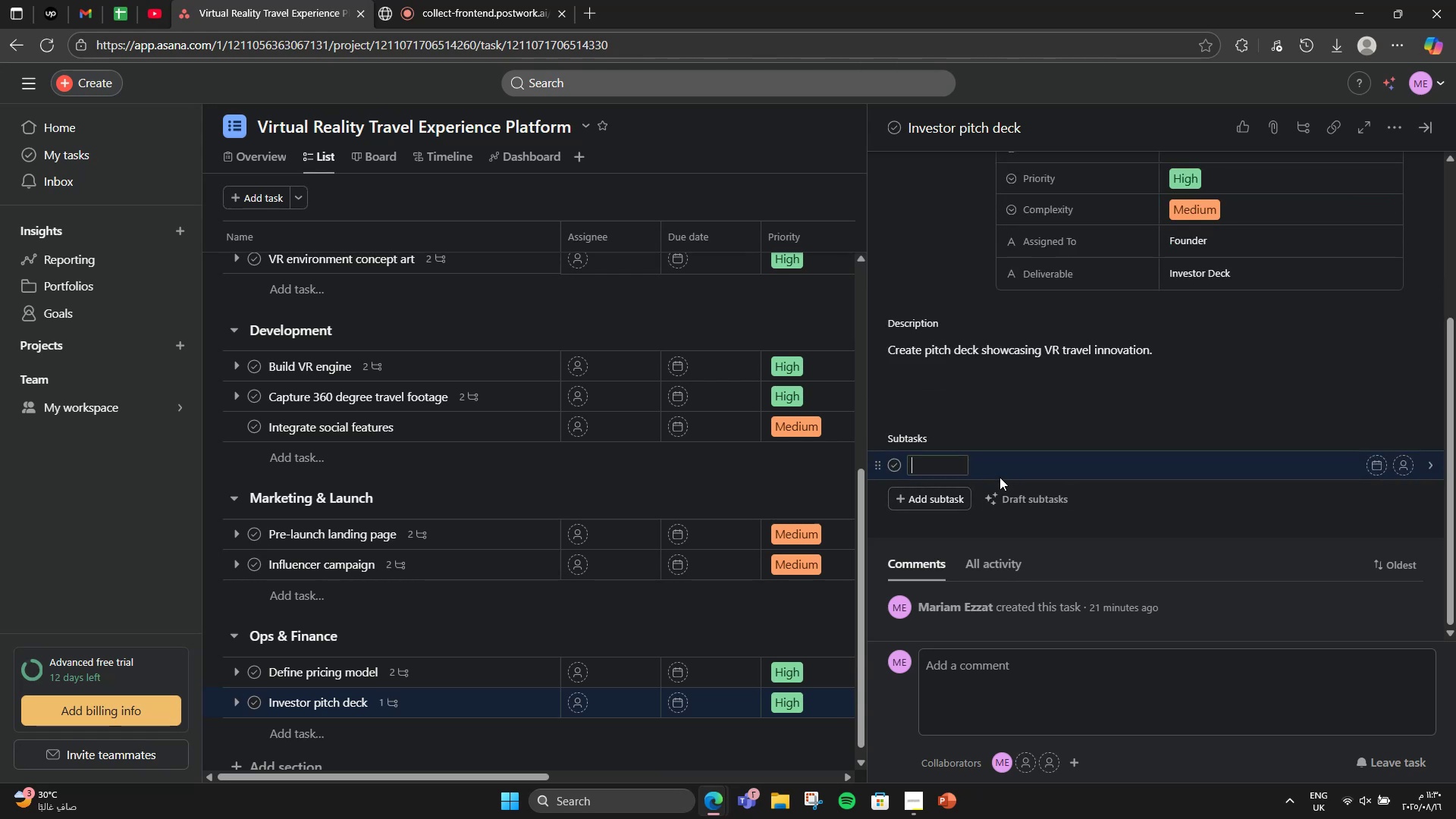 
type(Draft slides, )
key(Backspace)
key(Backspace)
 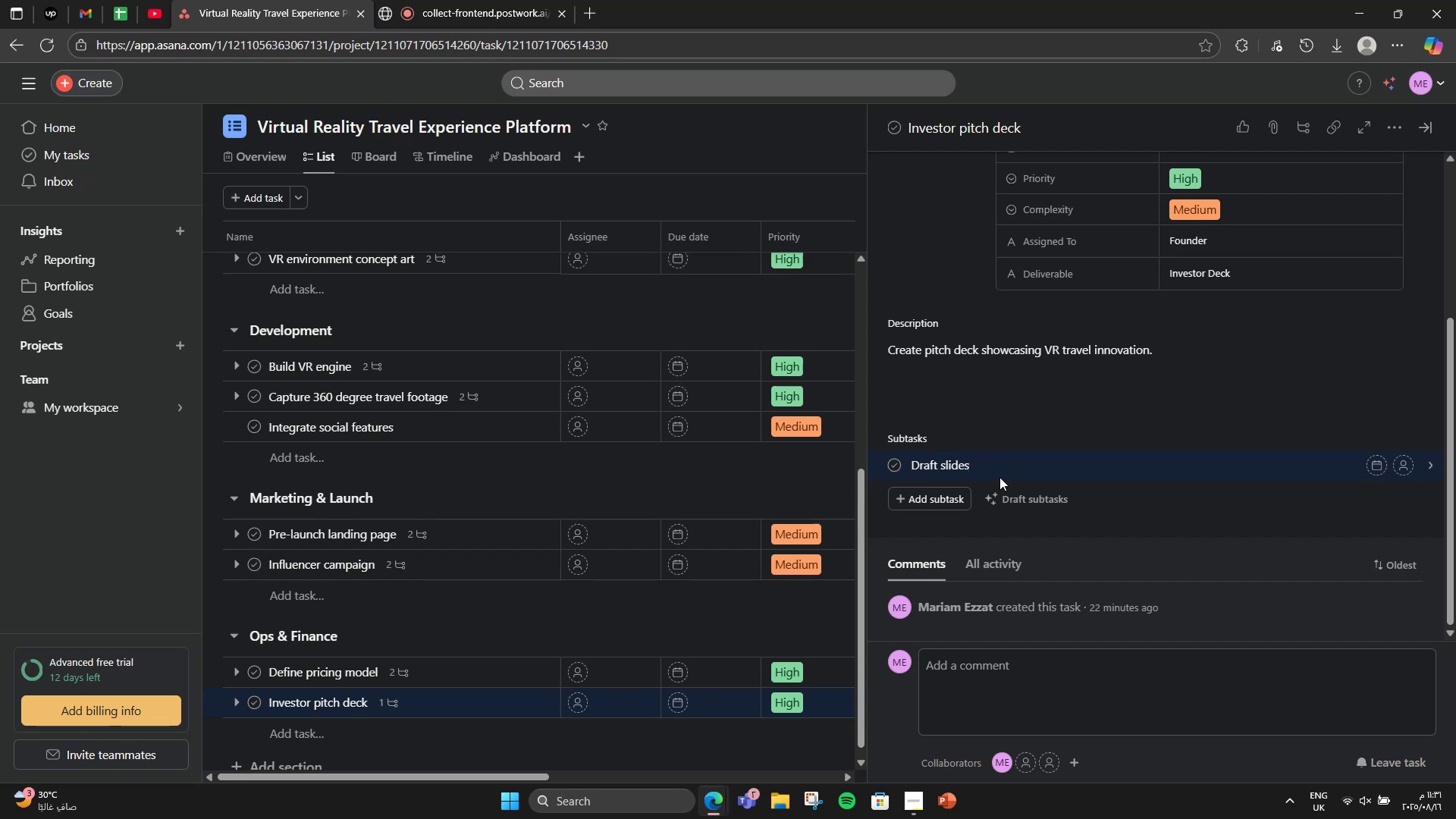 
key(Enter)
 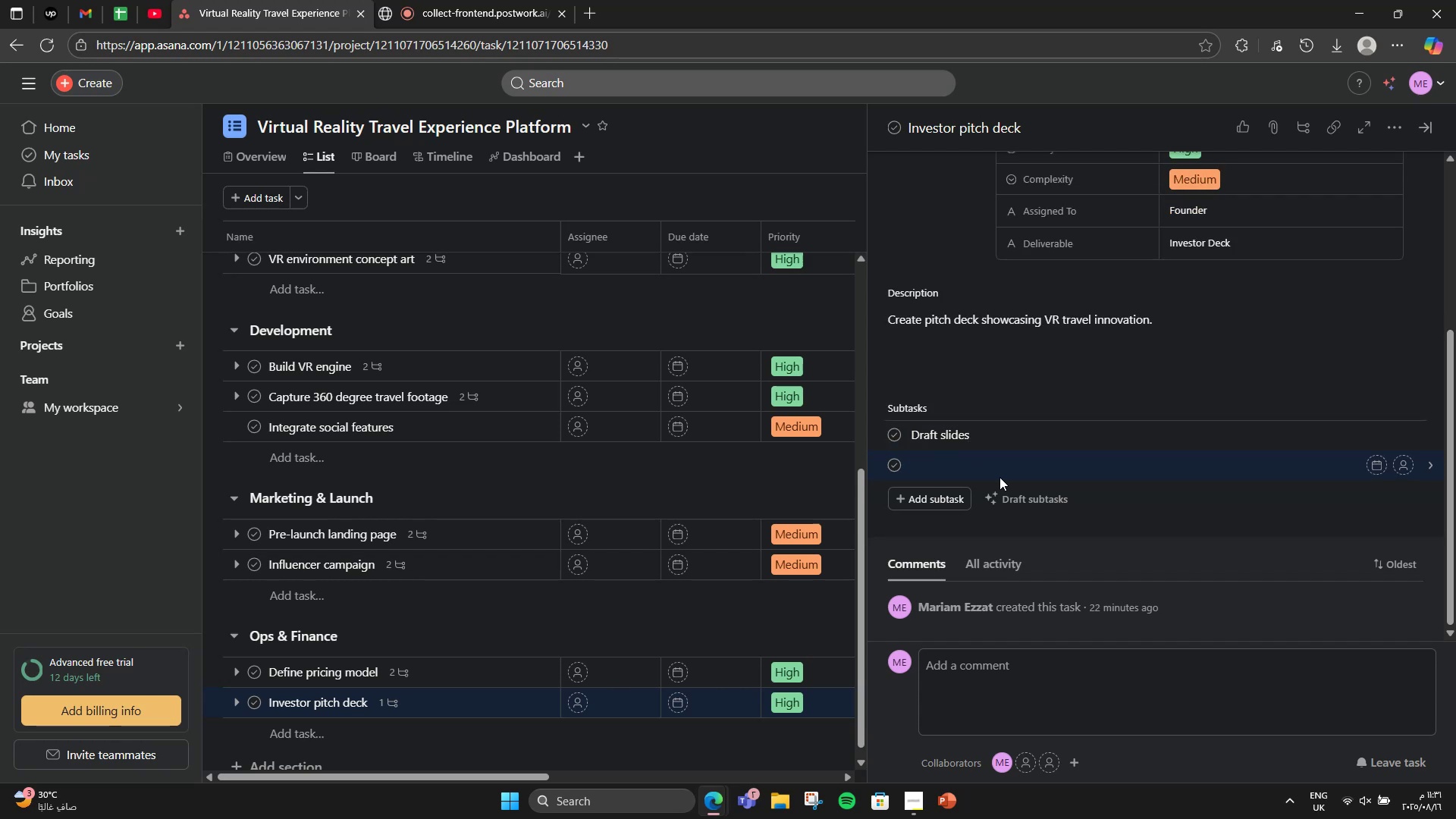 
type(Revisions)
 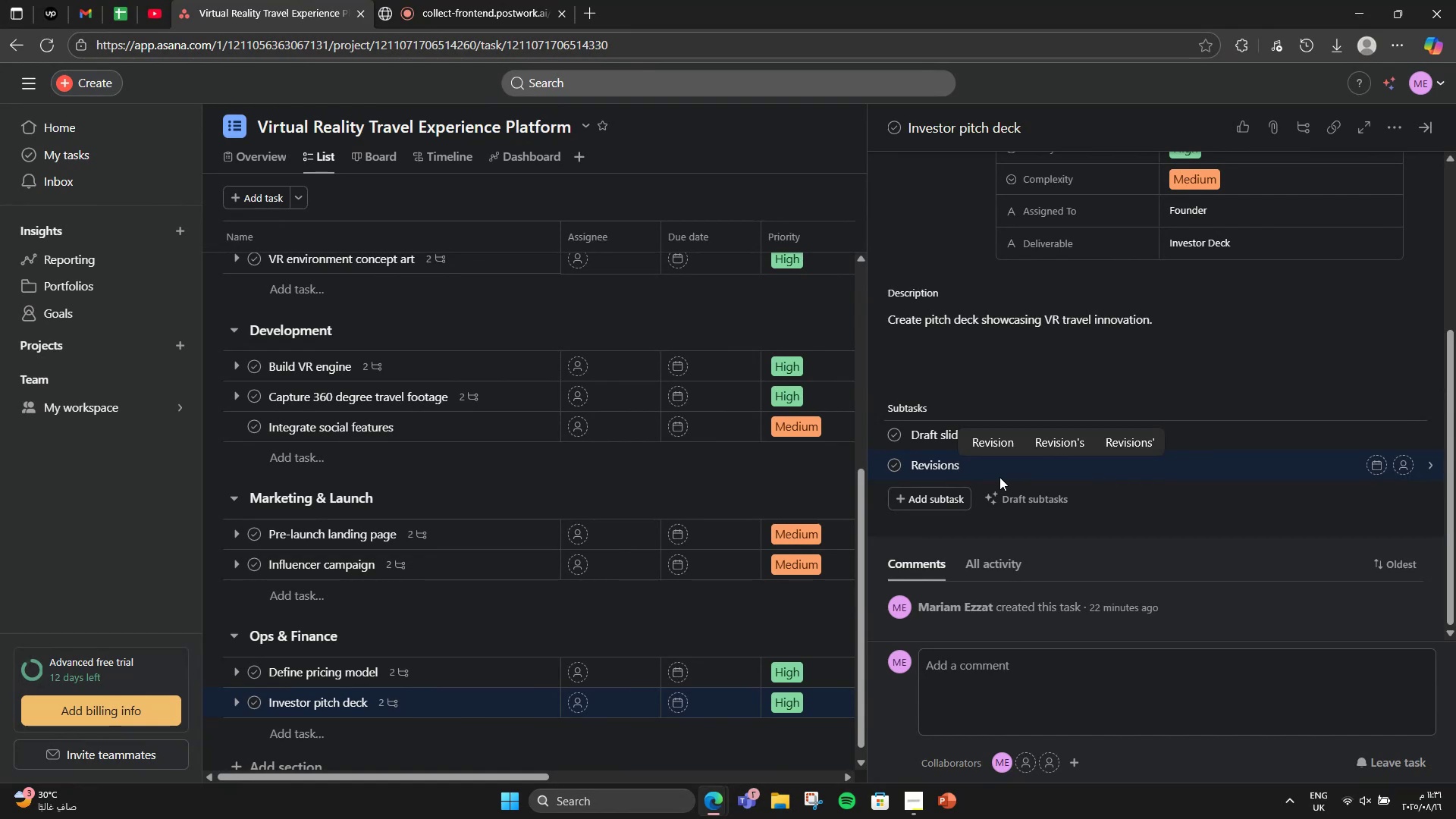 
wait(17.66)
 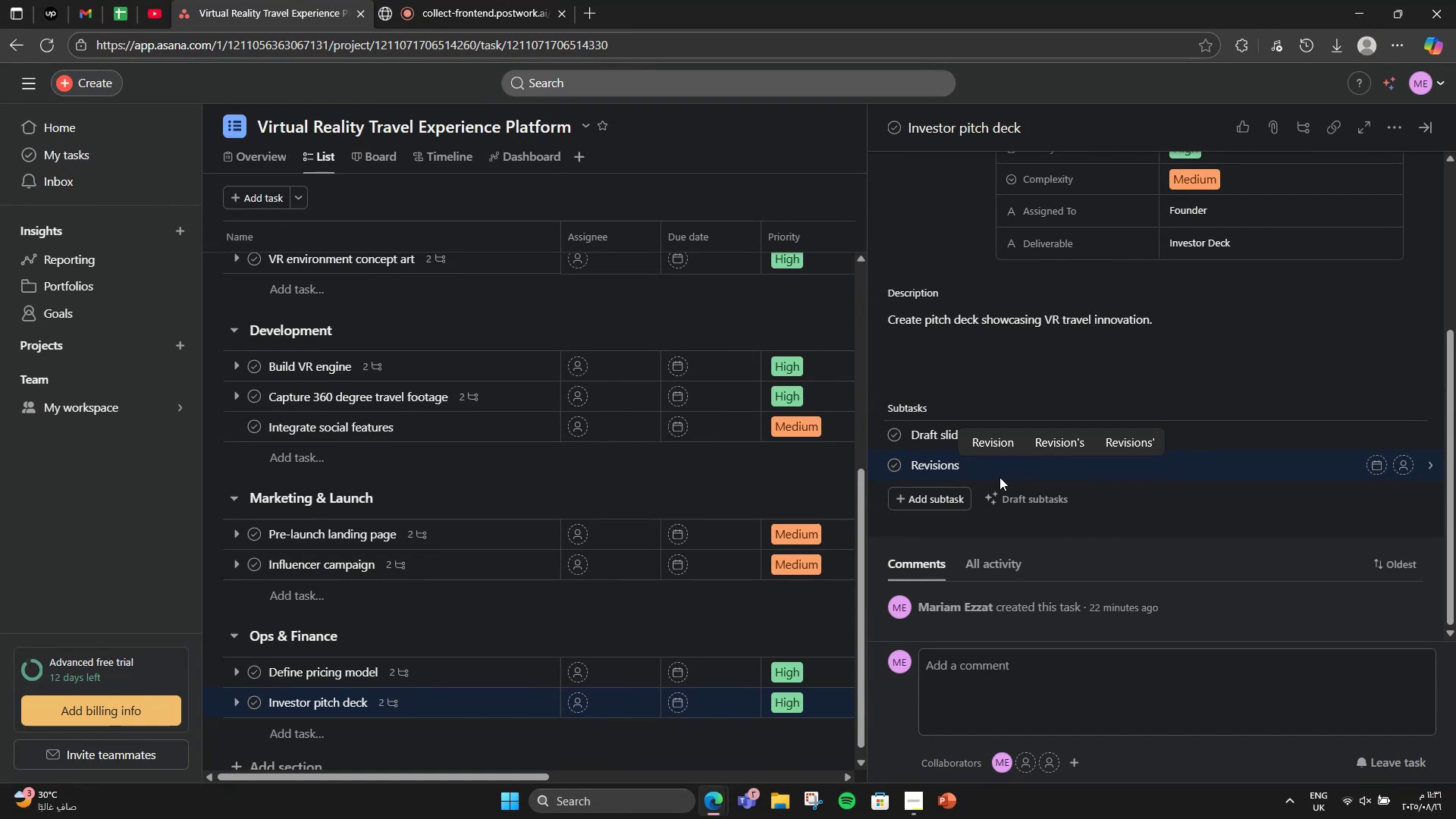 
scroll: coordinate [1105, 491], scroll_direction: up, amount: 4.0
 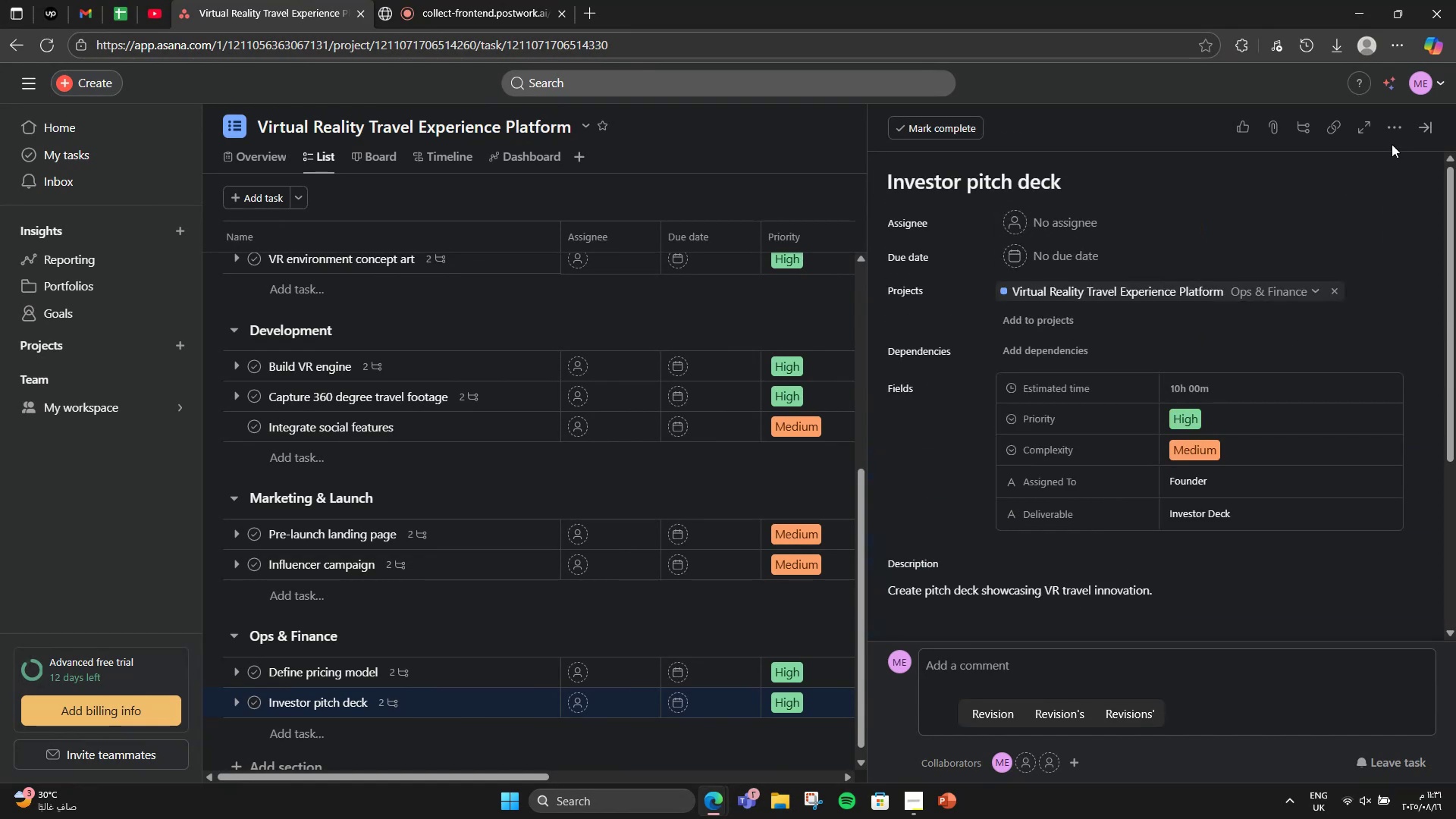 
left_click([1410, 131])
 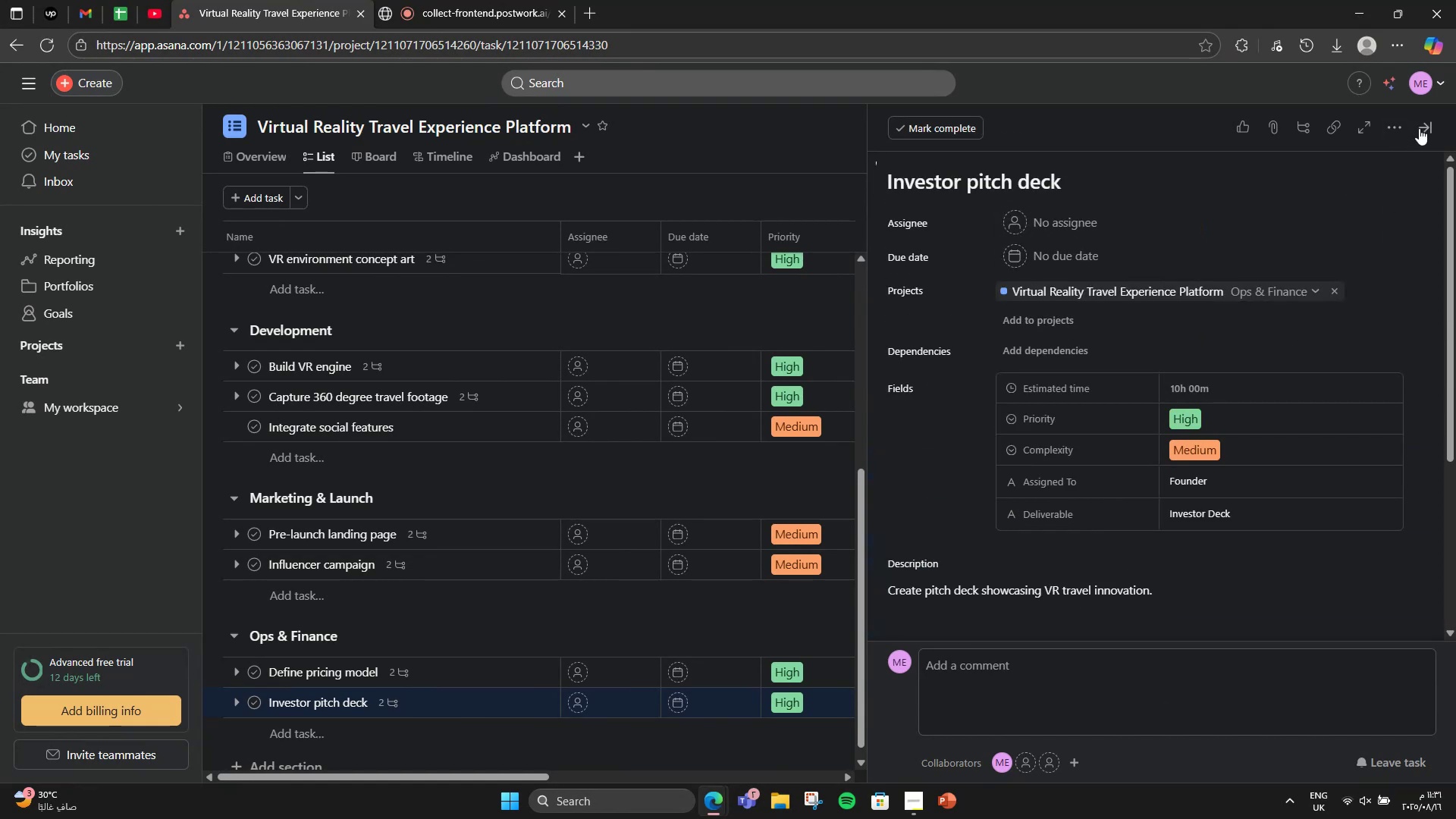 
double_click([1419, 128])
 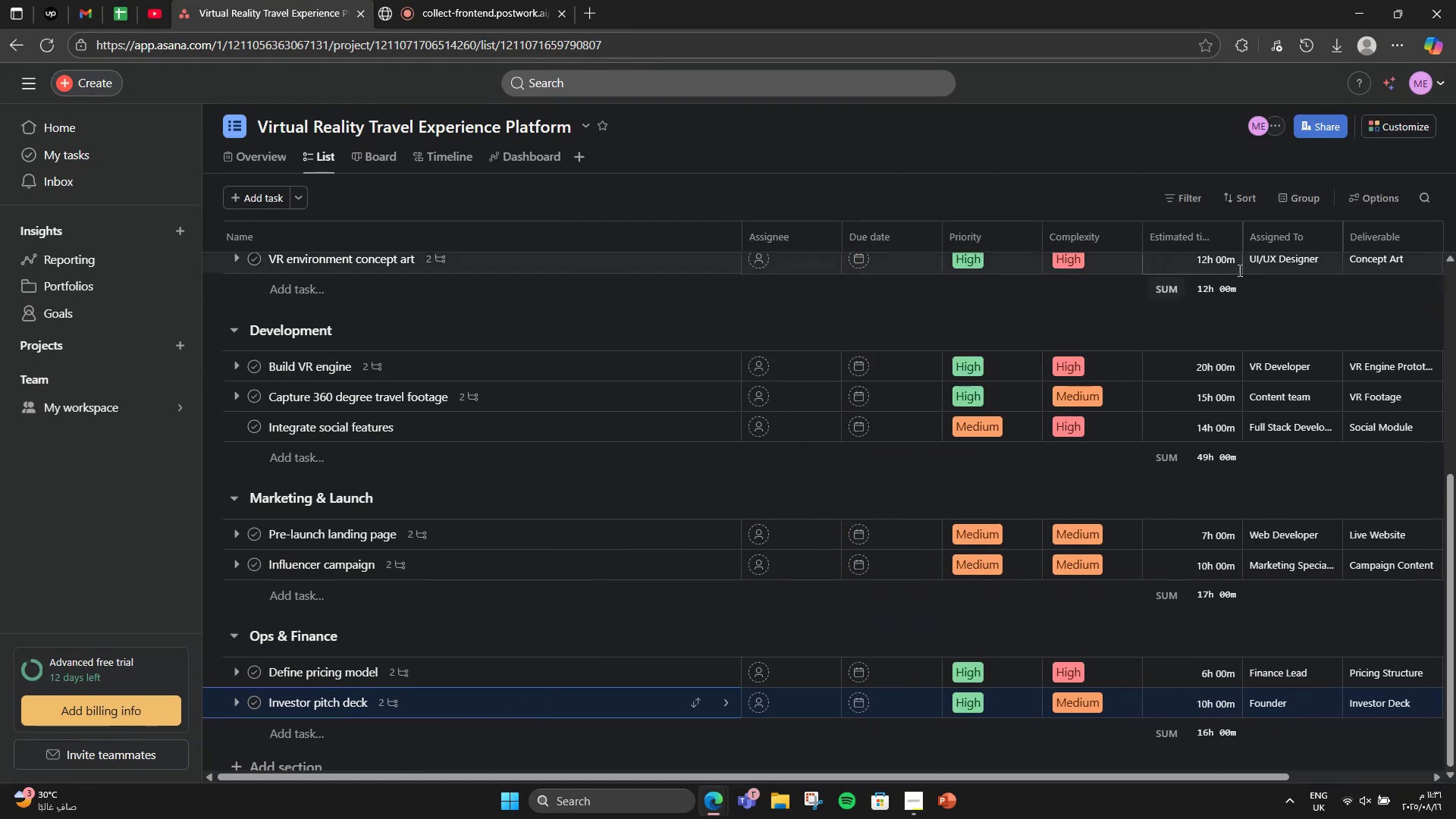 
left_click([1226, 240])
 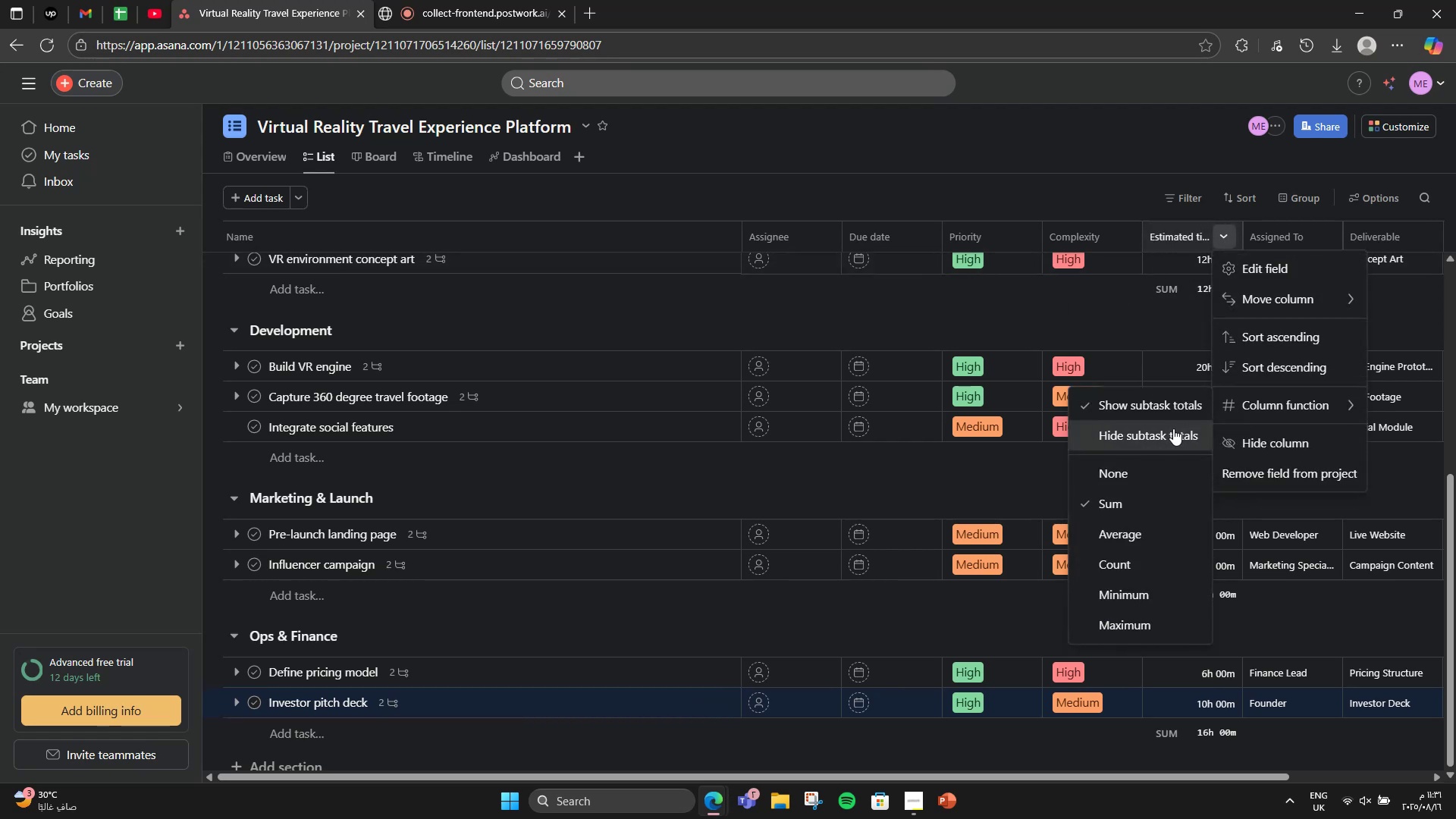 
left_click([1144, 468])
 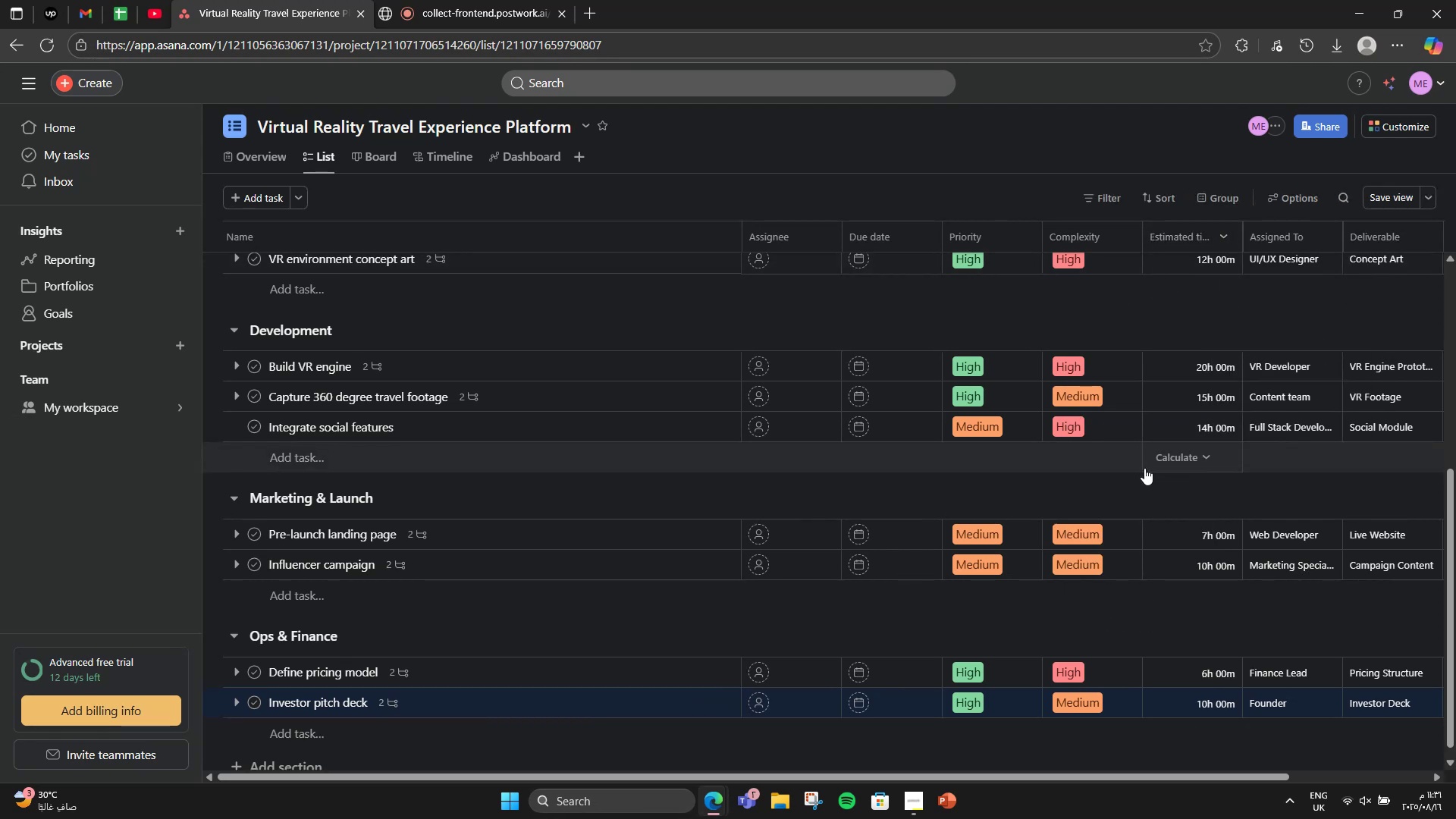 
scroll: coordinate [1144, 469], scroll_direction: up, amount: 6.0
 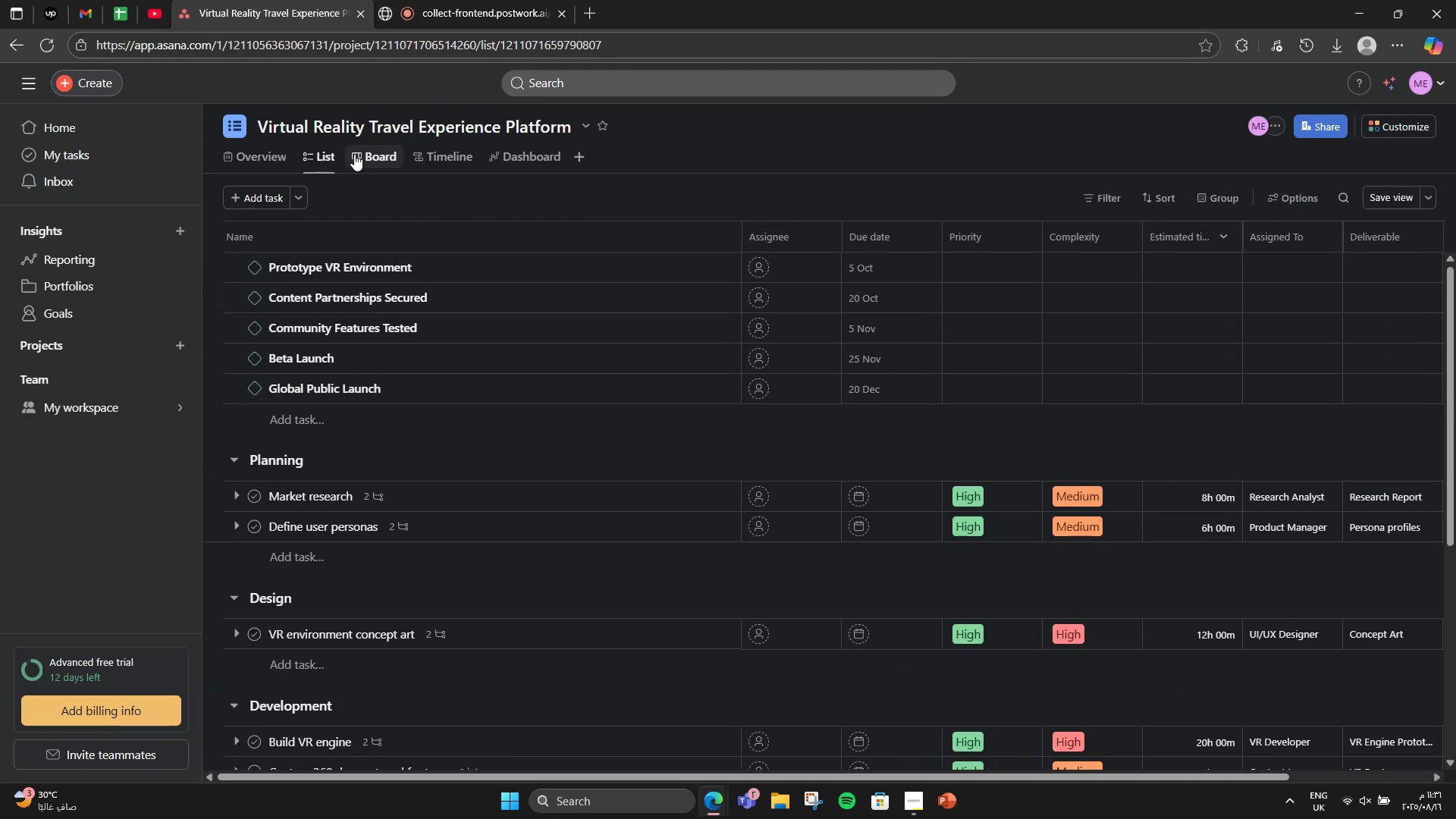 
left_click([354, 154])
 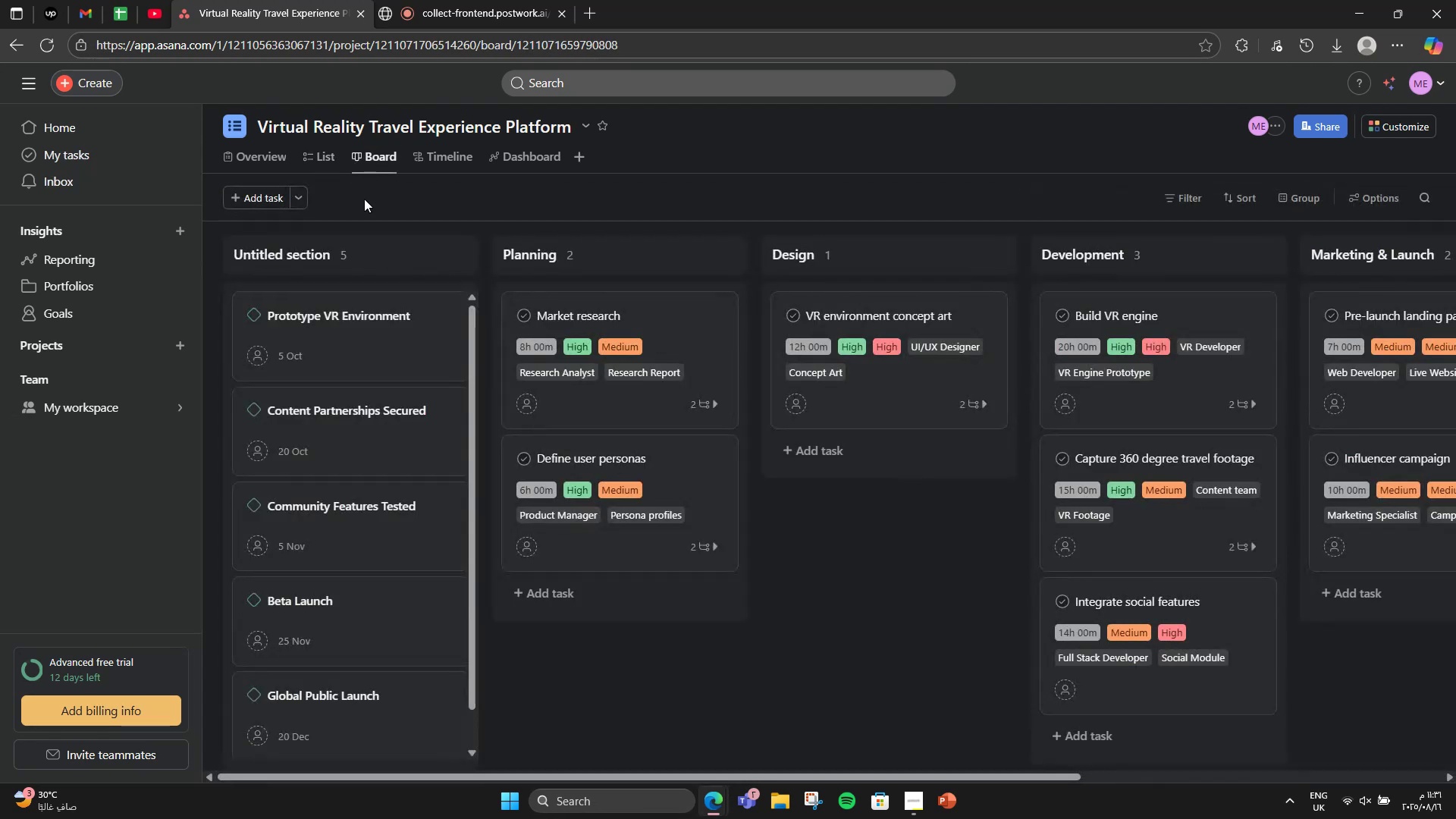 
left_click([294, 263])
 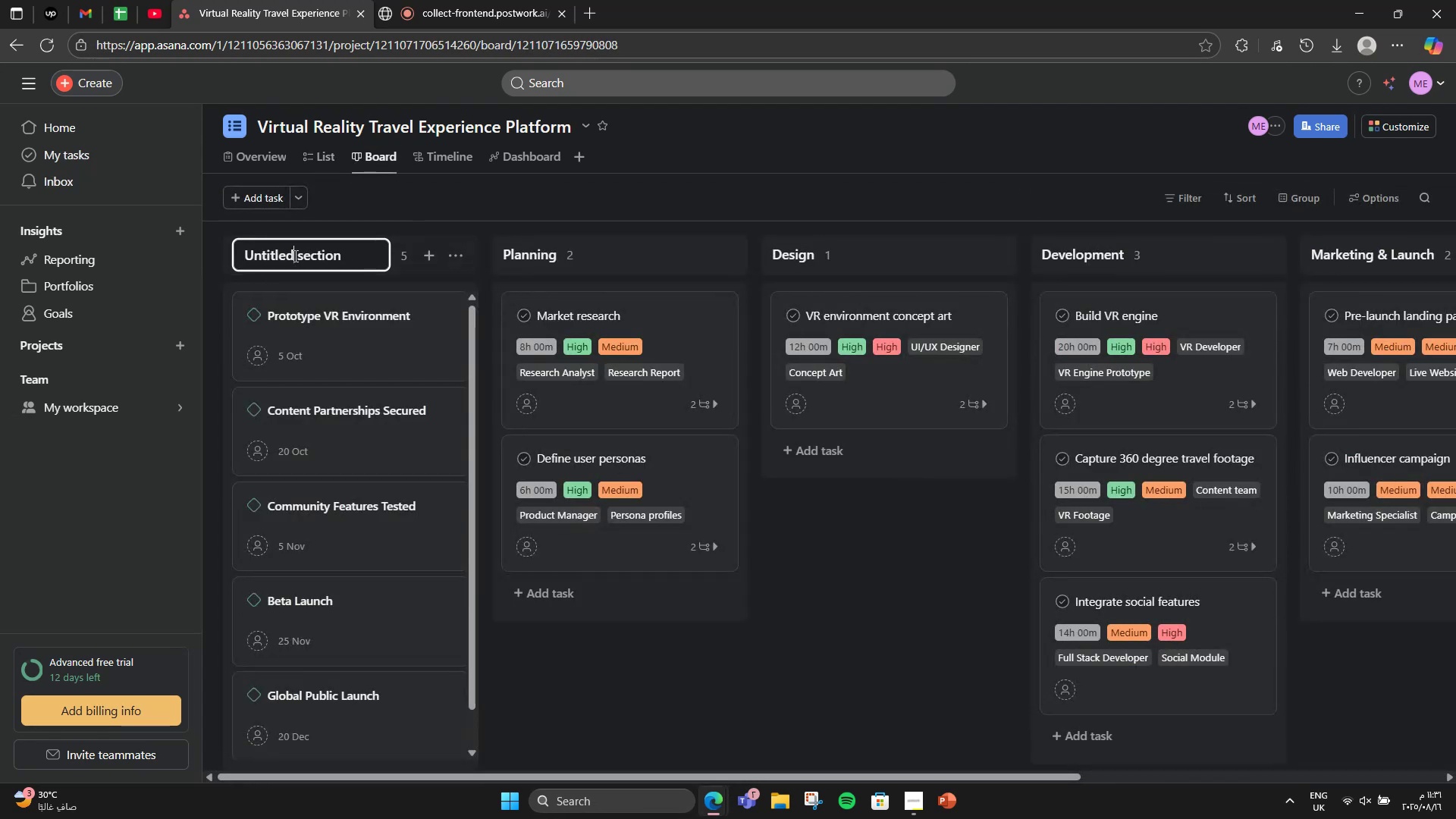 
double_click([294, 256])
 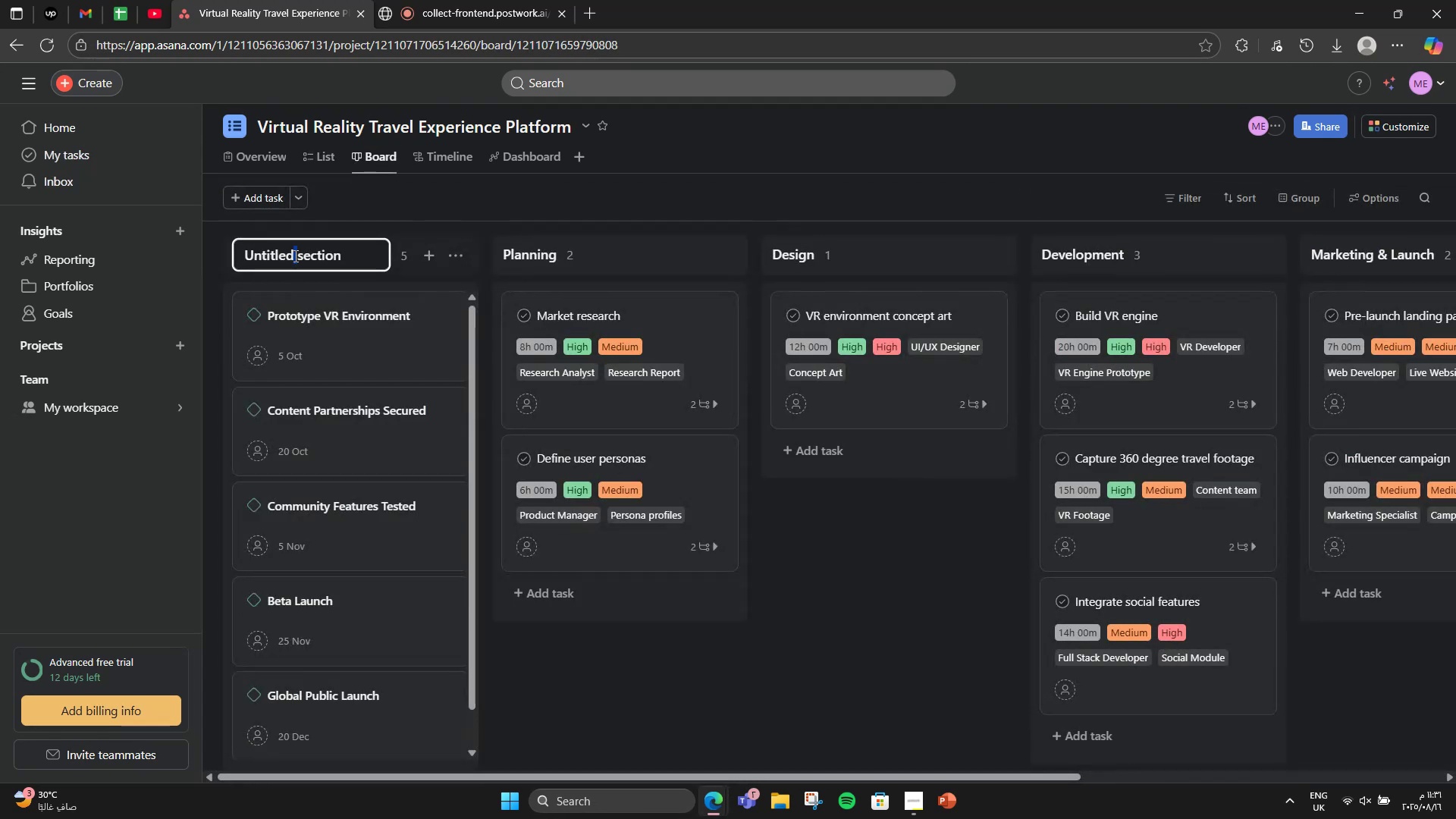 
triple_click([294, 256])
 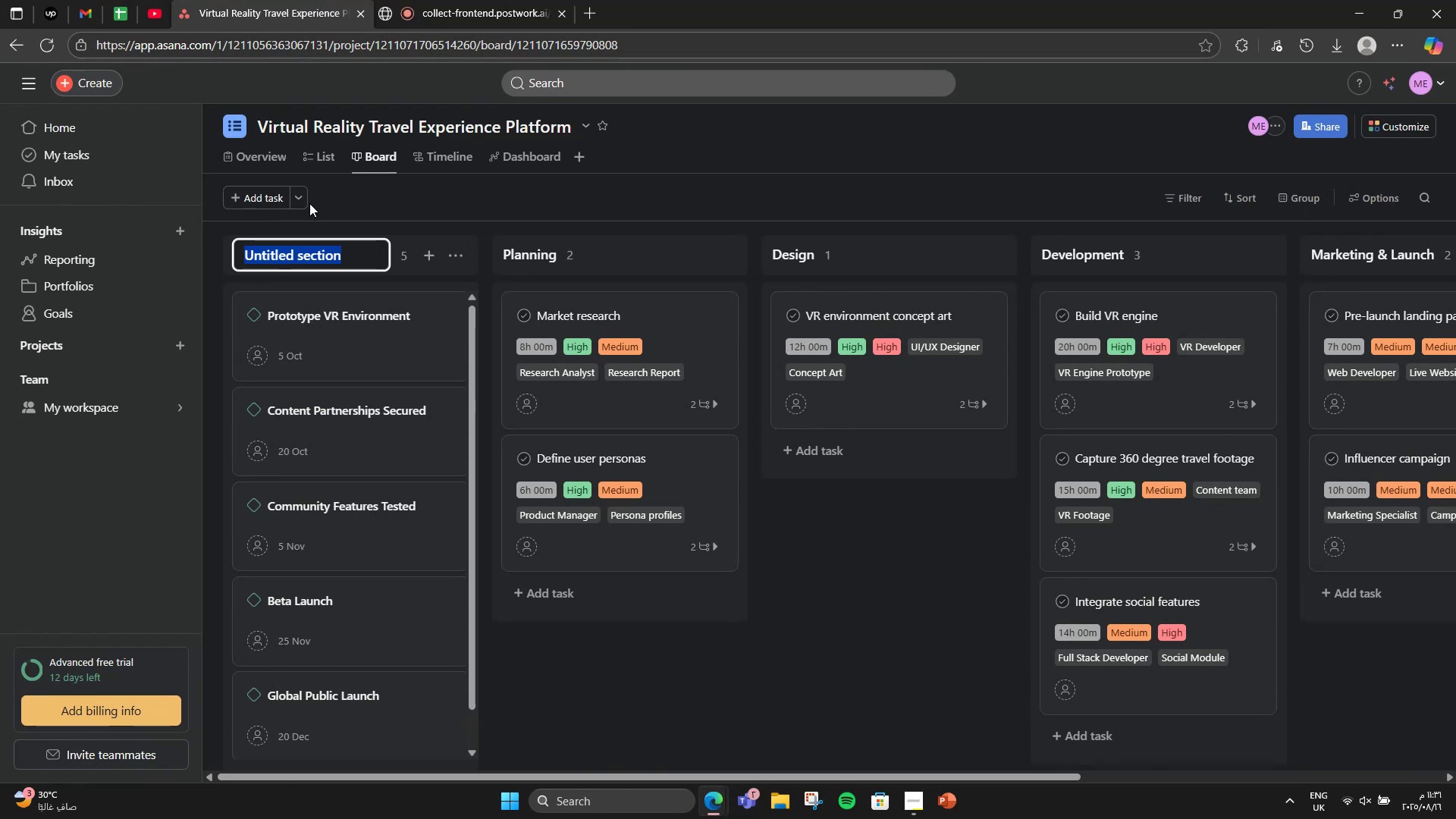 
type(a)
key(Backspace)
type(Milestones)
 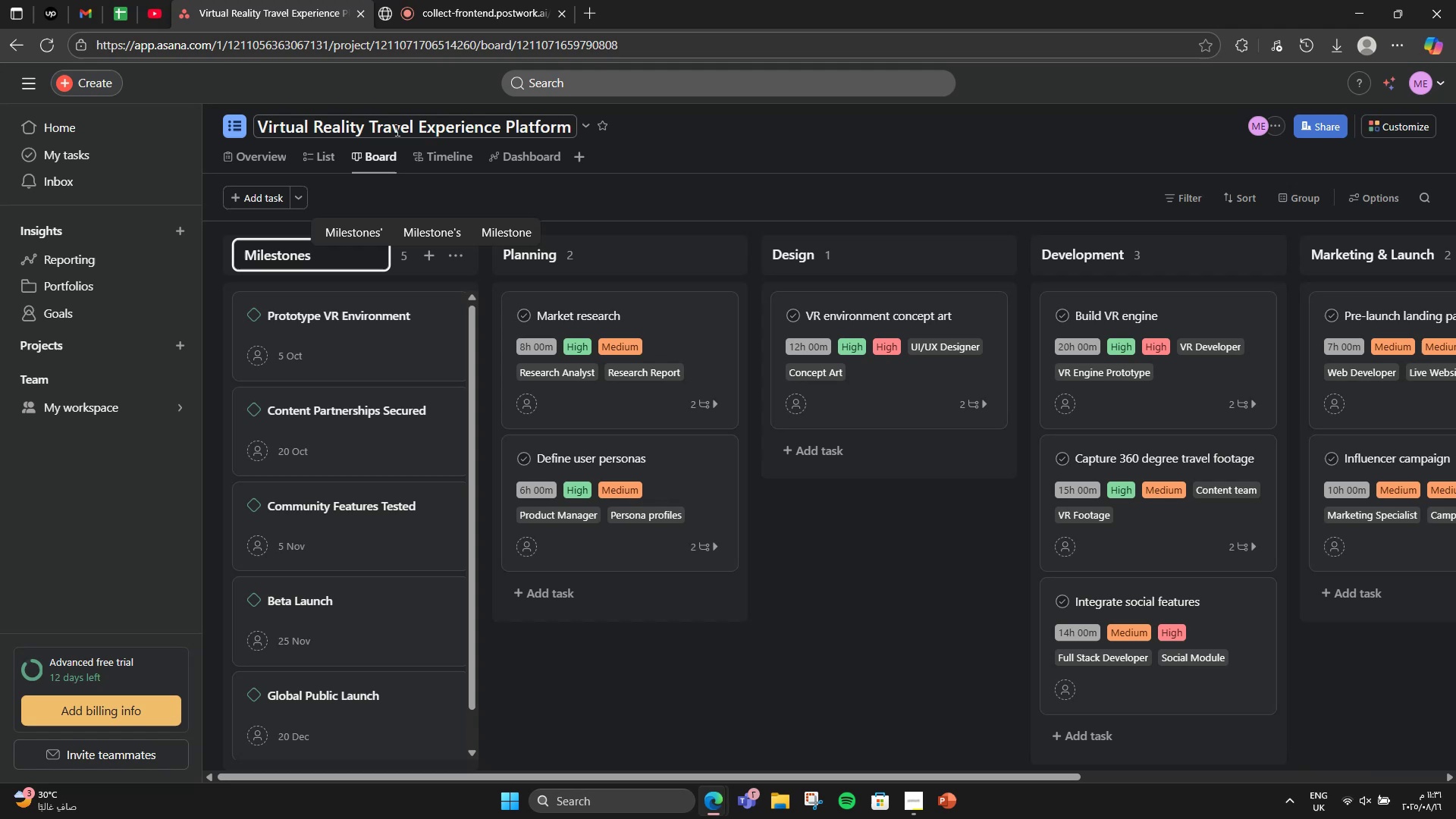 
left_click([416, 154])
 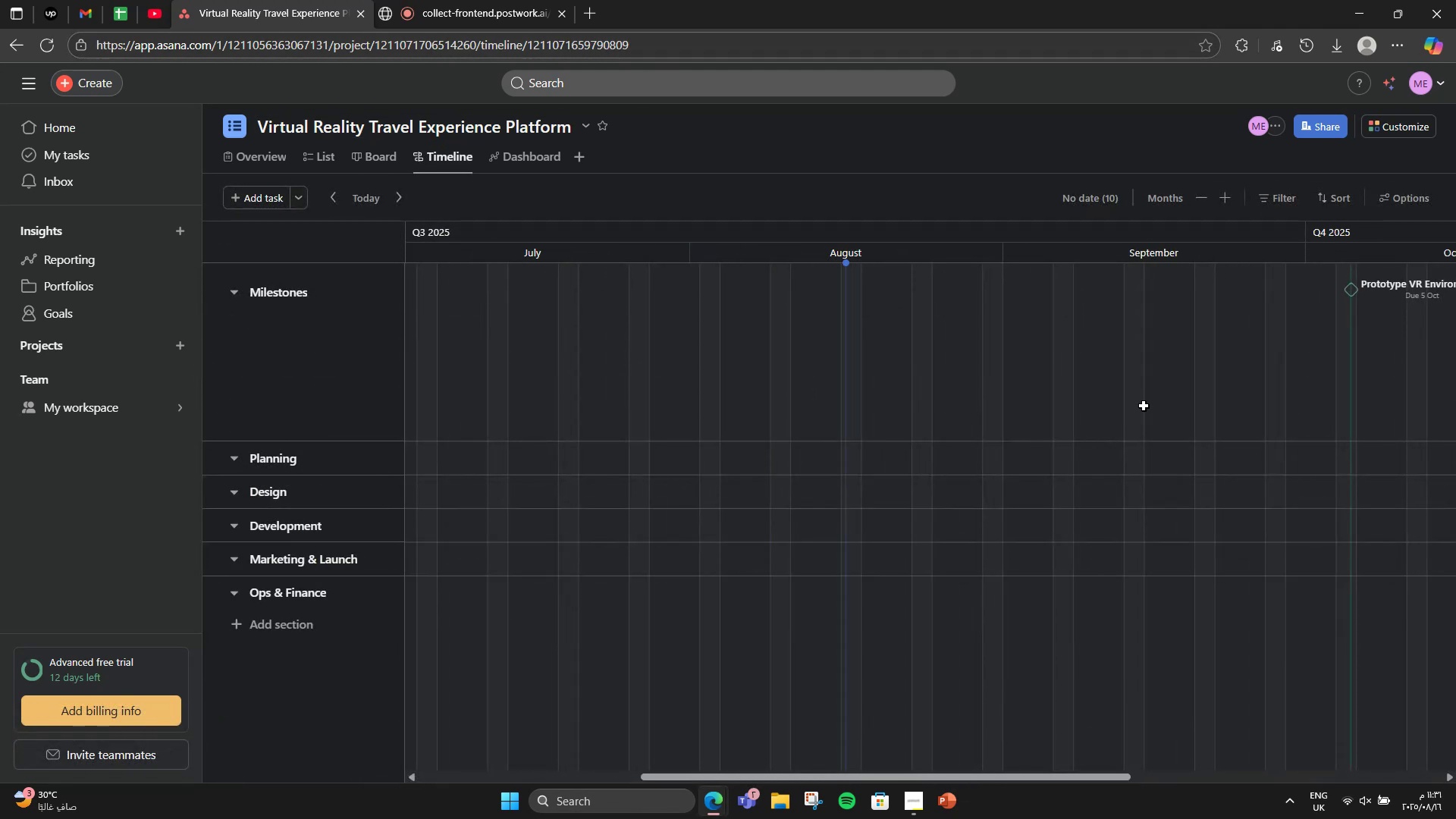 
wait(13.46)
 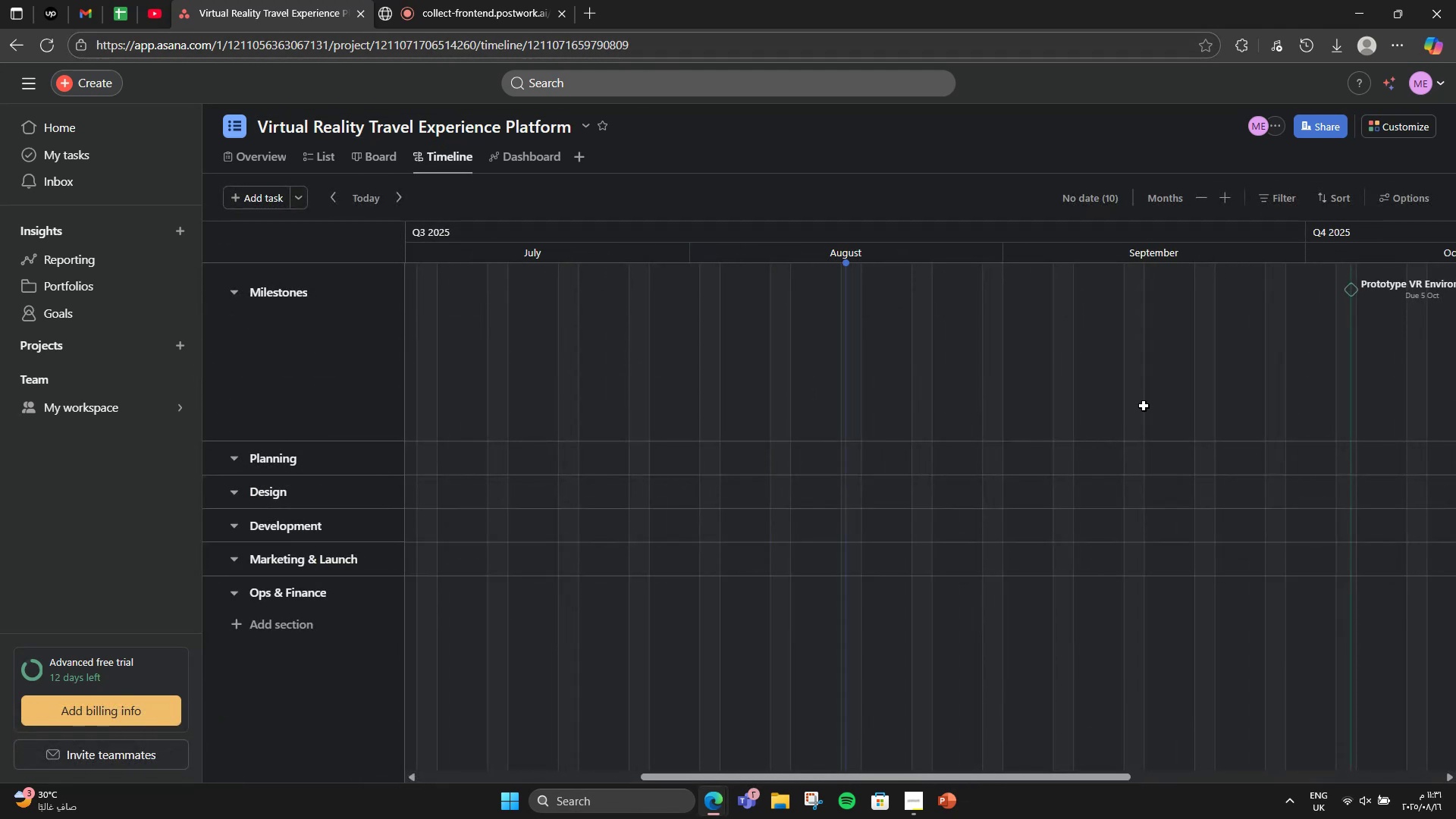 
left_click_drag(start_coordinate=[784, 774], to_coordinate=[1043, 759])
 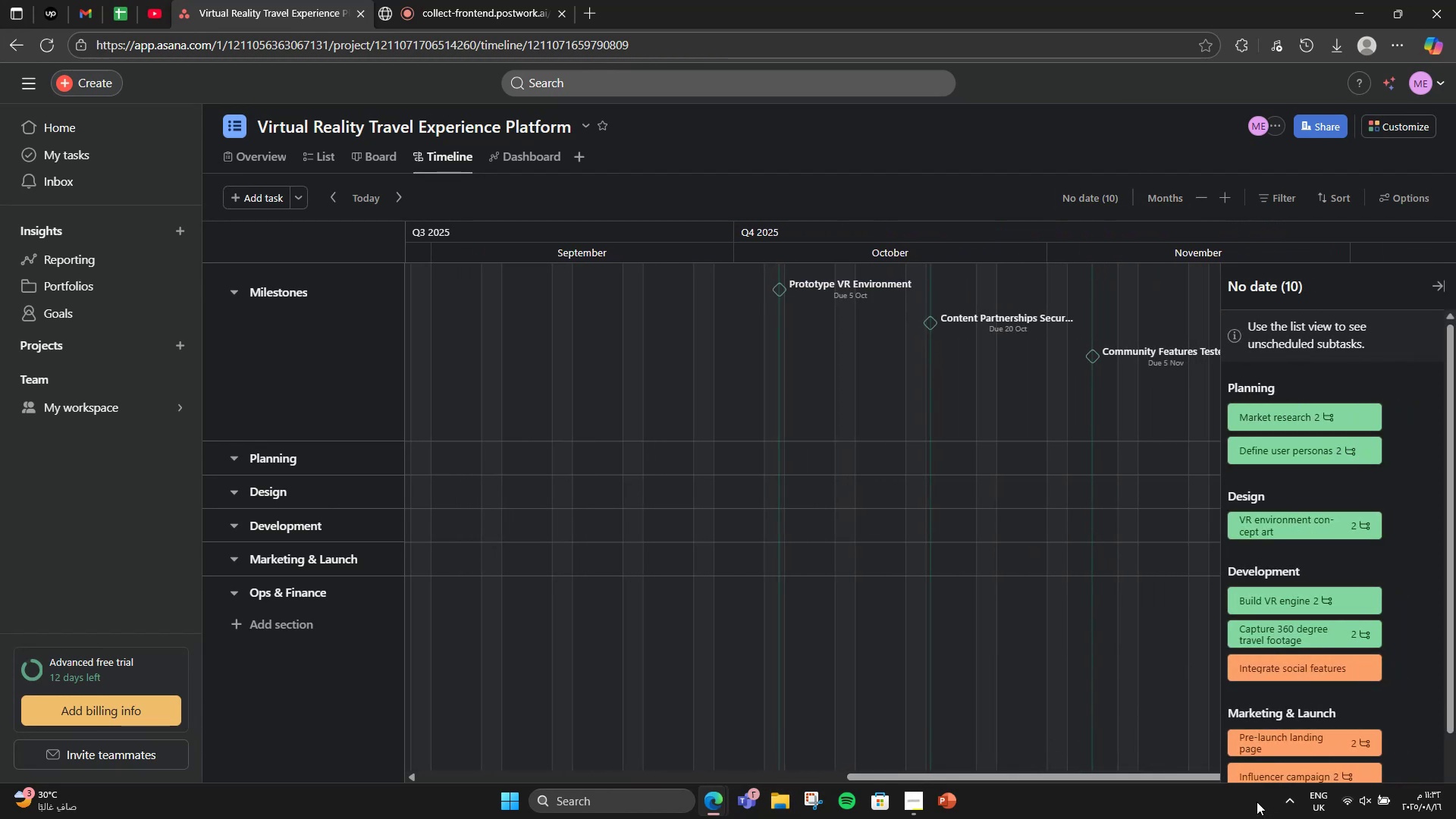 
left_click_drag(start_coordinate=[1141, 779], to_coordinate=[1037, 777])
 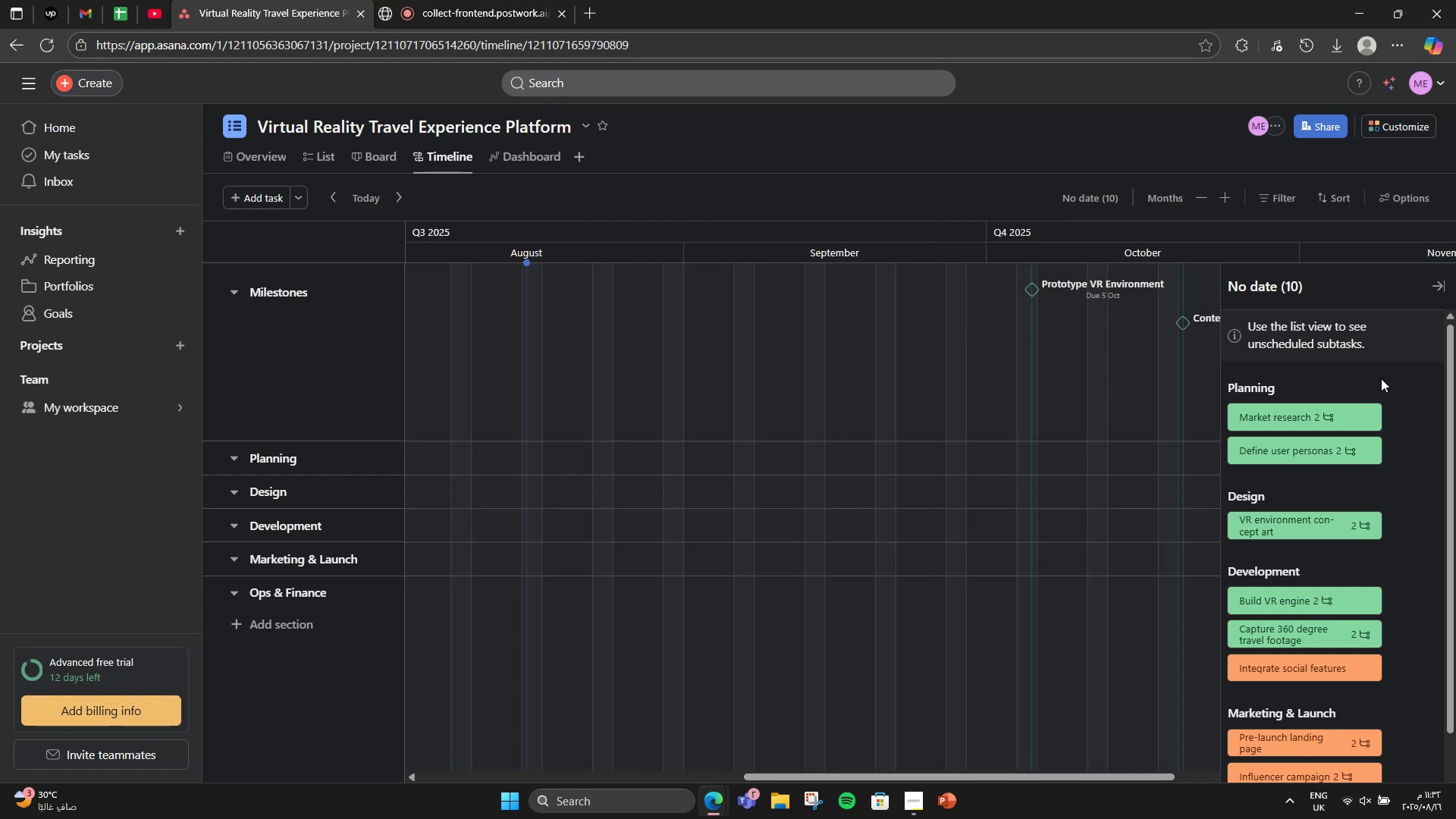 
left_click_drag(start_coordinate=[1299, 425], to_coordinate=[759, 450])
 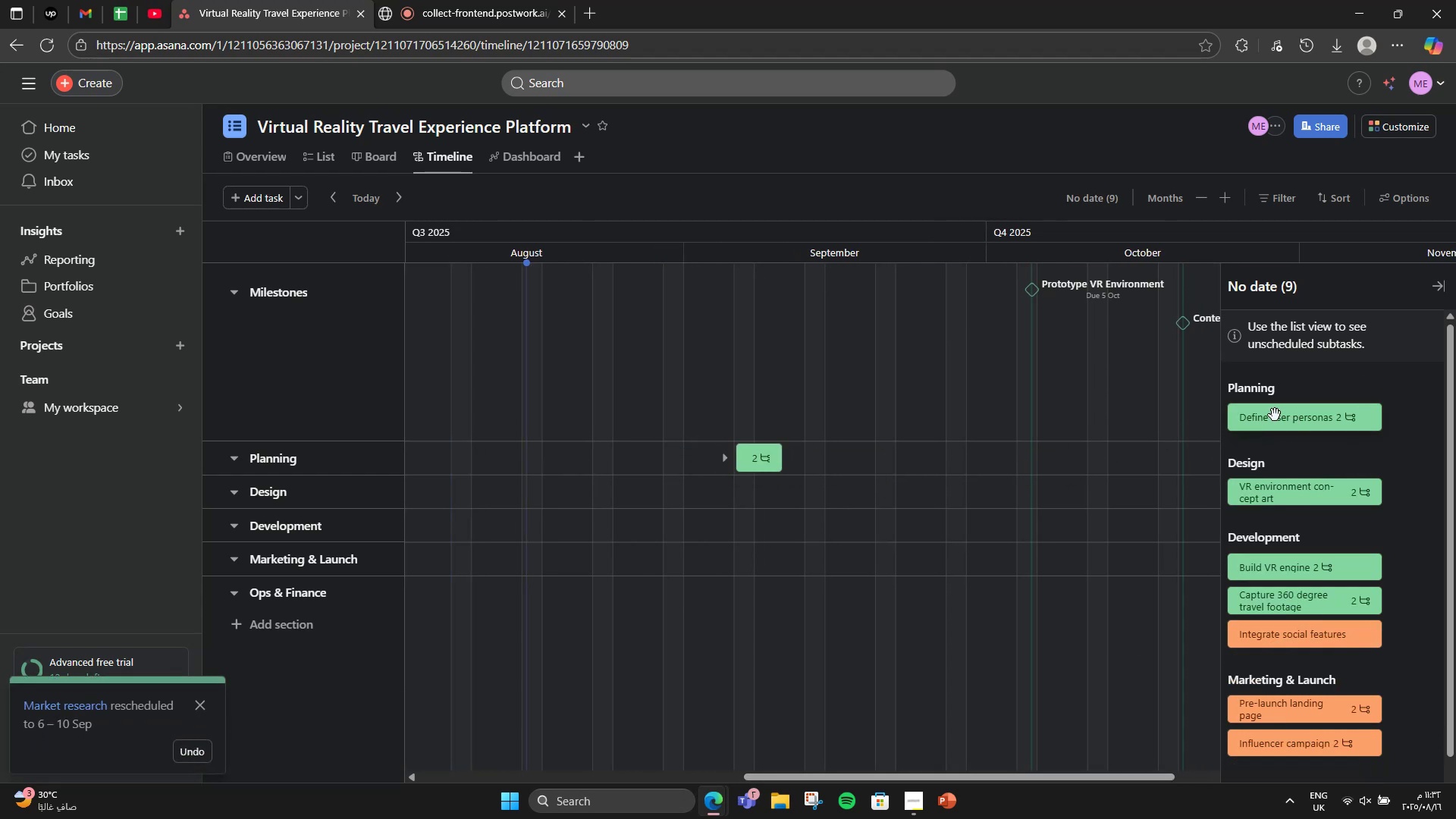 
left_click_drag(start_coordinate=[1275, 415], to_coordinate=[779, 469])
 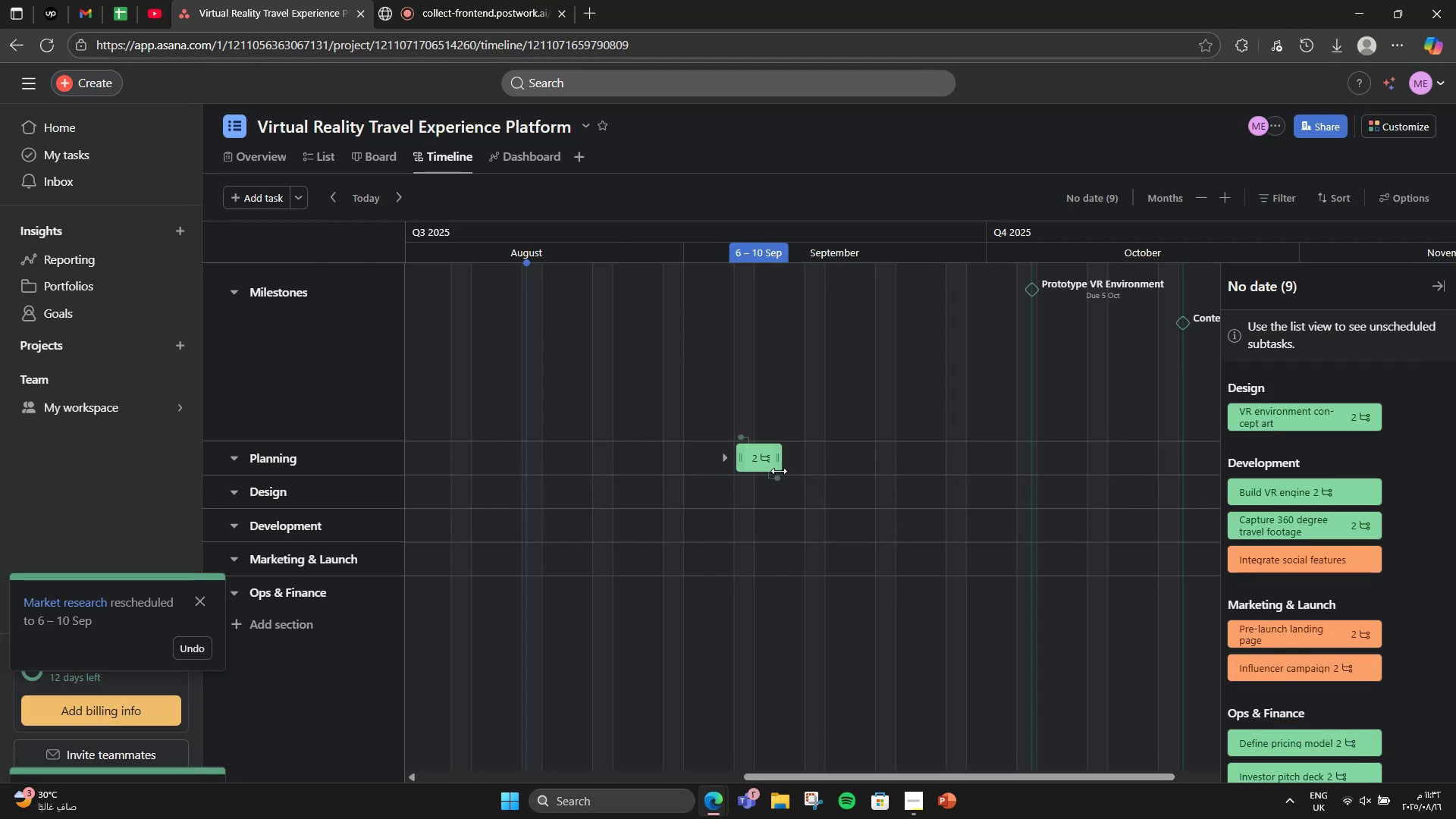 
mouse_move([802, 507])
 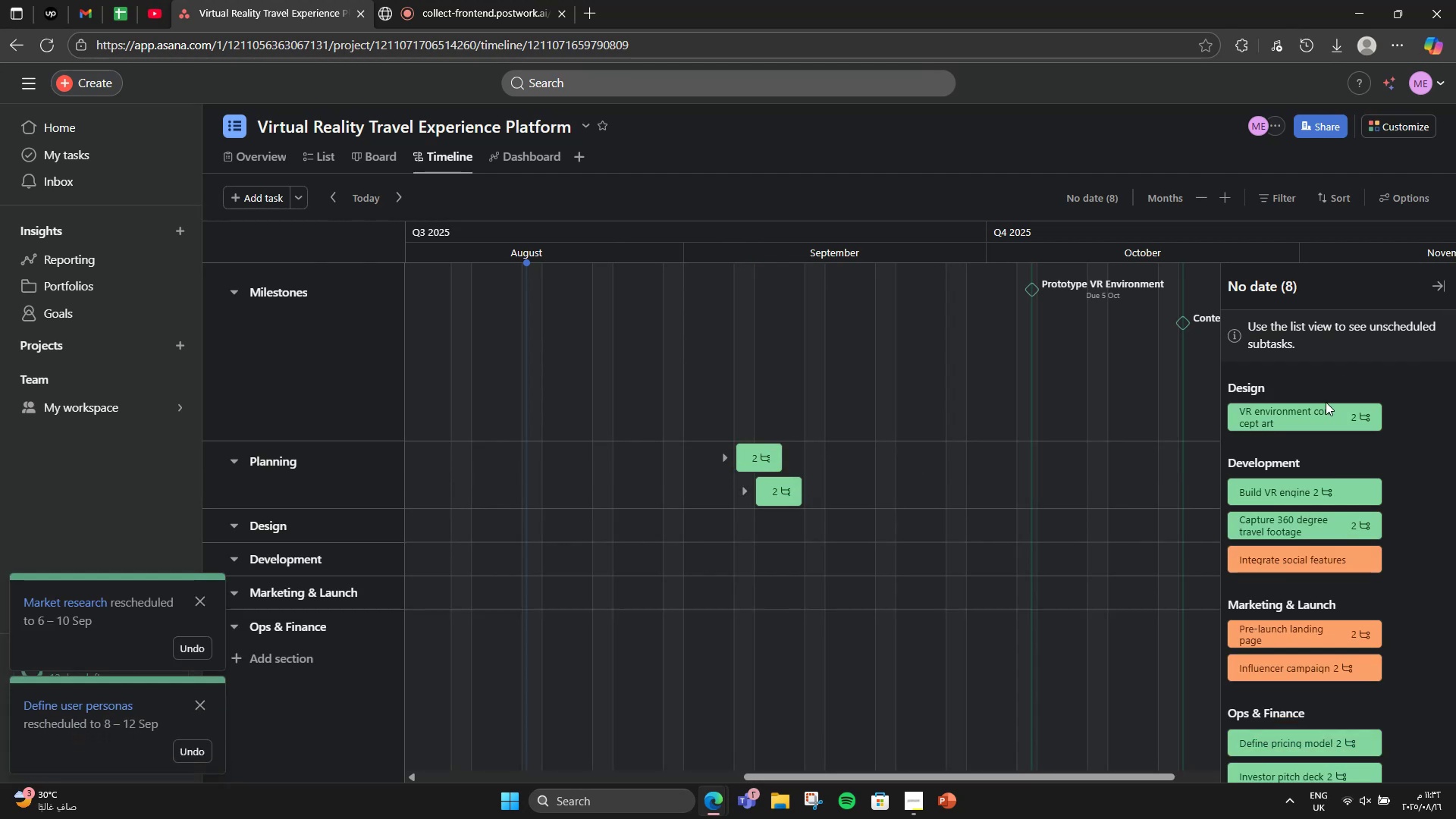 
left_click_drag(start_coordinate=[1287, 428], to_coordinate=[843, 532])
 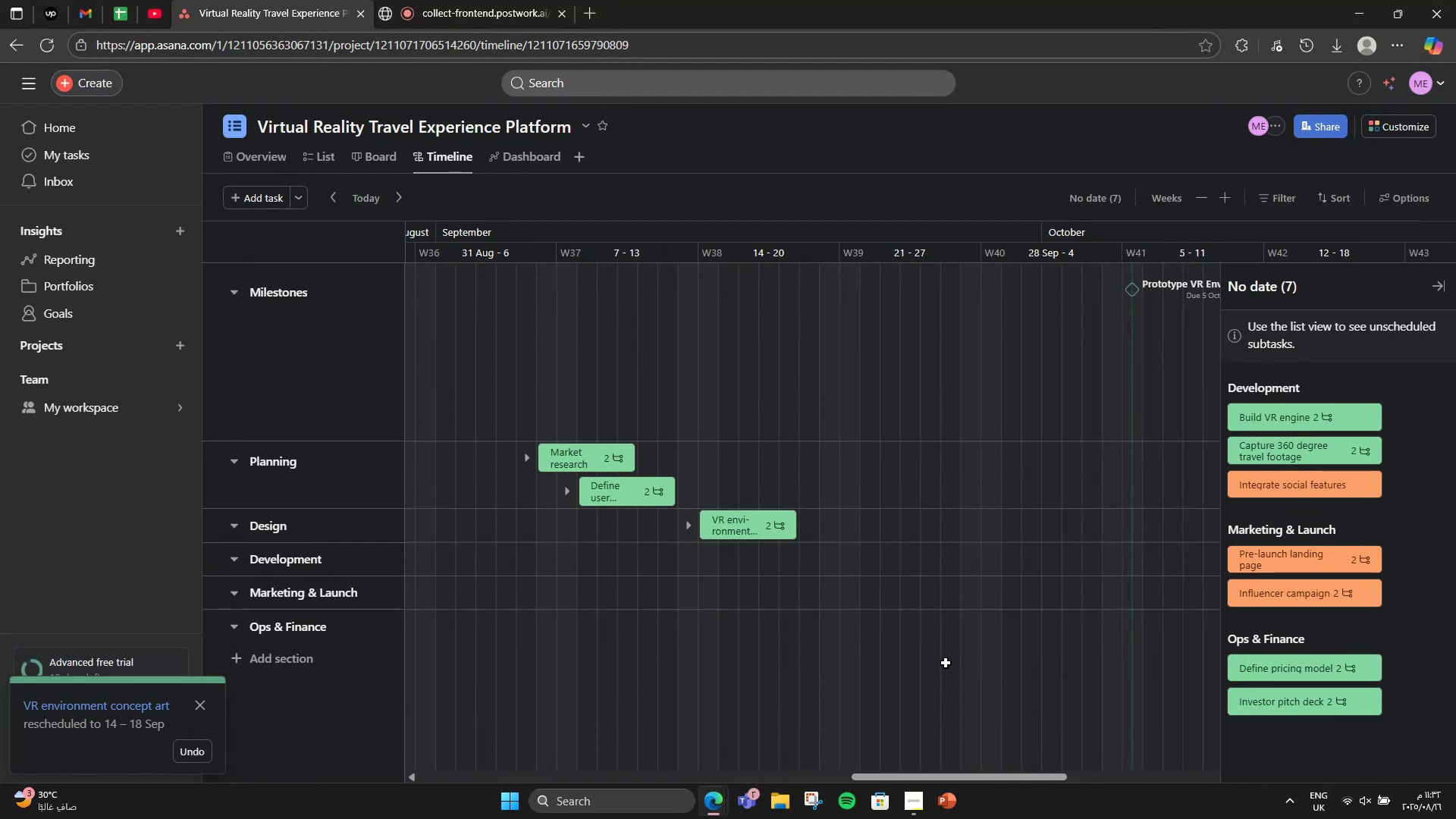 
wait(11.23)
 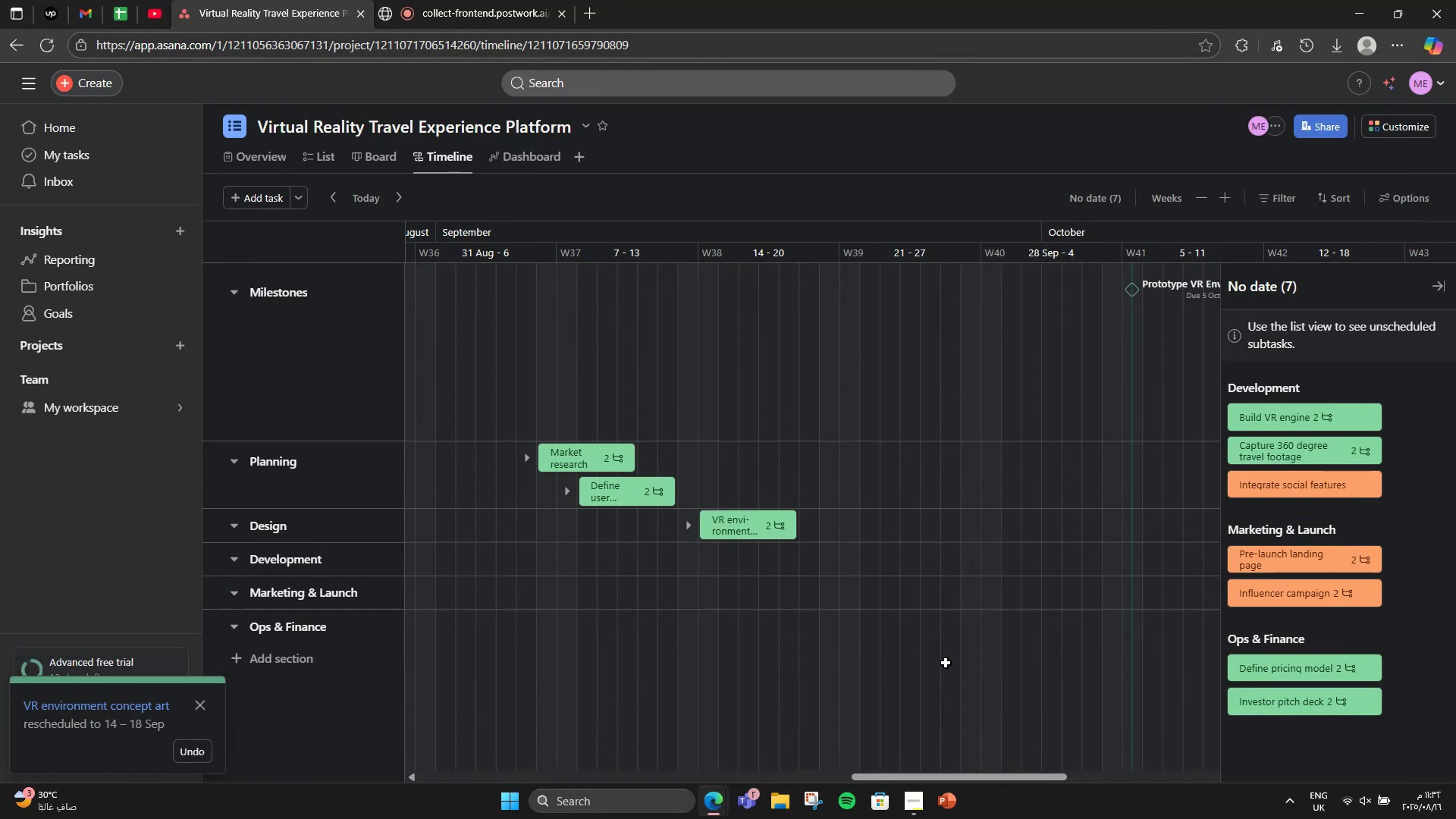 
left_click_drag(start_coordinate=[1295, 420], to_coordinate=[1009, 556])
 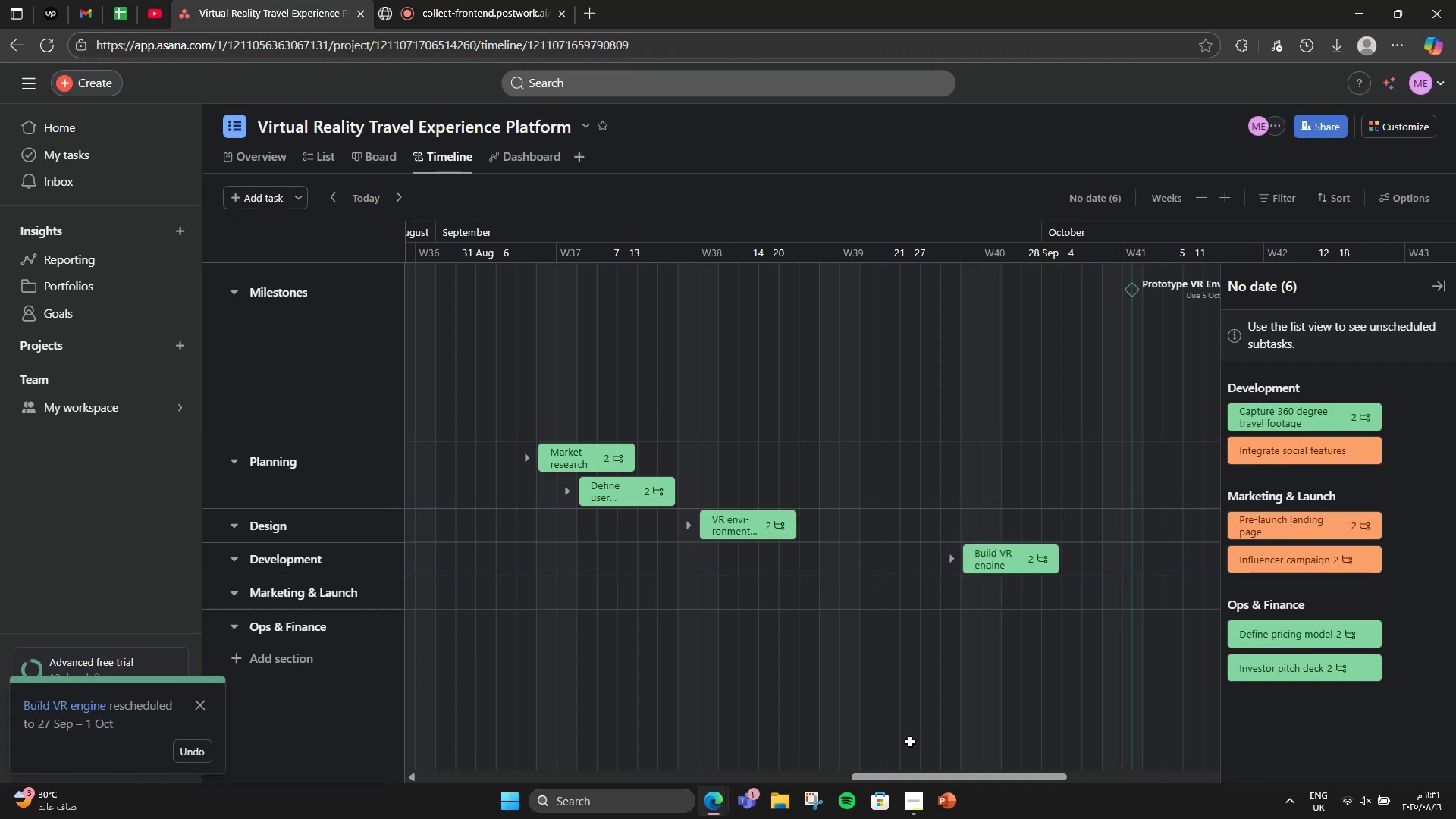 
left_click_drag(start_coordinate=[918, 773], to_coordinate=[990, 772])
 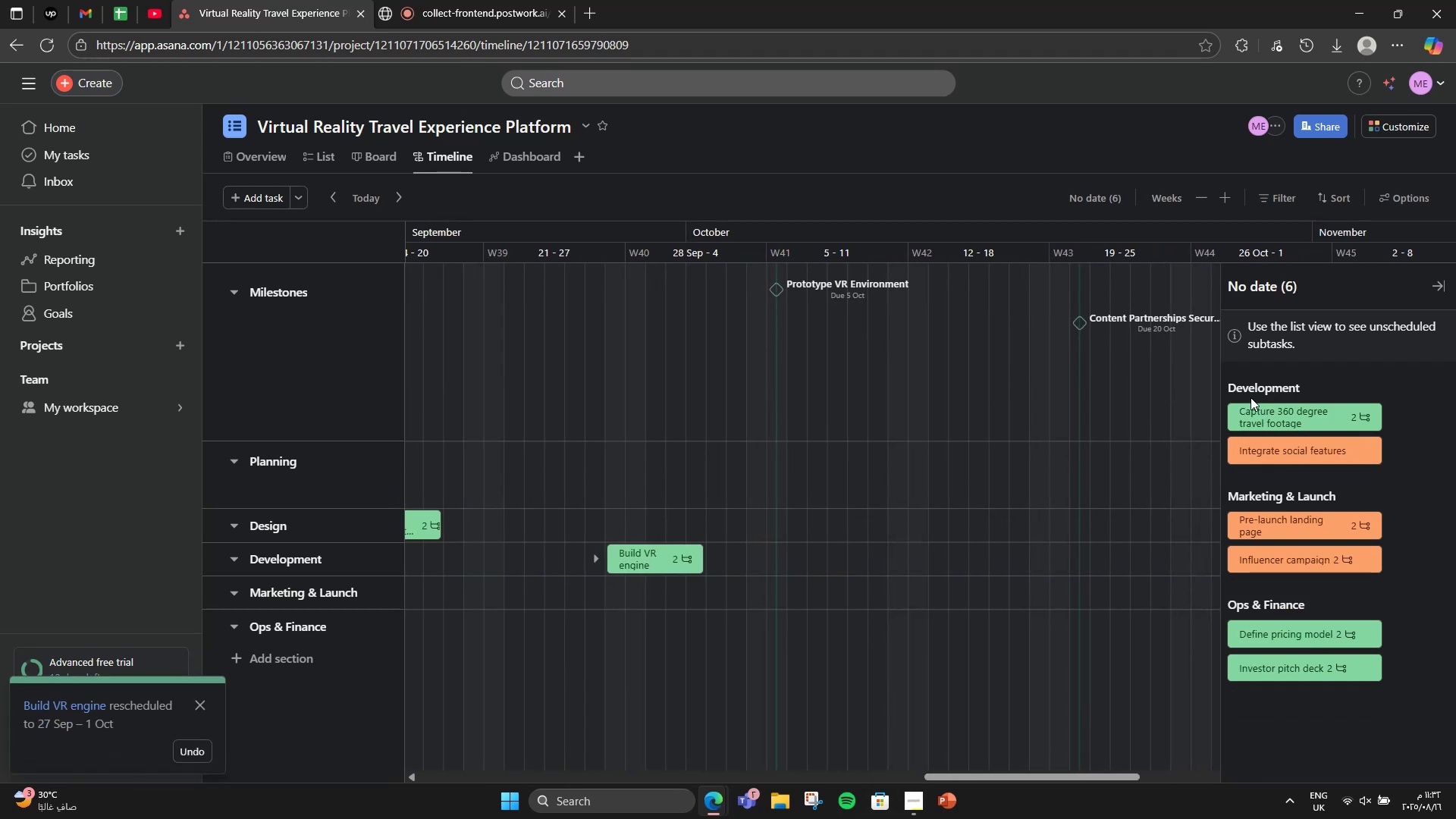 
left_click_drag(start_coordinate=[1269, 403], to_coordinate=[1260, 425])
 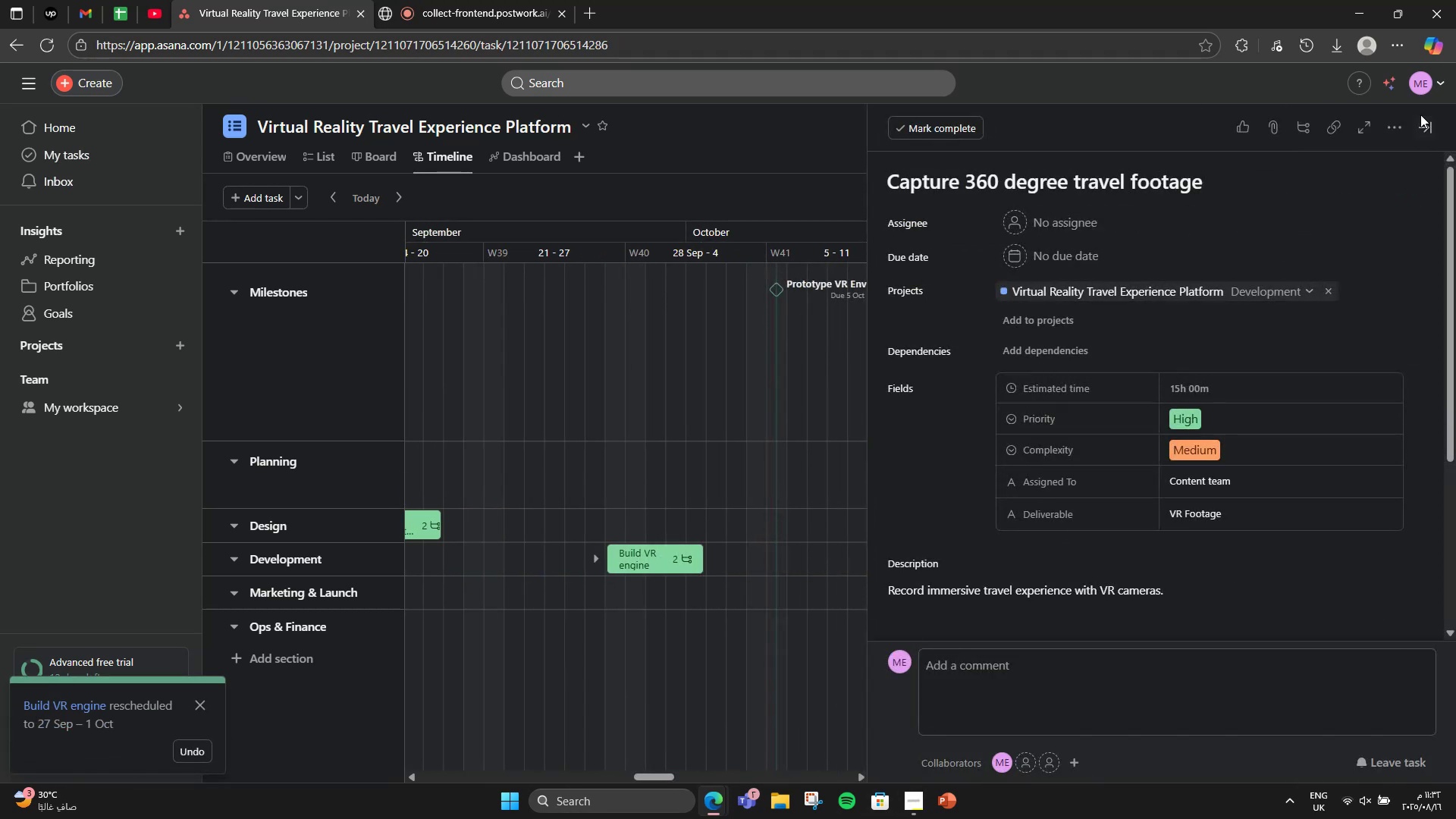 
double_click([1418, 122])
 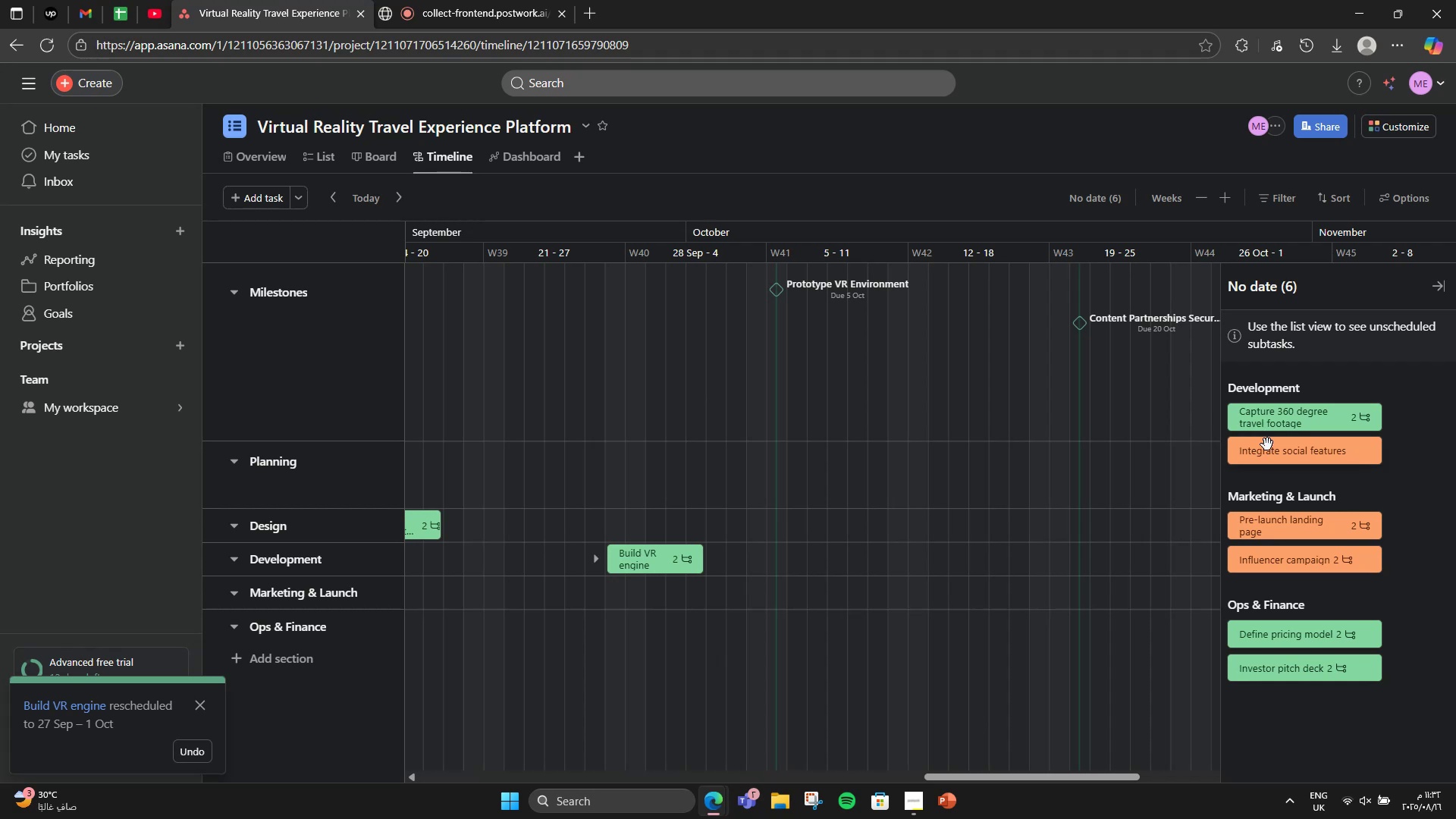 
left_click_drag(start_coordinate=[1282, 426], to_coordinate=[935, 570])
 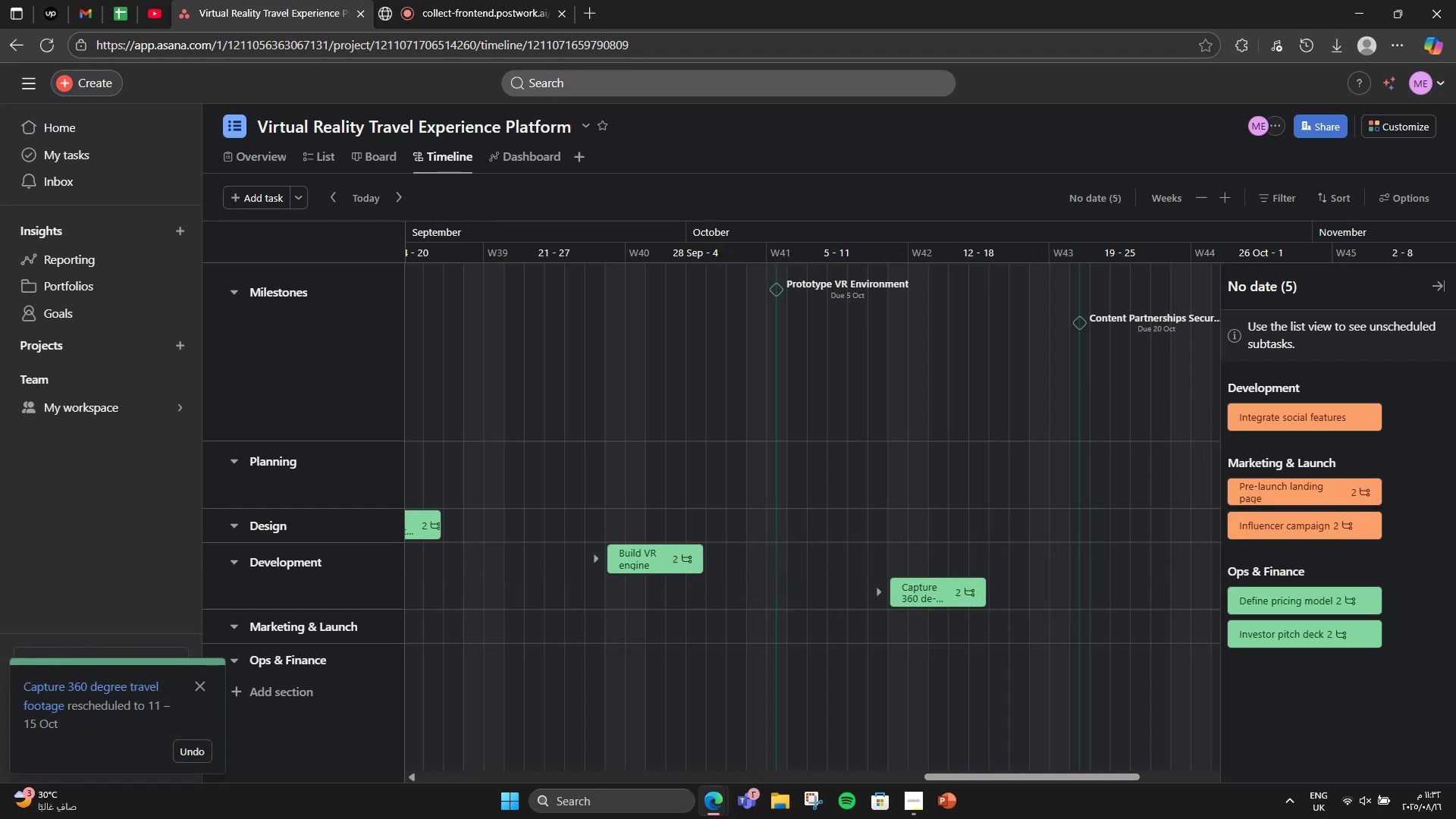 
left_click_drag(start_coordinate=[1090, 777], to_coordinate=[1161, 767])
 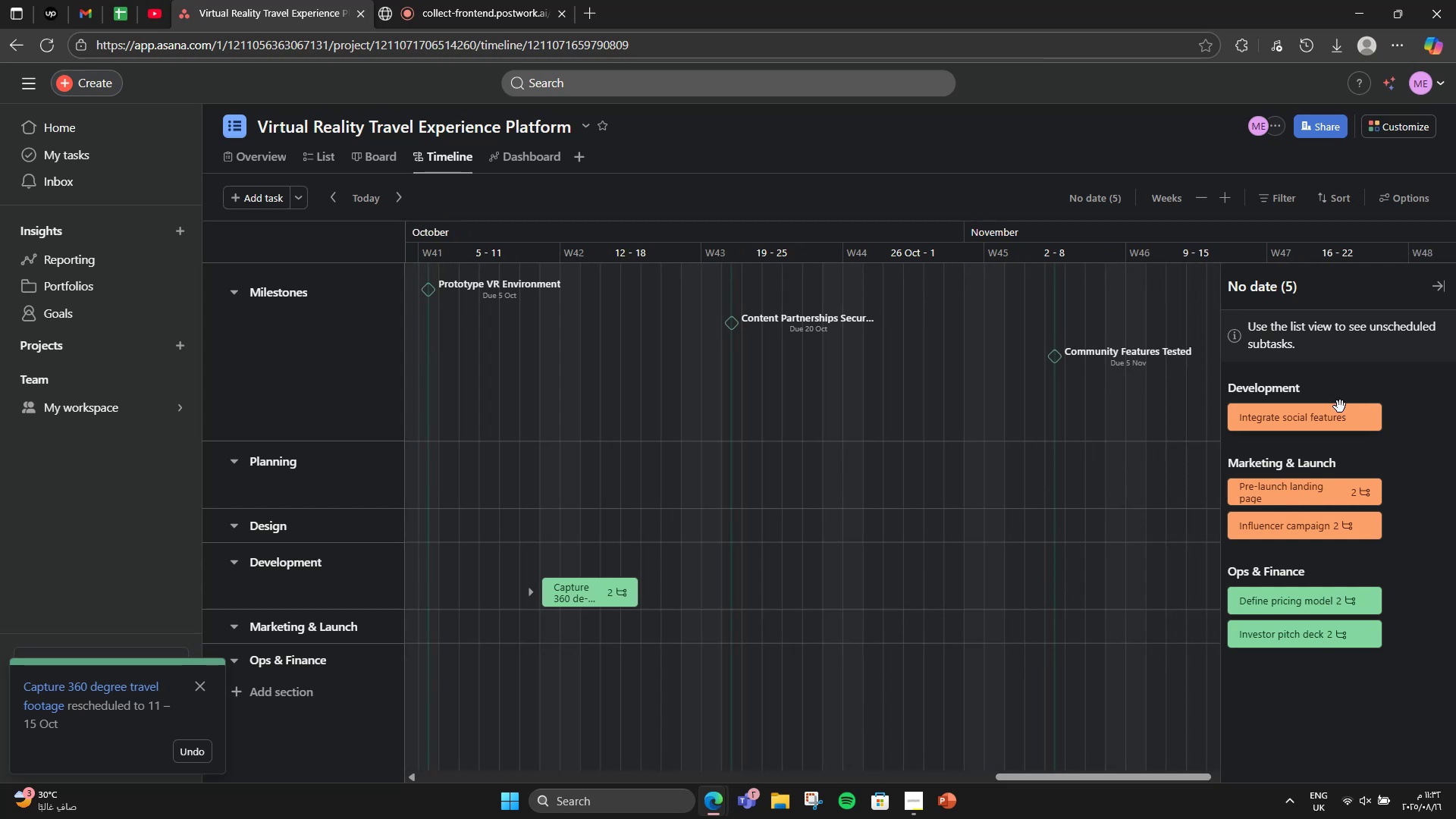 
left_click_drag(start_coordinate=[1329, 416], to_coordinate=[893, 605])
 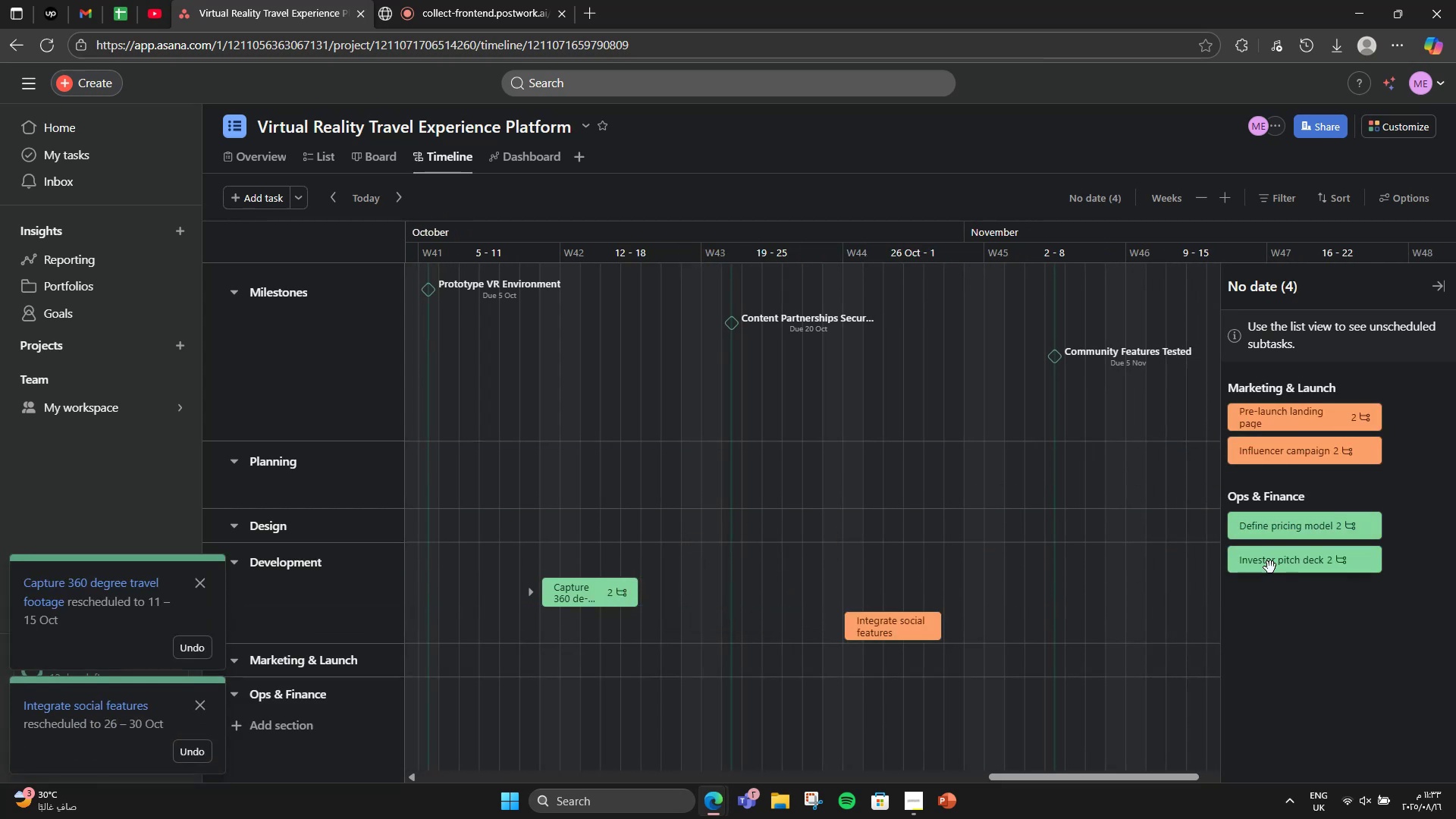 
scroll: coordinate [1028, 654], scroll_direction: down, amount: 1.0
 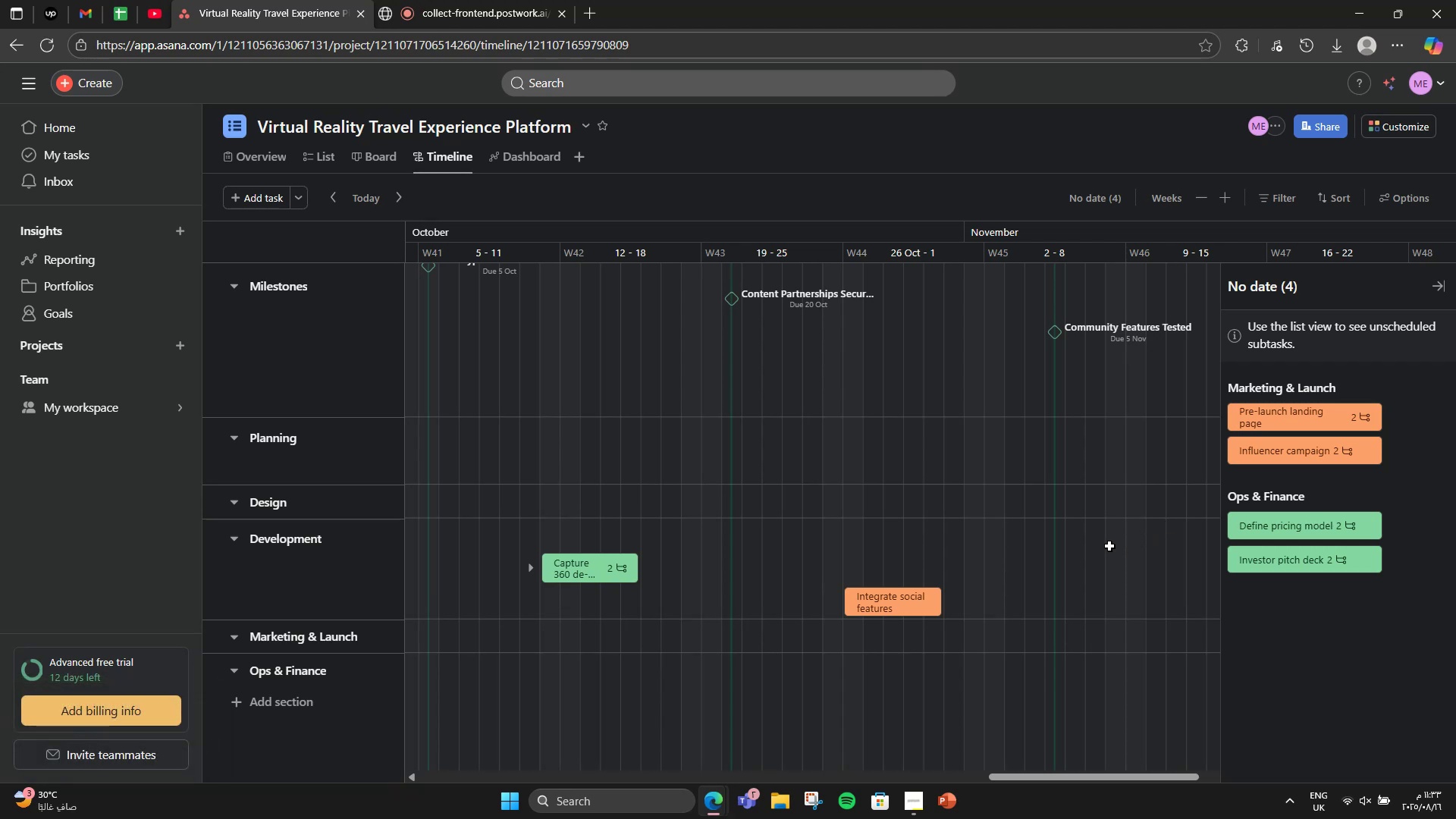 
wait(15.51)
 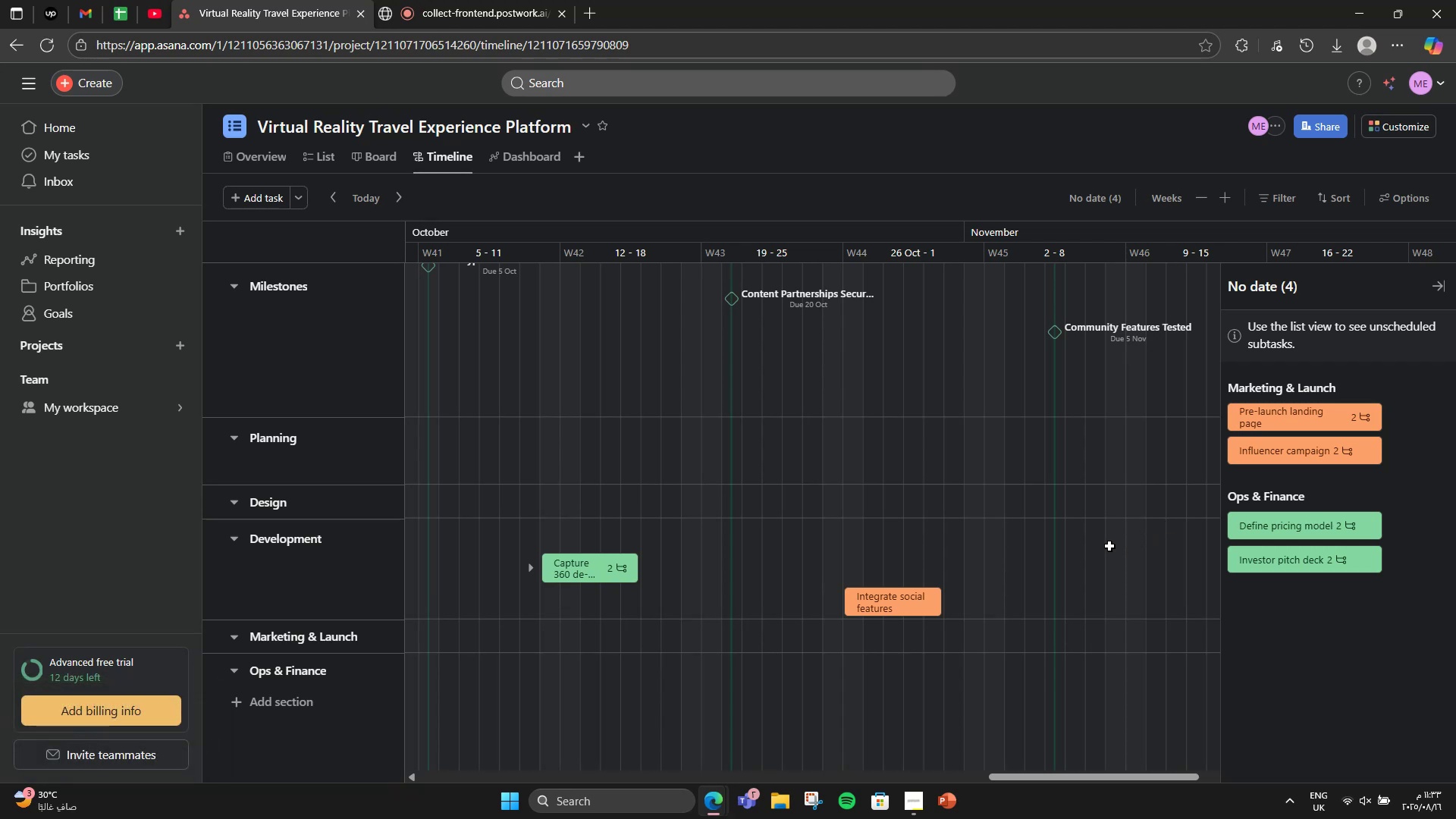 
left_click_drag(start_coordinate=[1270, 419], to_coordinate=[519, 626])
 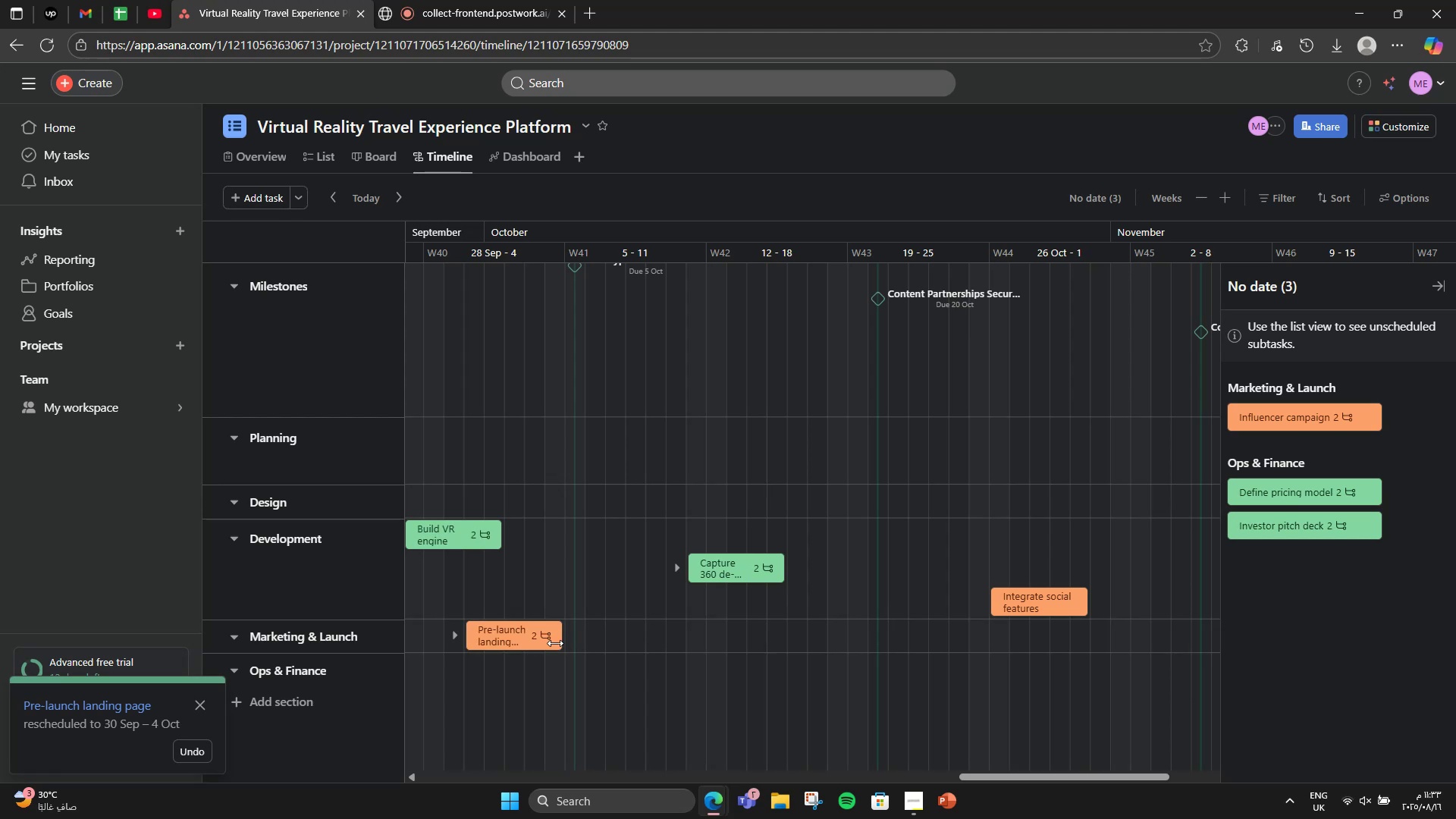 
left_click_drag(start_coordinate=[528, 643], to_coordinate=[554, 639])
 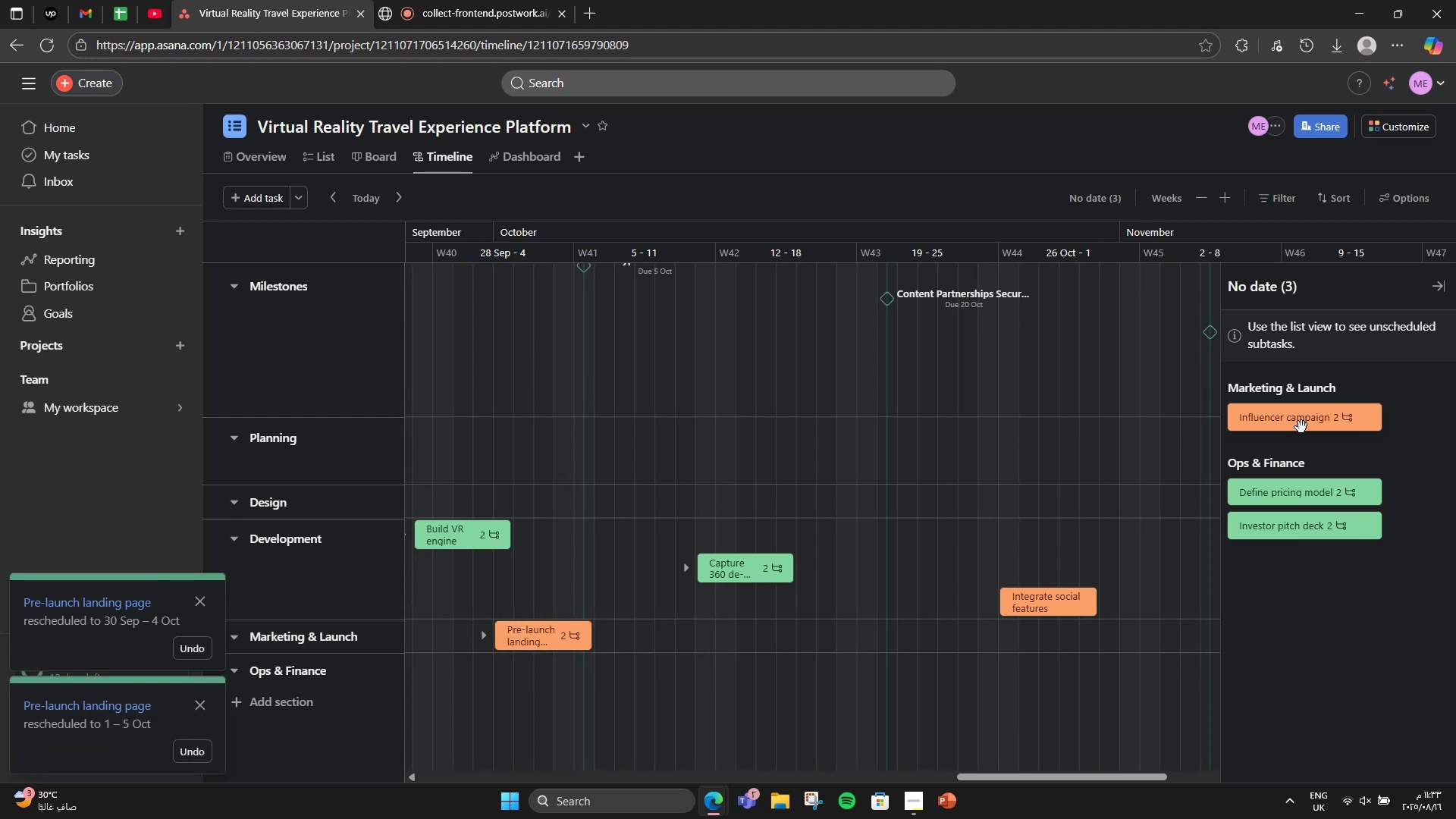 
left_click_drag(start_coordinate=[1301, 427], to_coordinate=[1320, 425])
 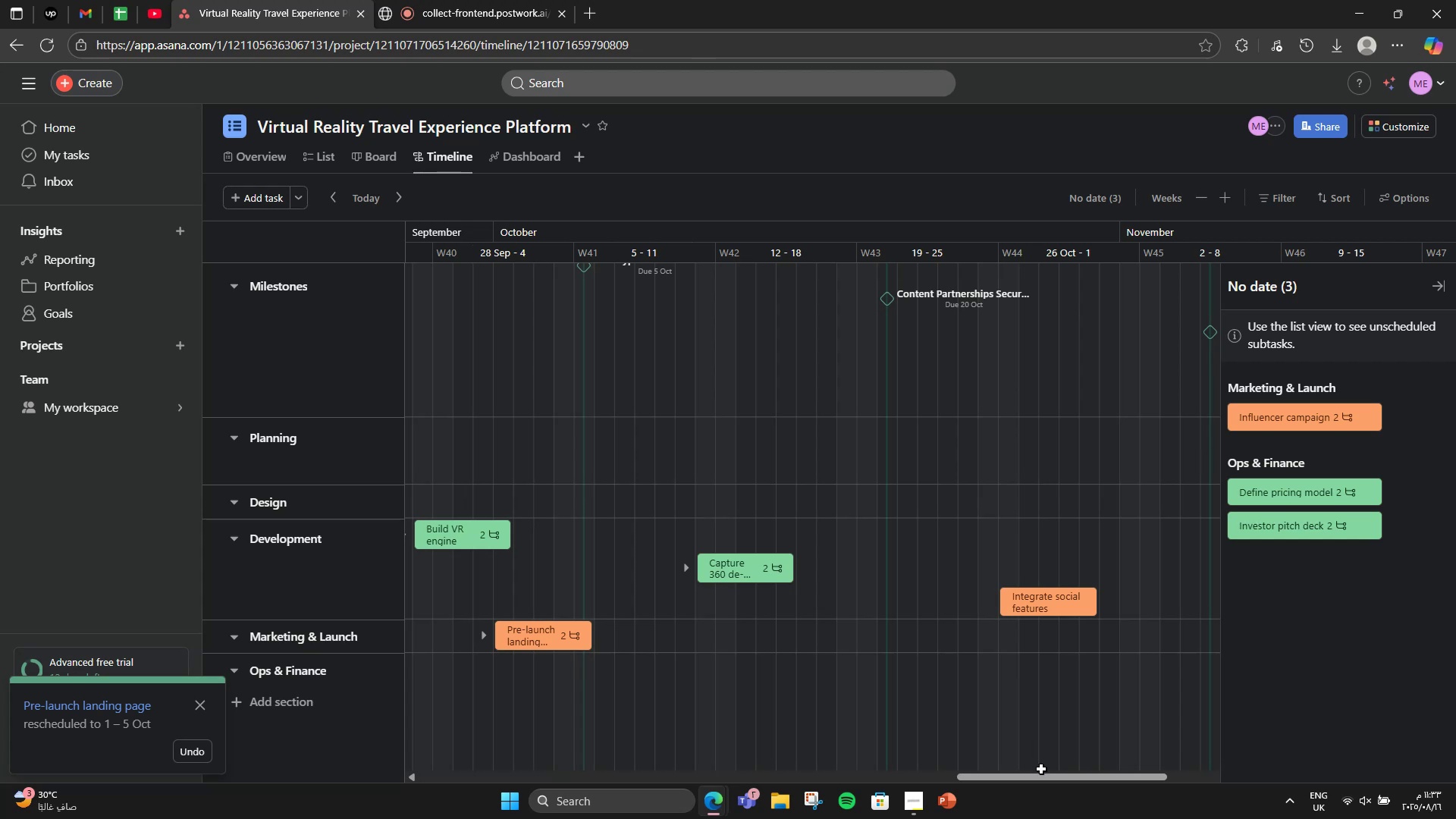 
left_click_drag(start_coordinate=[1042, 780], to_coordinate=[1108, 777])
 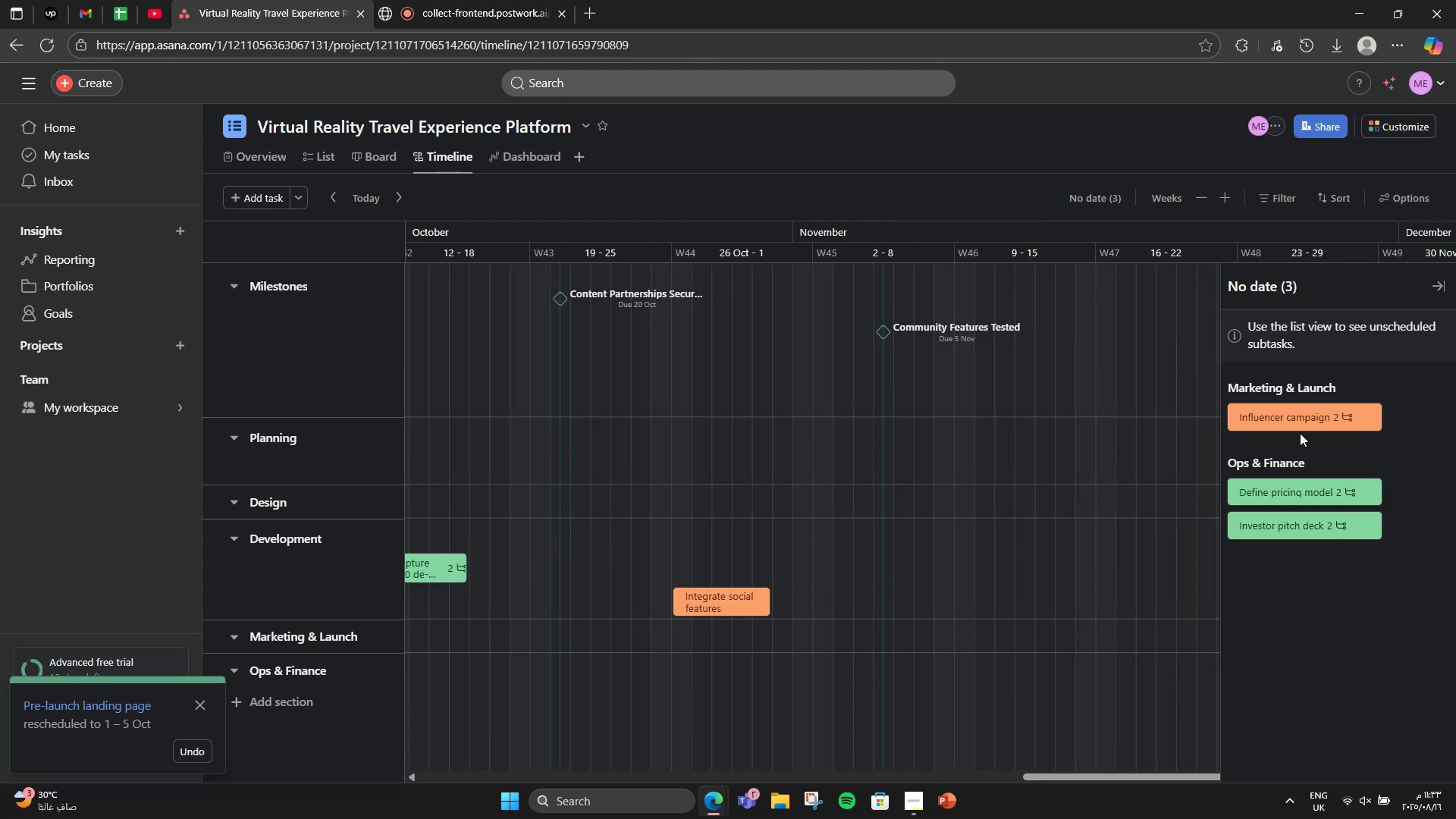 
left_click_drag(start_coordinate=[1299, 423], to_coordinate=[939, 636])
 